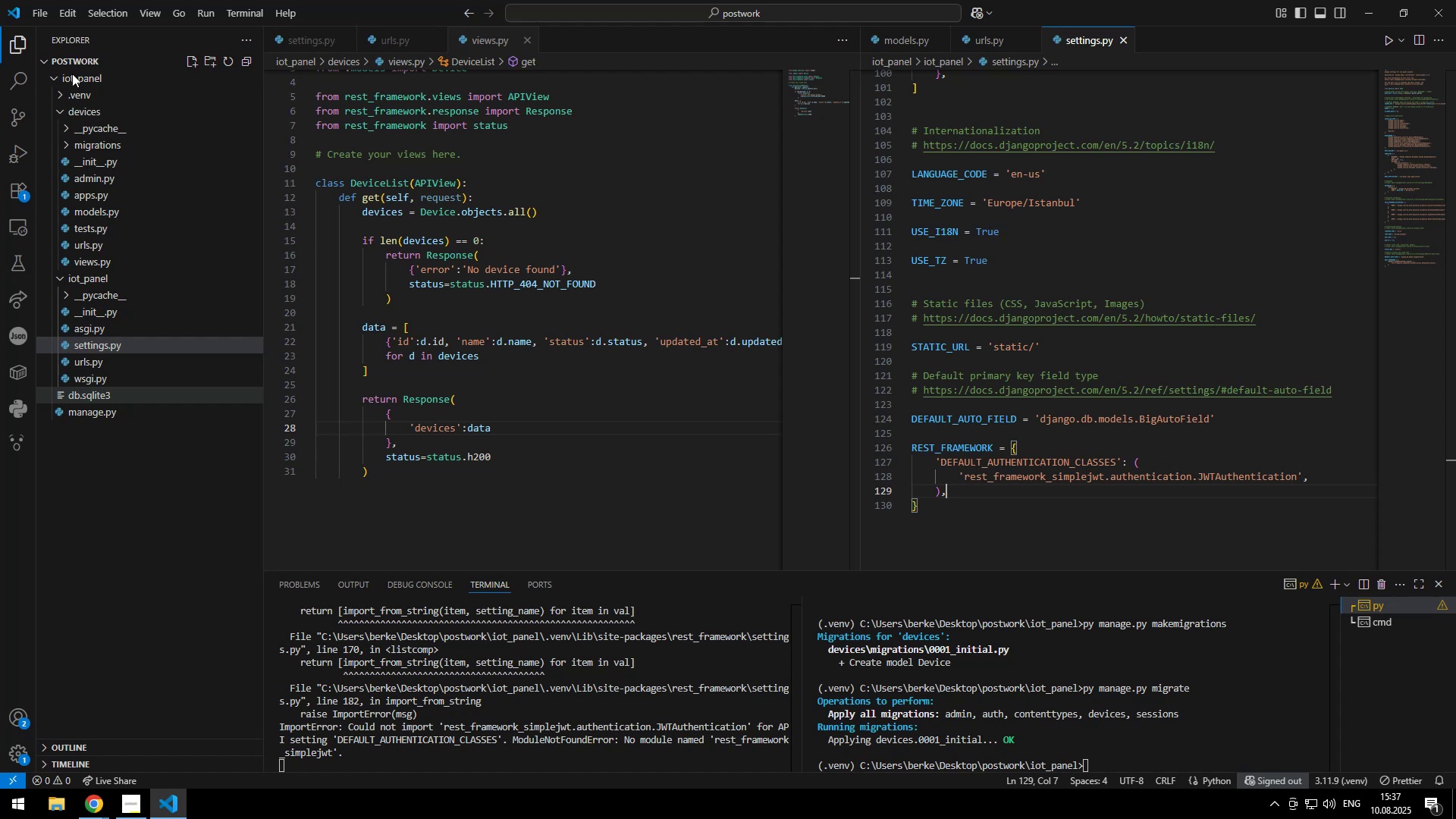 
left_click([64, 293])
 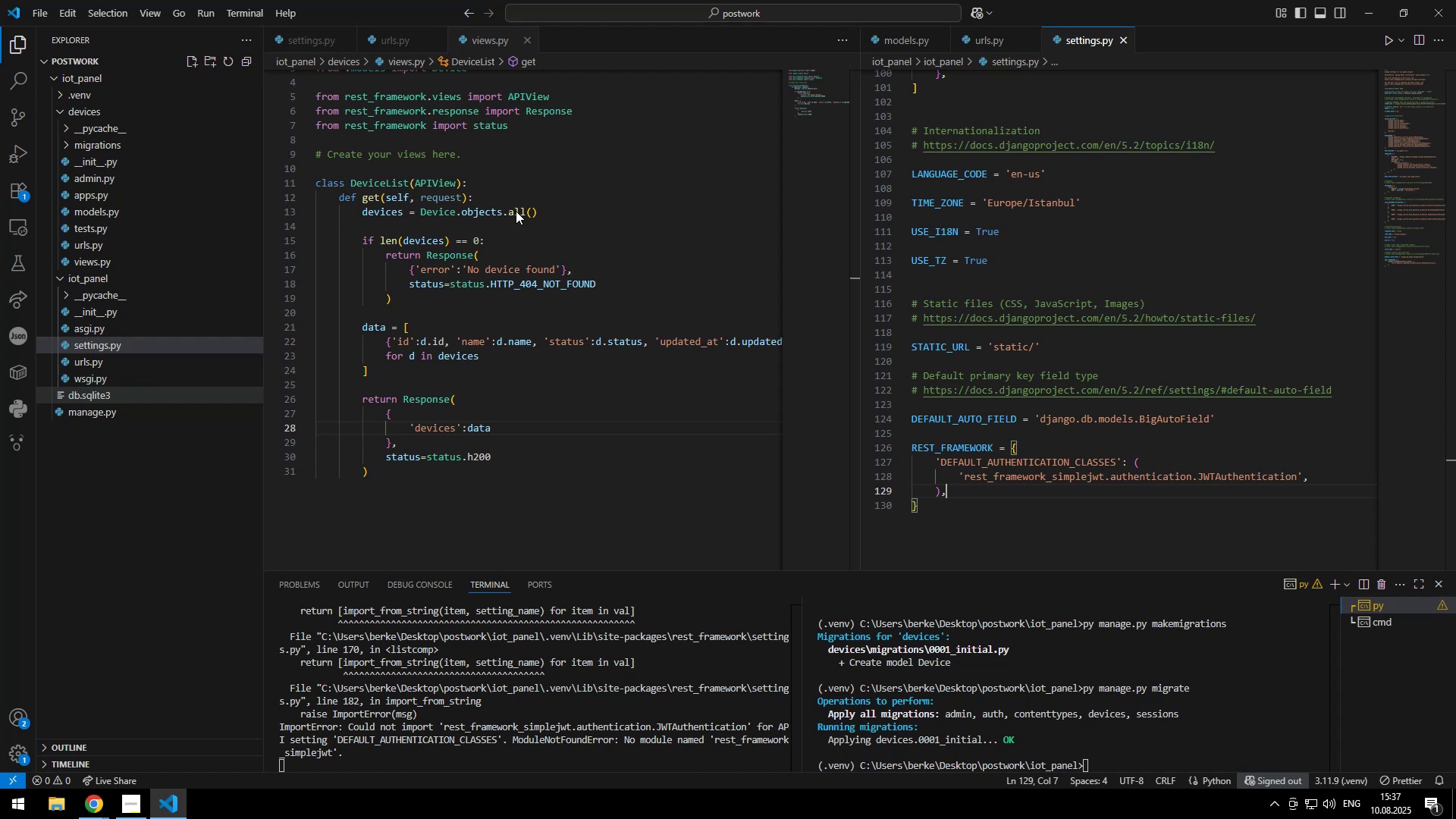 
double_click([1374, 162])
 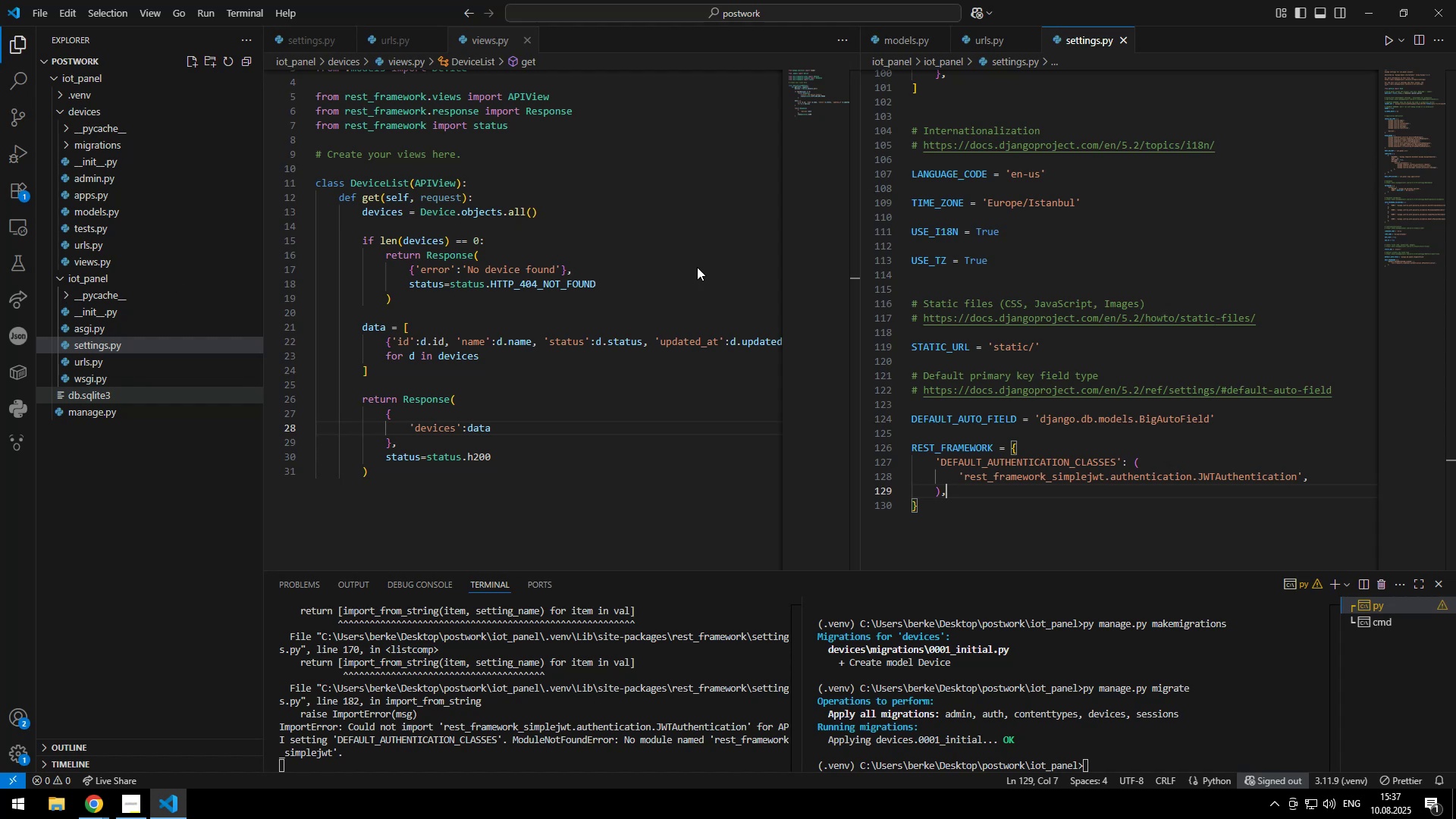 
left_click([425, 203])
 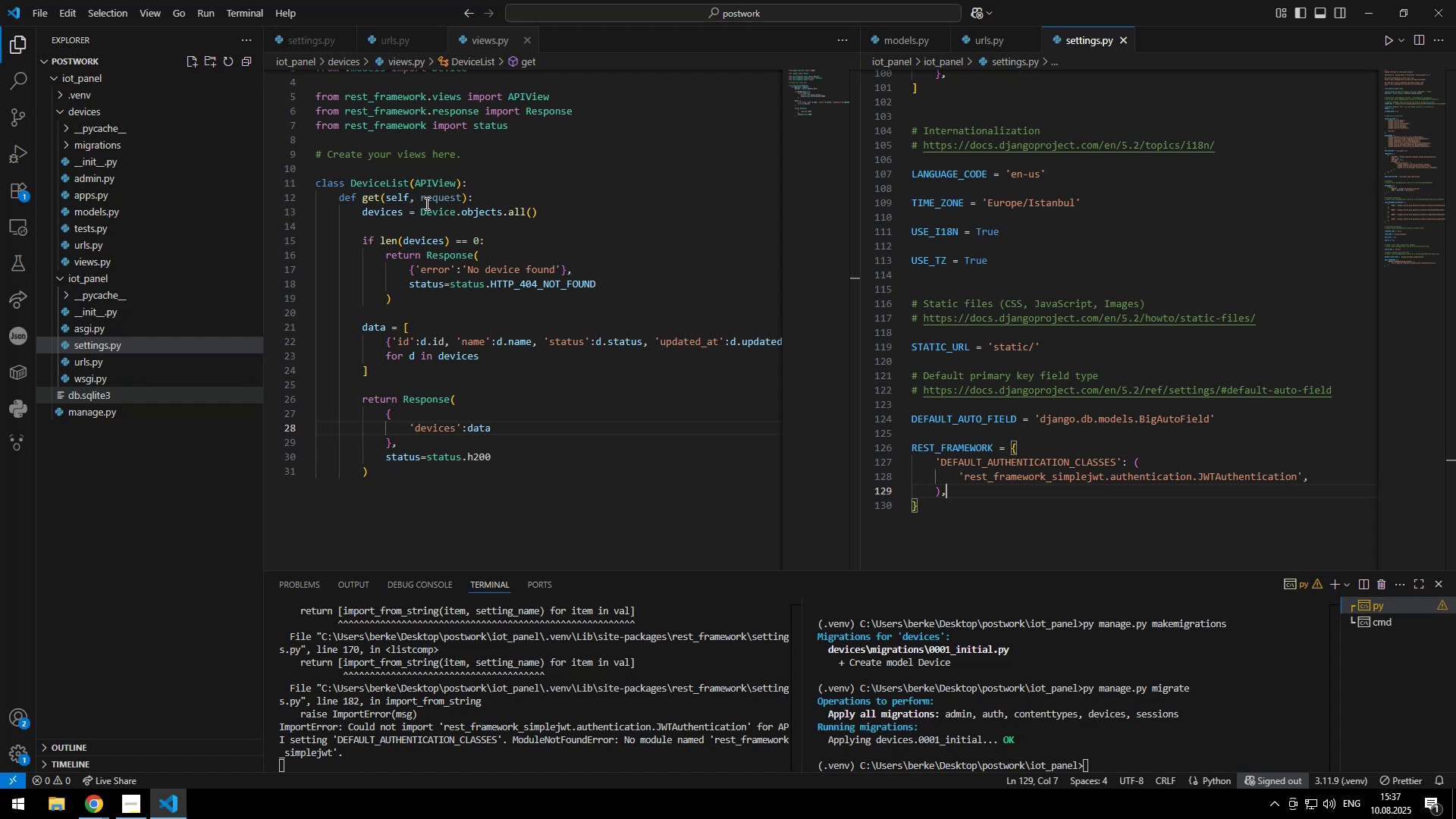 
type(Door Lock)
 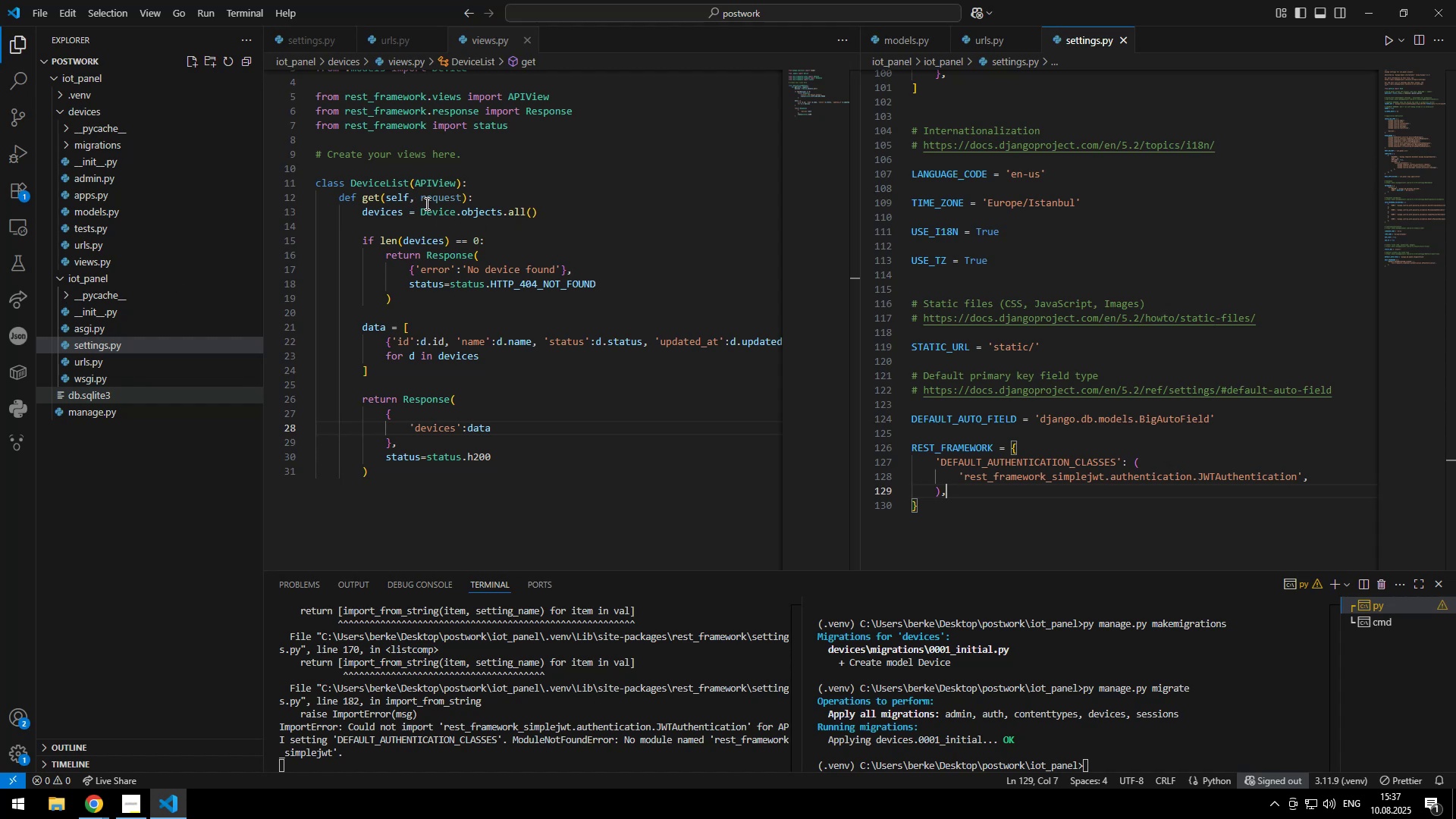 
left_click([293, 300])
 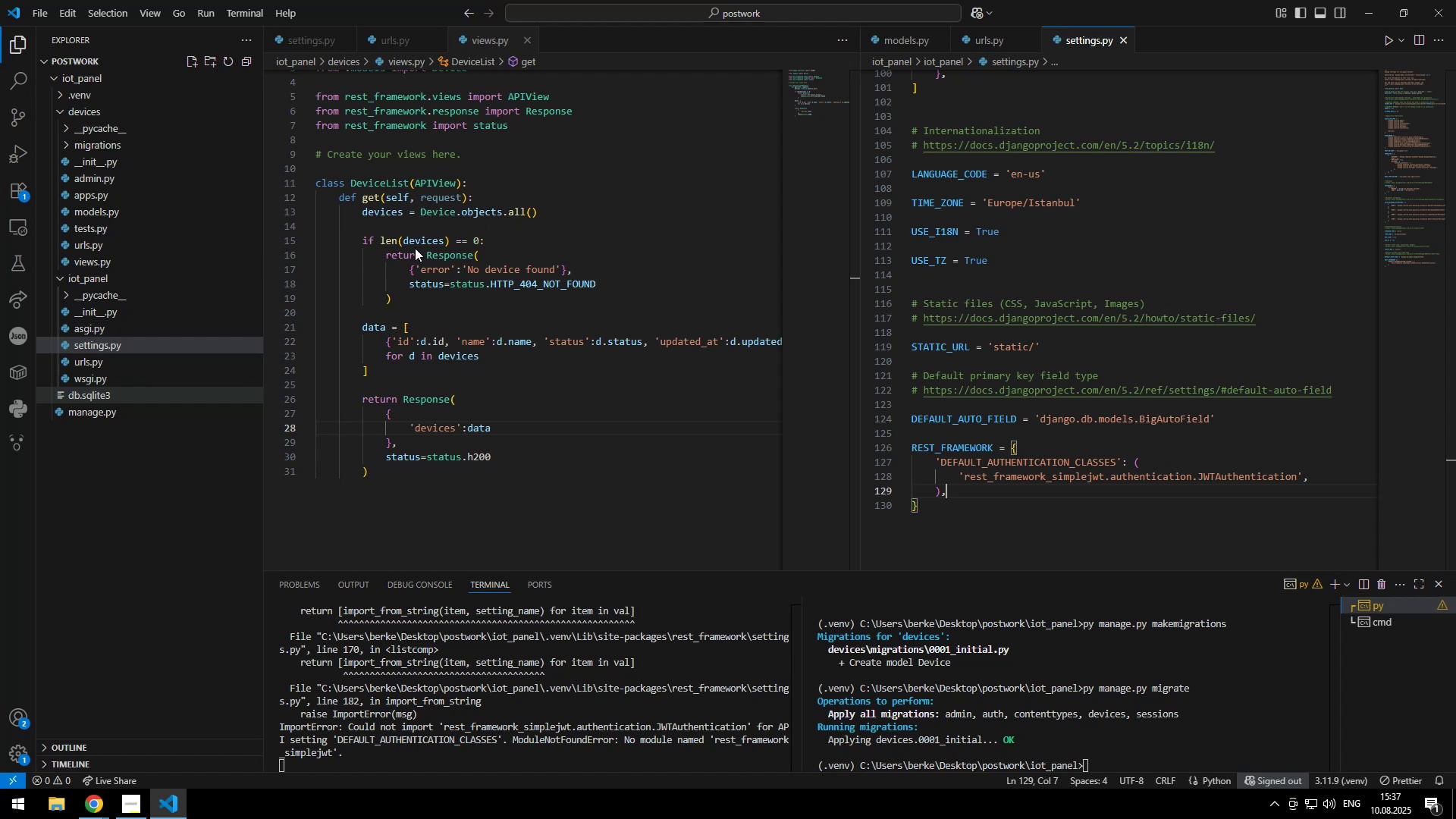 
left_click([617, 22])
 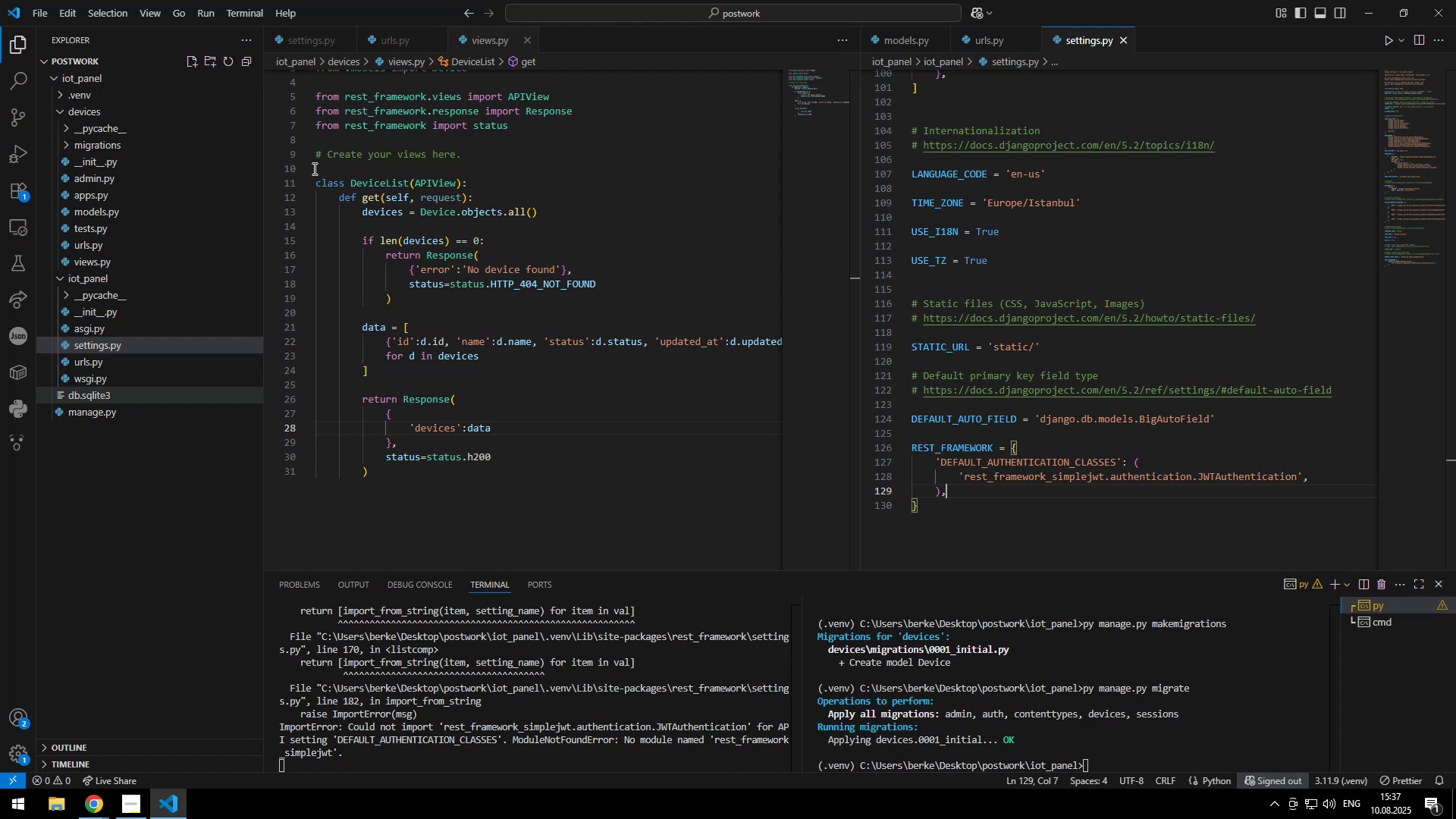 
left_click([77, 53])
 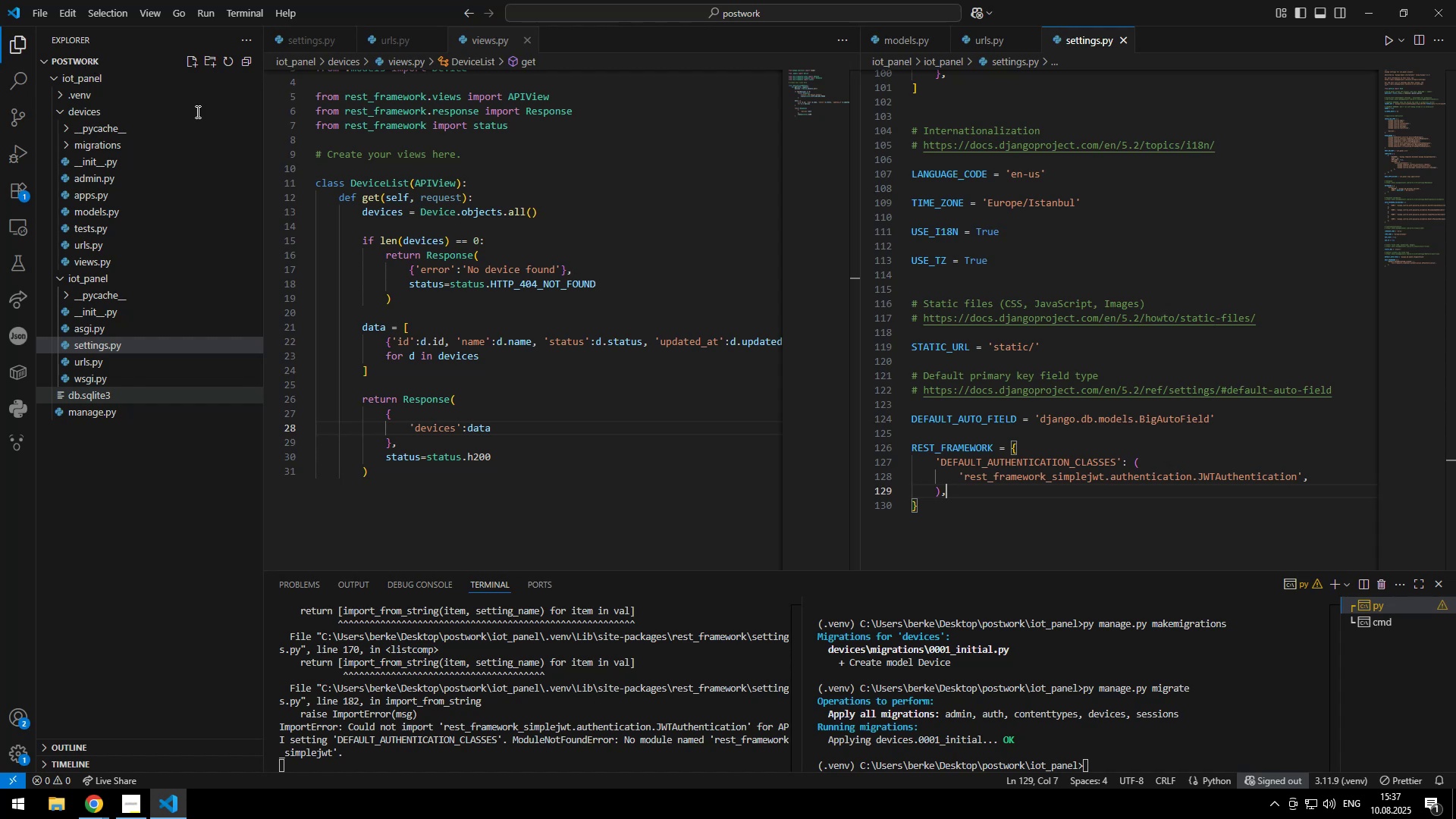 
left_click([1361, 4])
 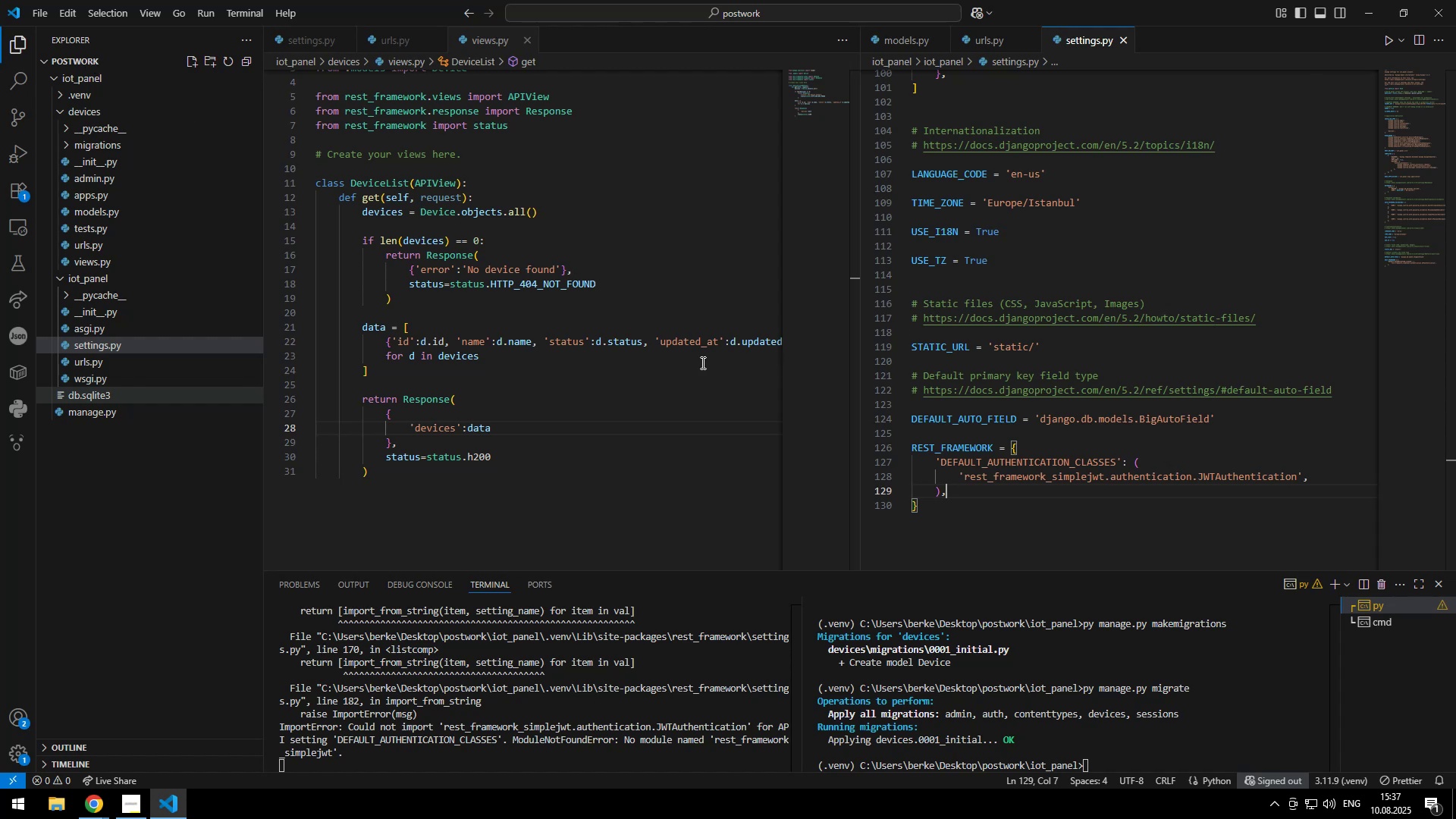 
left_click([490, 38])
 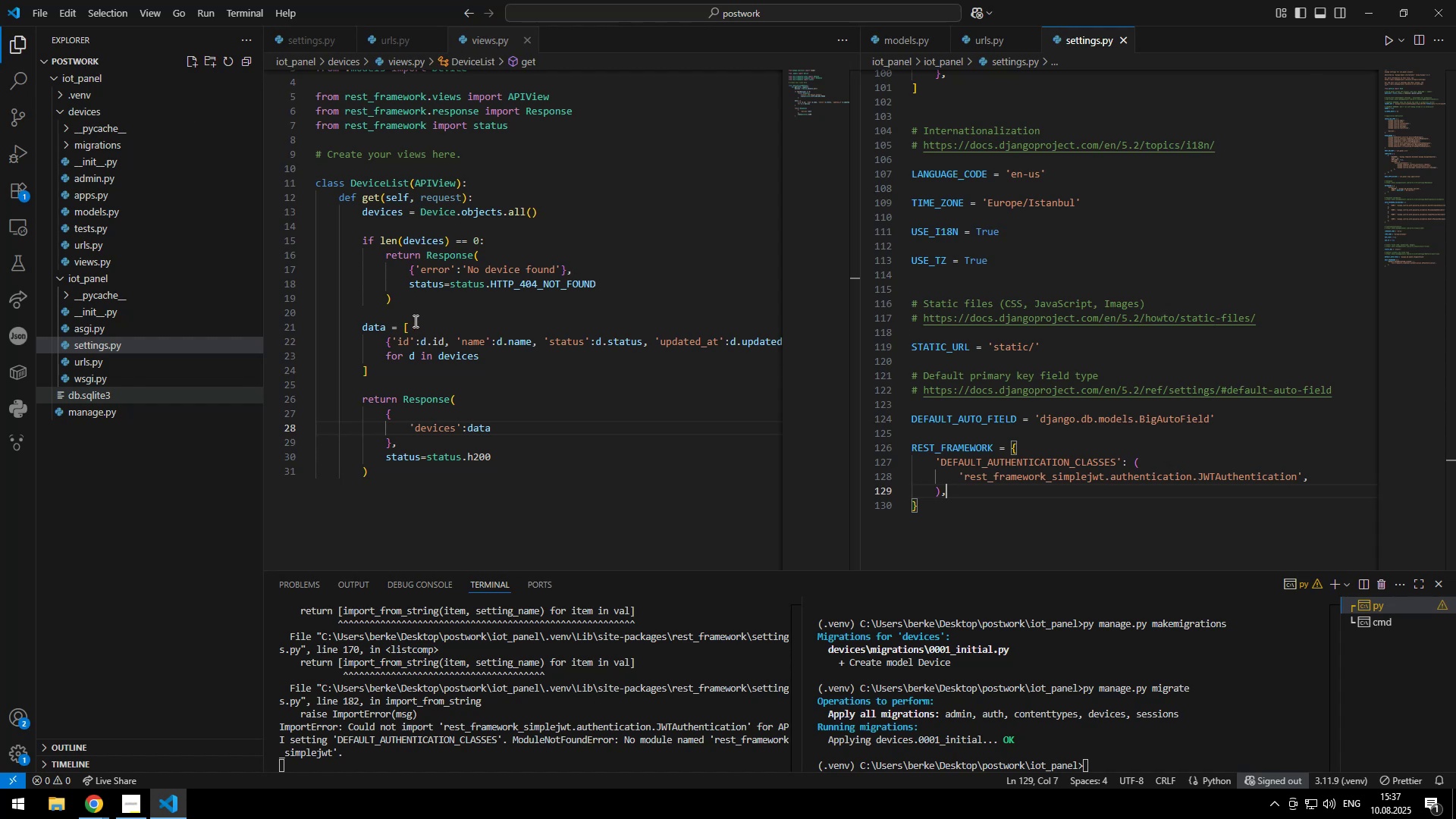 
double_click([479, 457])
 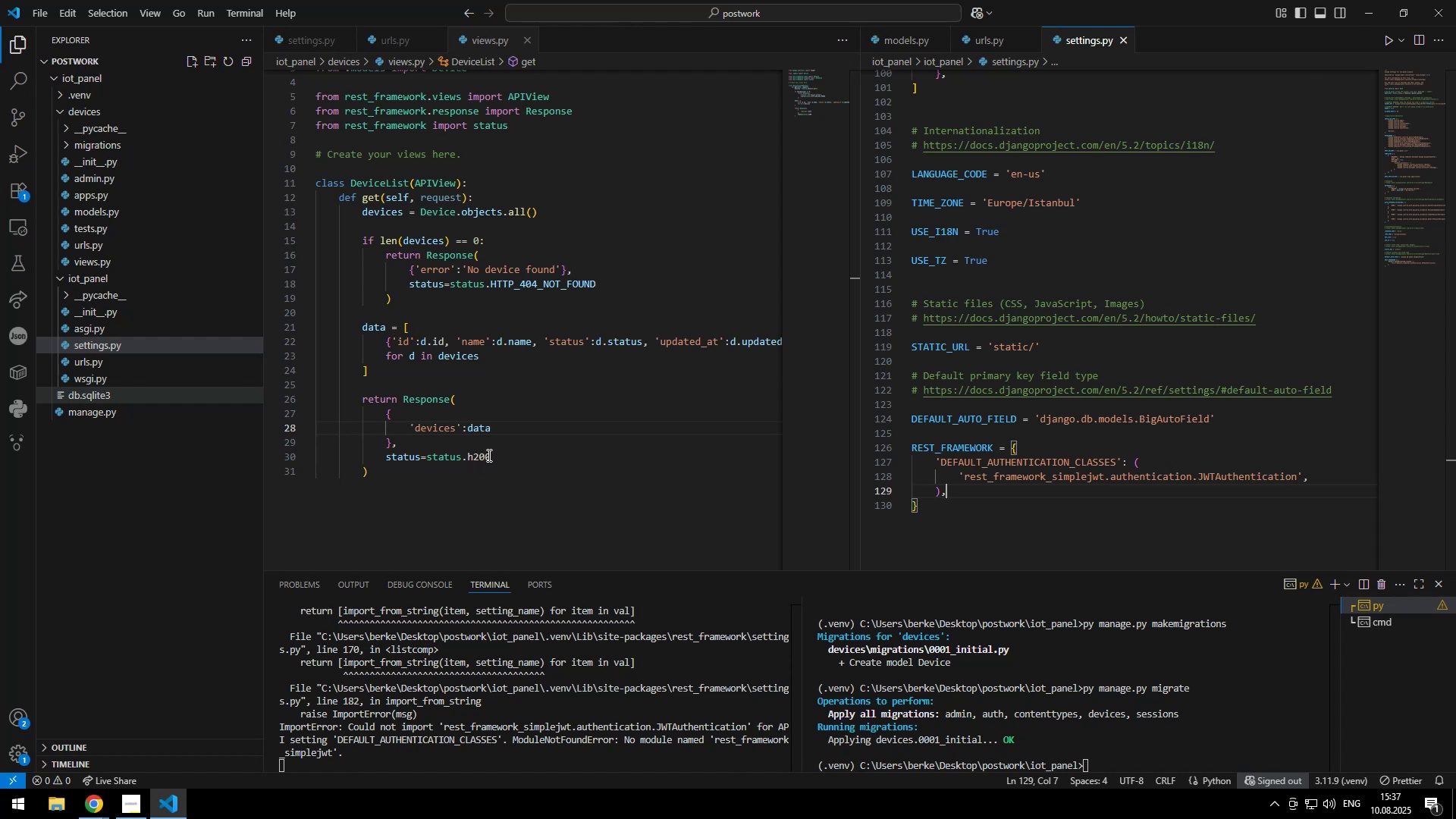 
key(ArrowRight)
 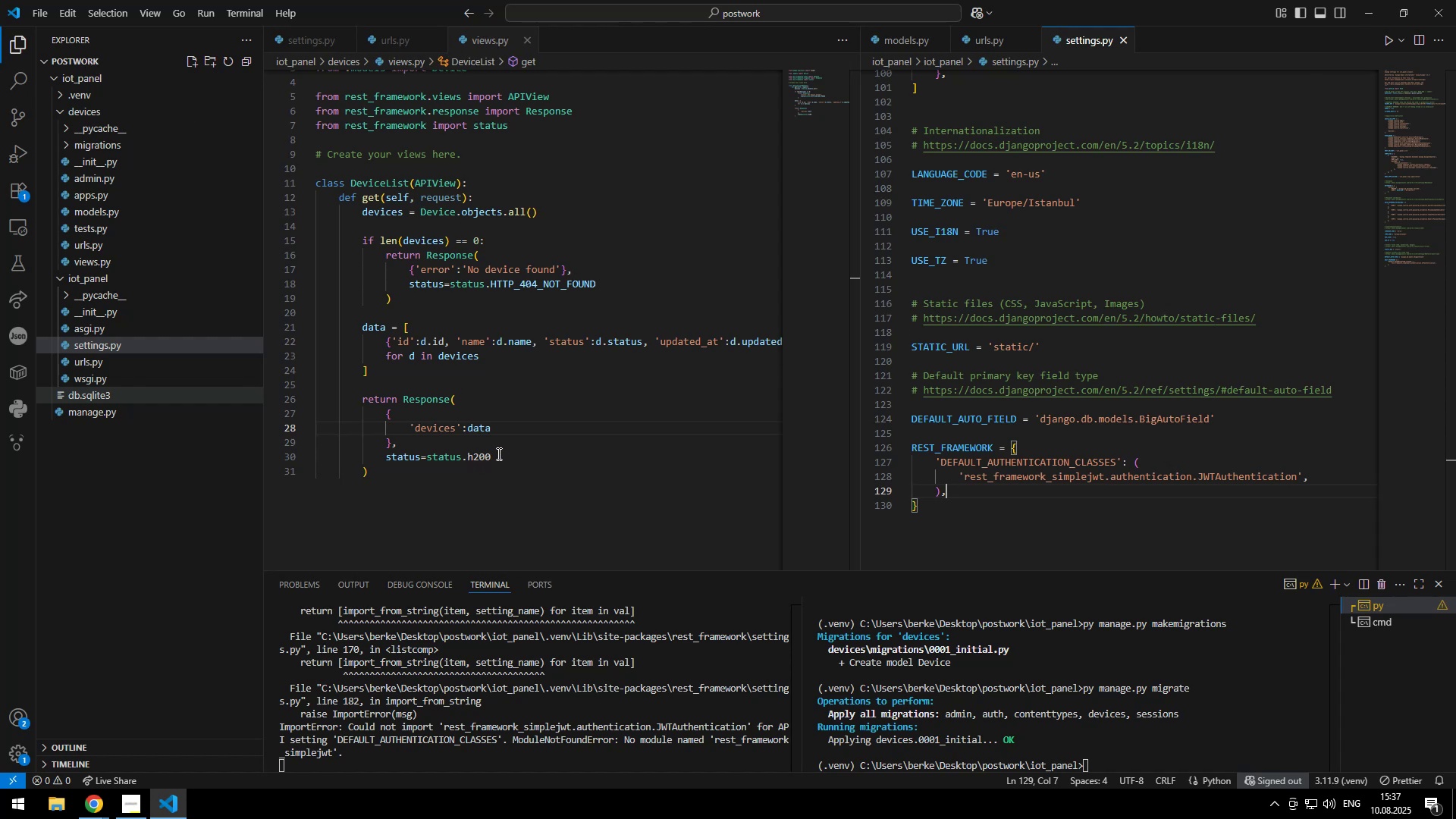 
key(Backspace)
 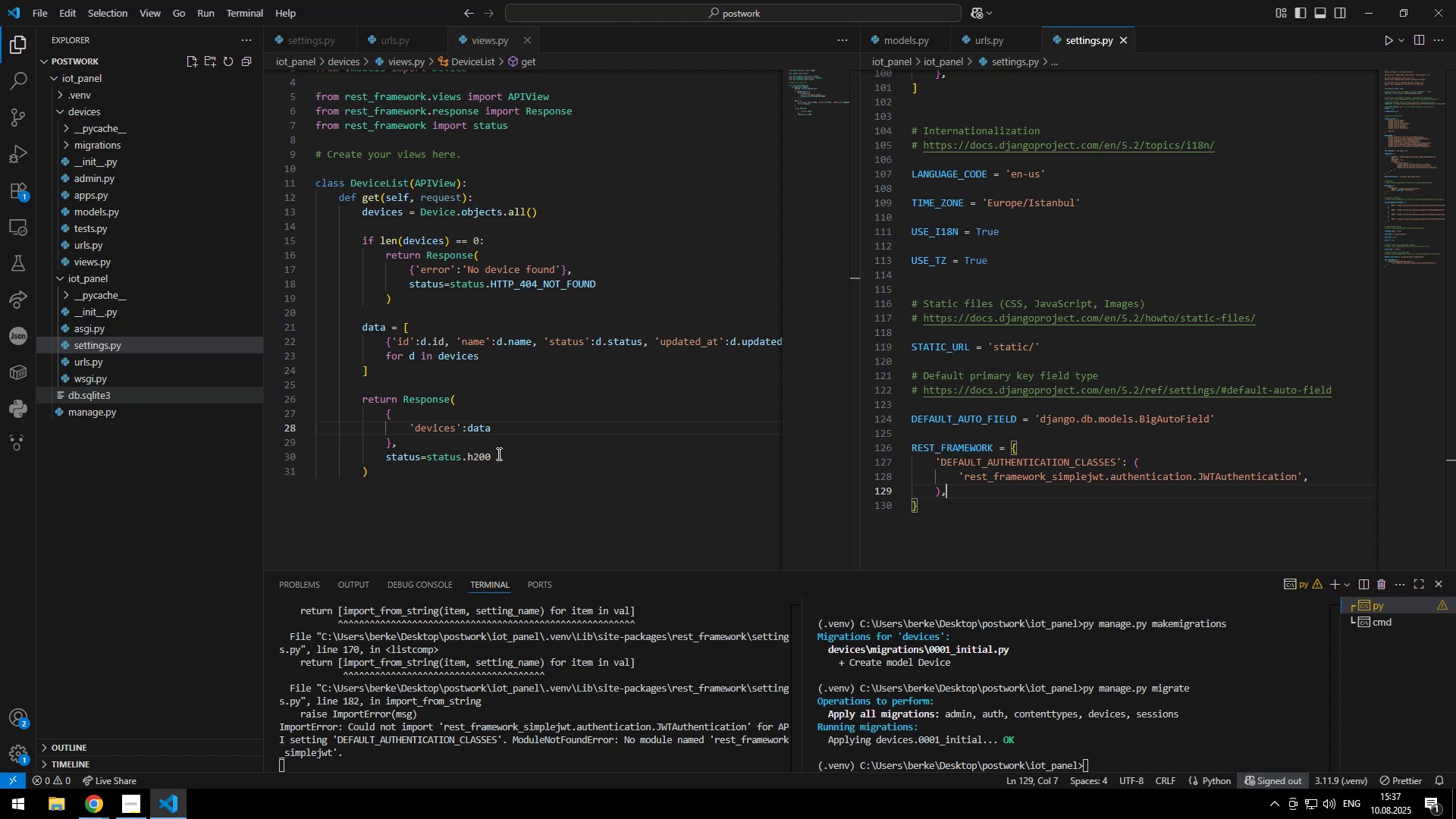 
key(0)
 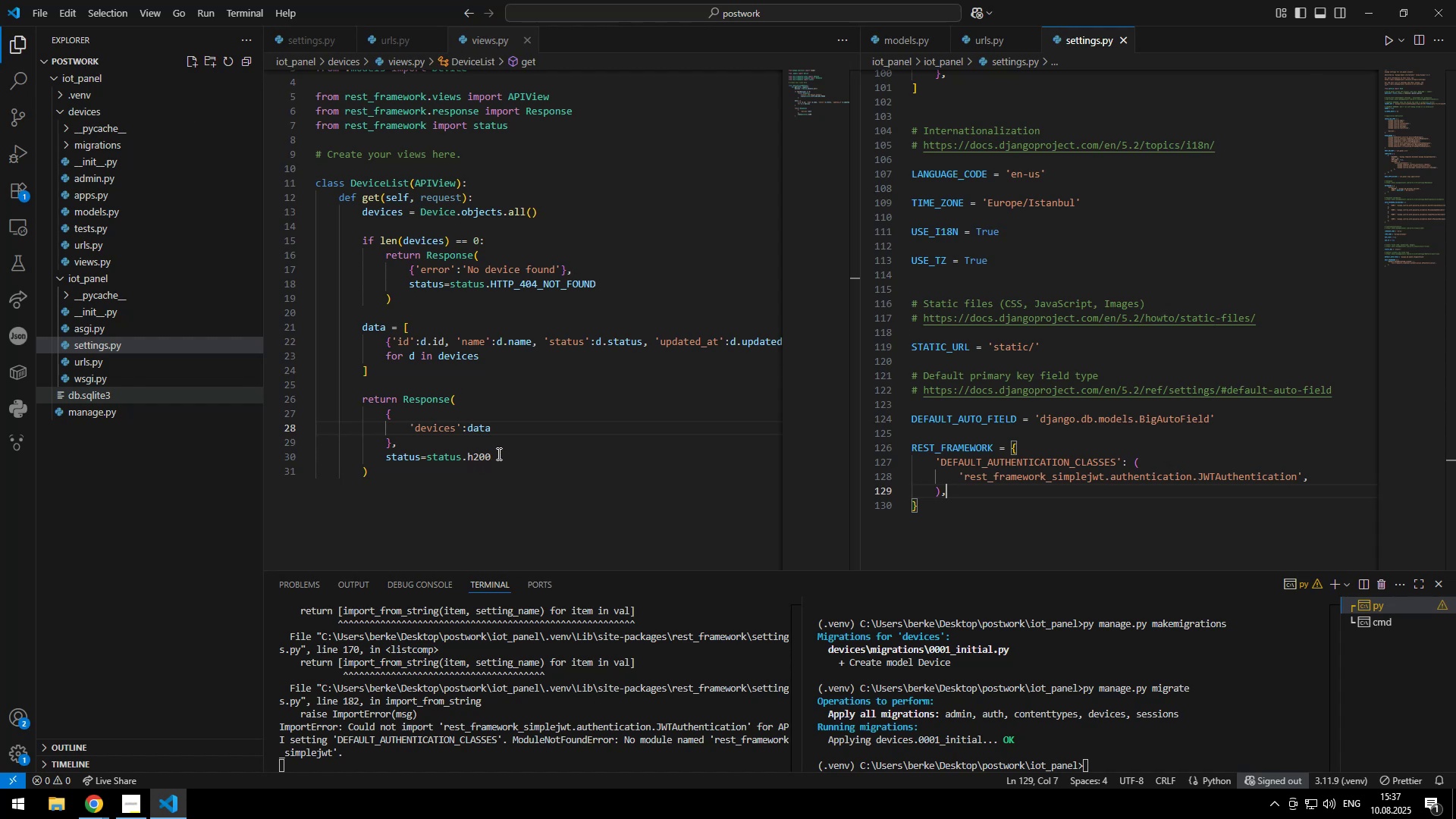 
key(Tab)
 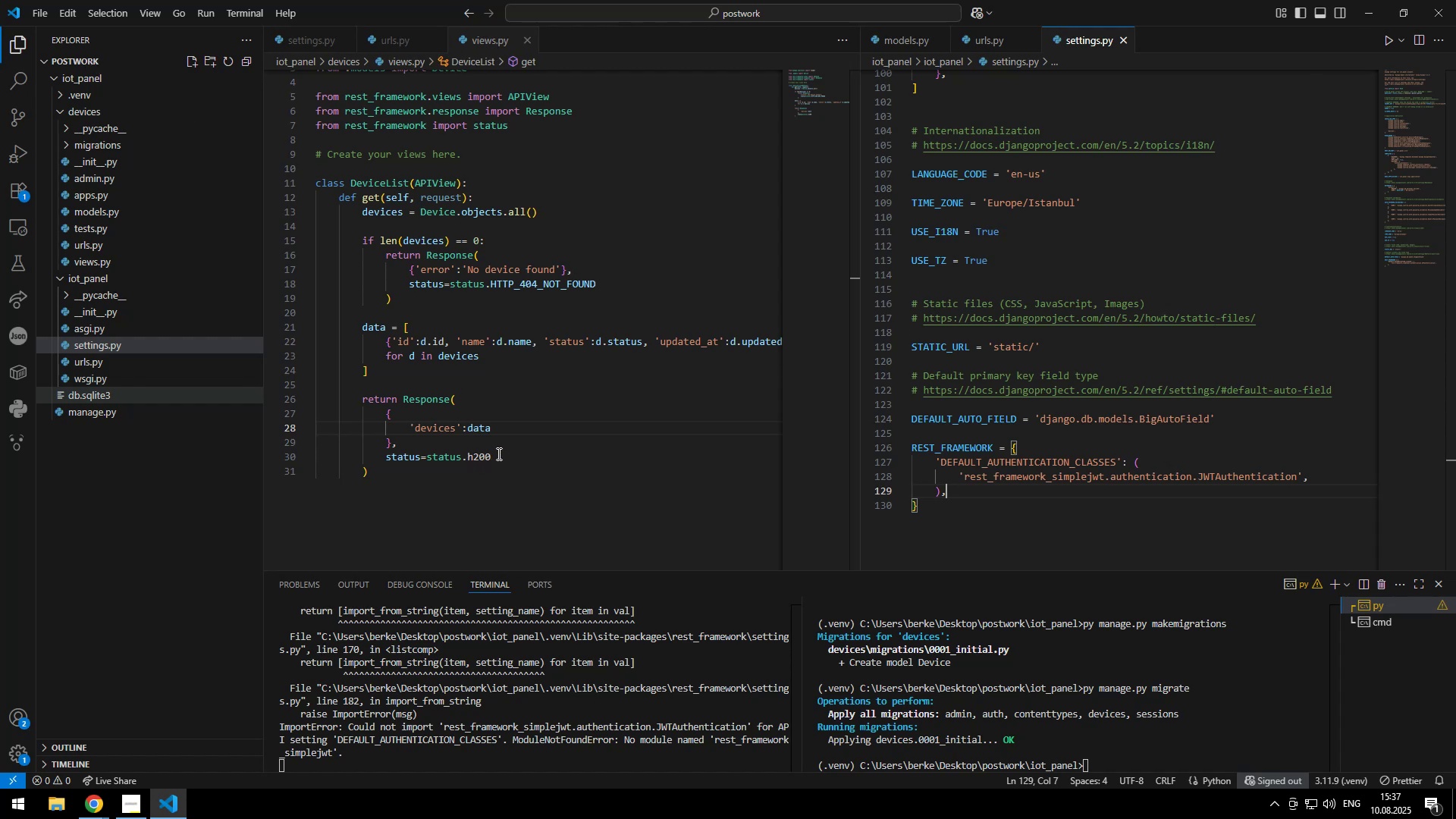 
key(Control+ControlLeft)
 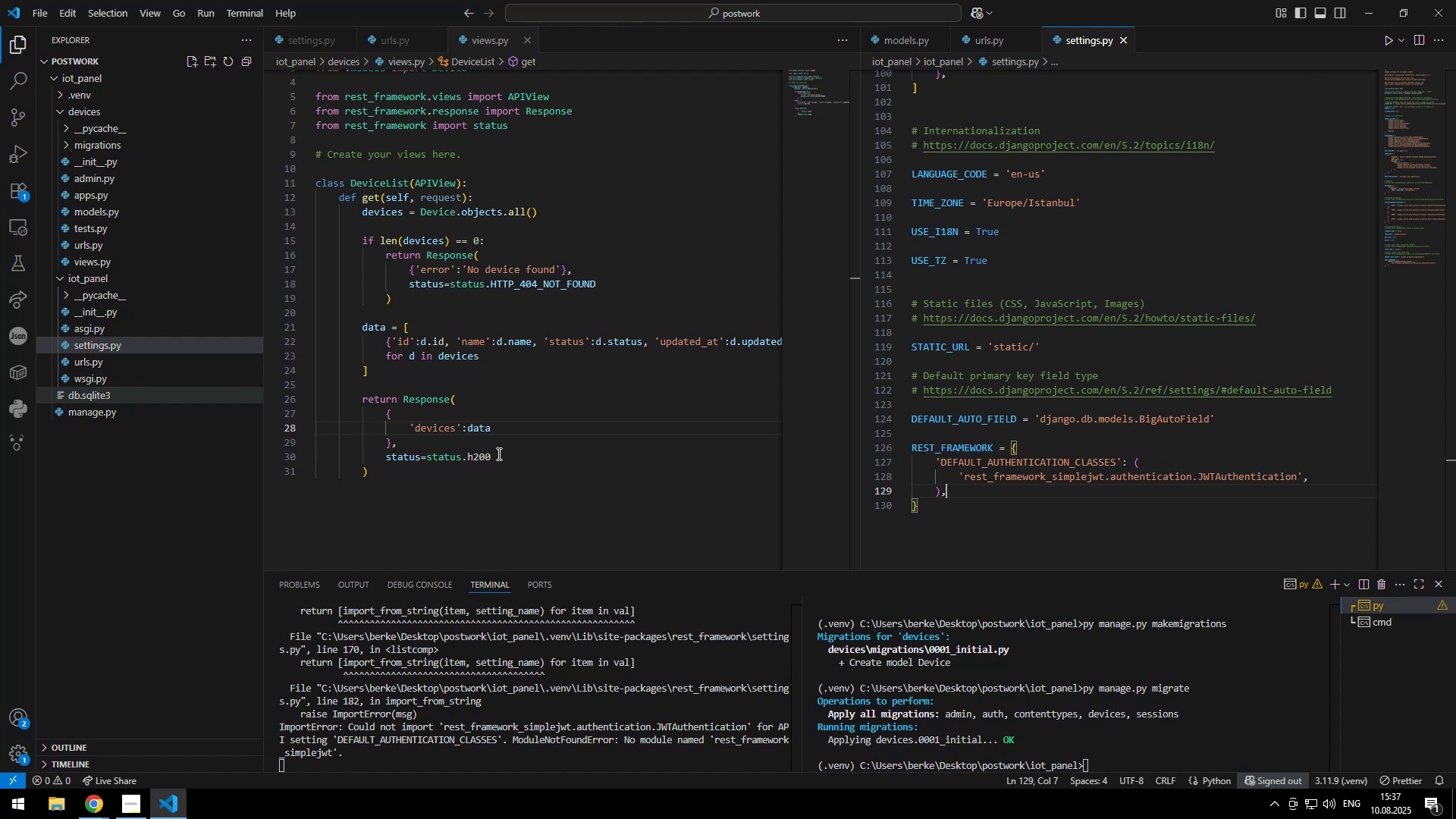 
key(Control+S)
 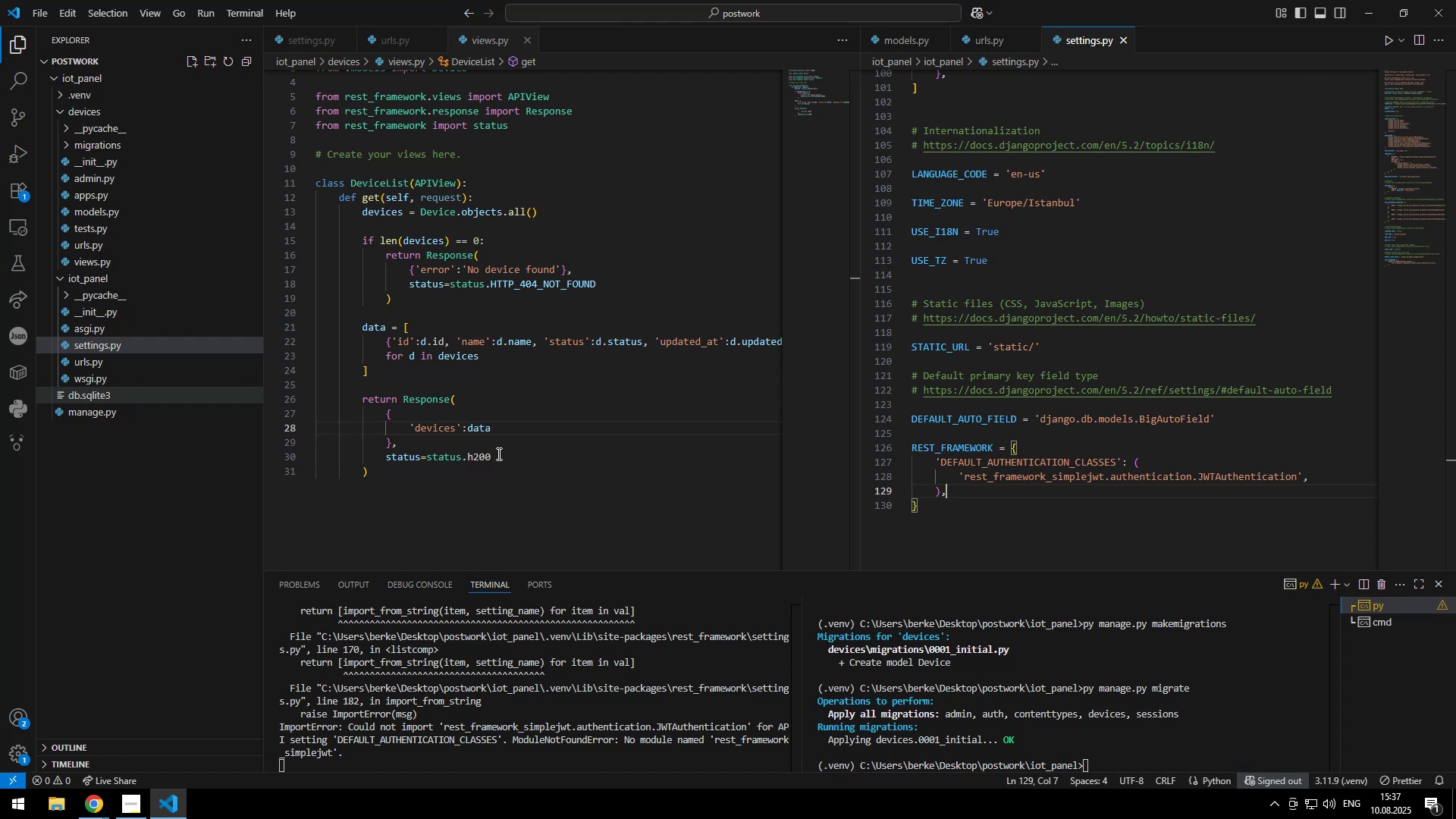 
key(Alt+AltLeft)
 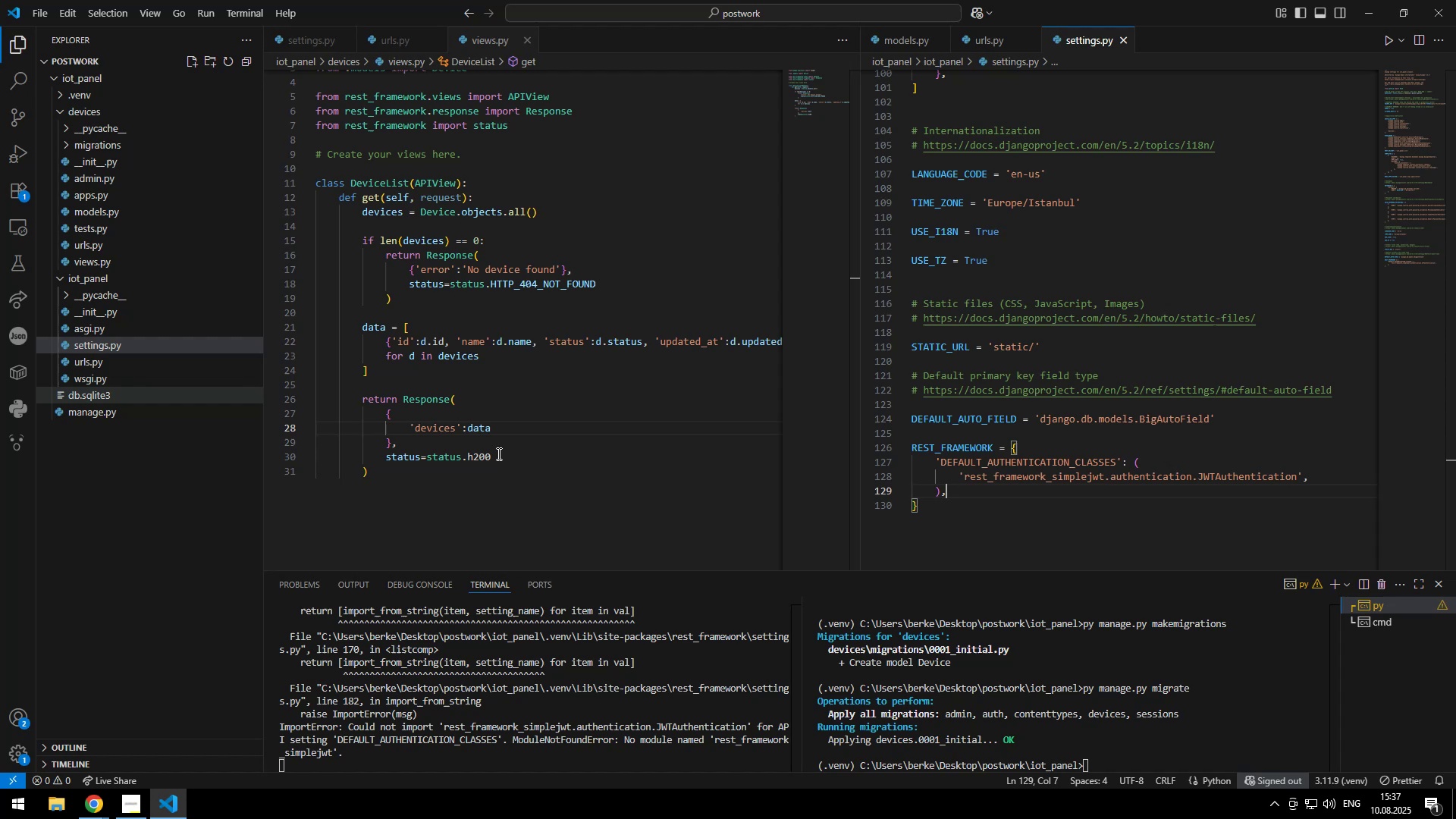 
key(Alt+Tab)
 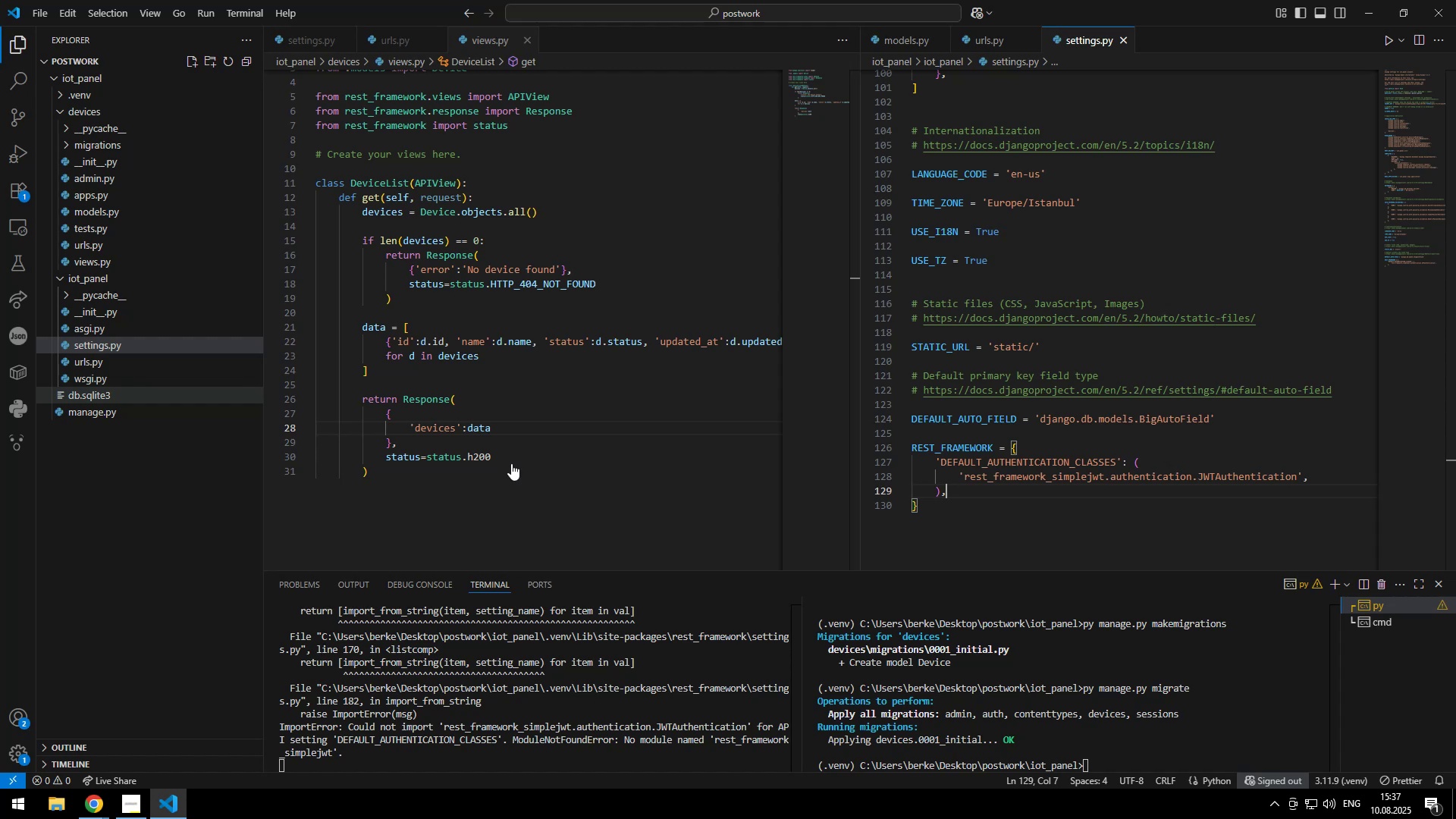 
left_click([61, 47])
 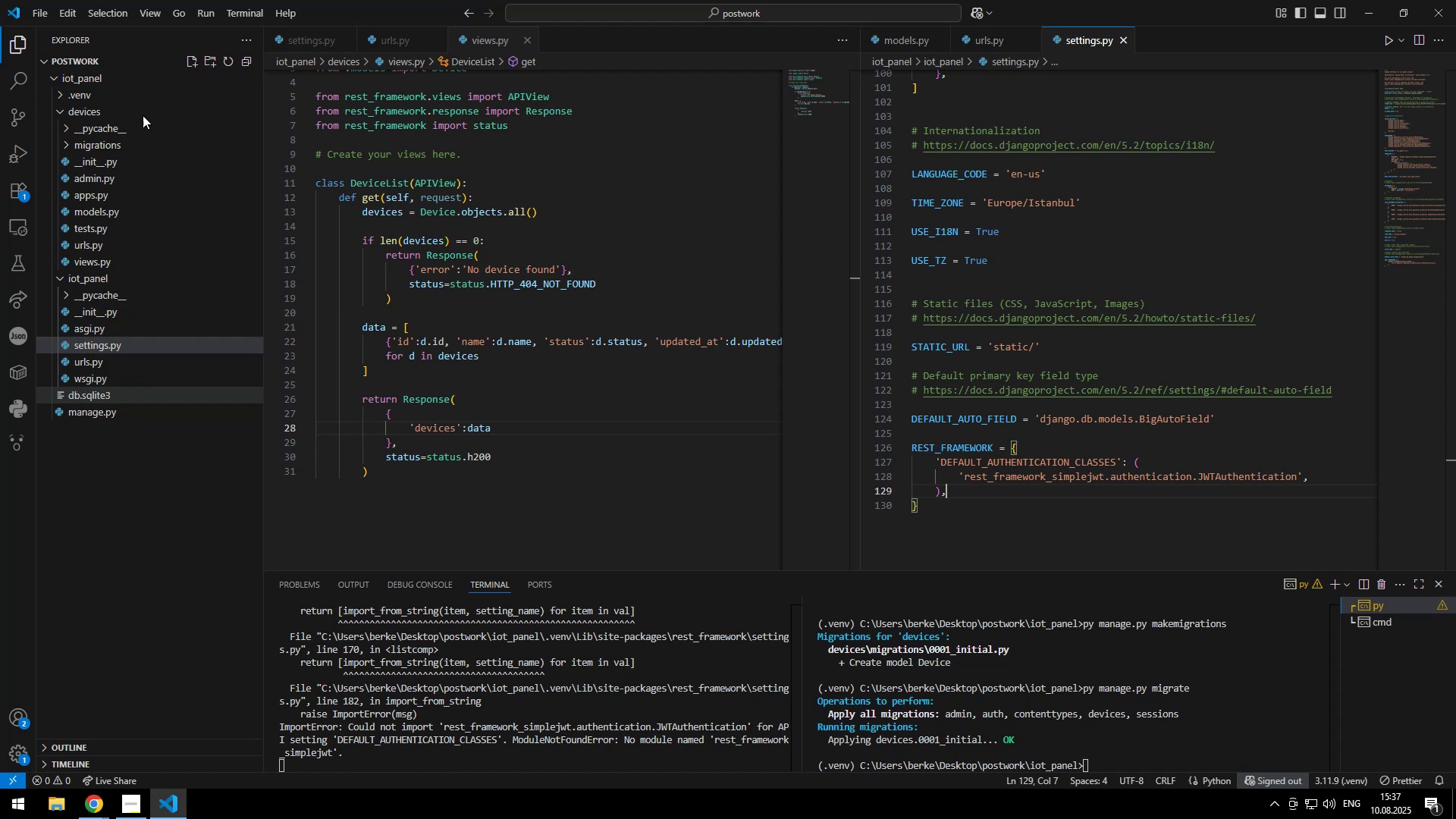 
left_click_drag(start_coordinate=[340, 336], to_coordinate=[410, 427])
 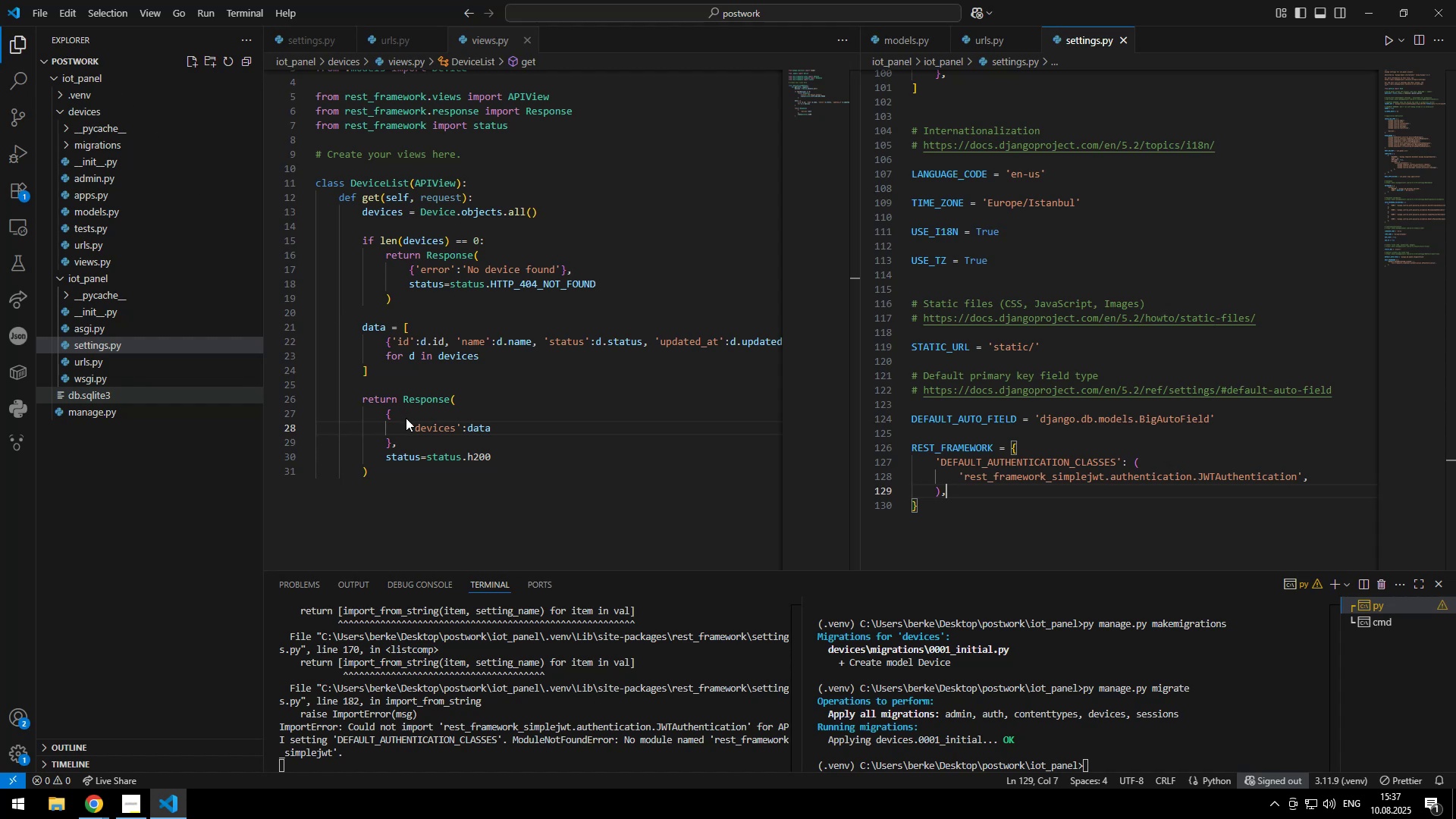 
left_click([412, 428])
 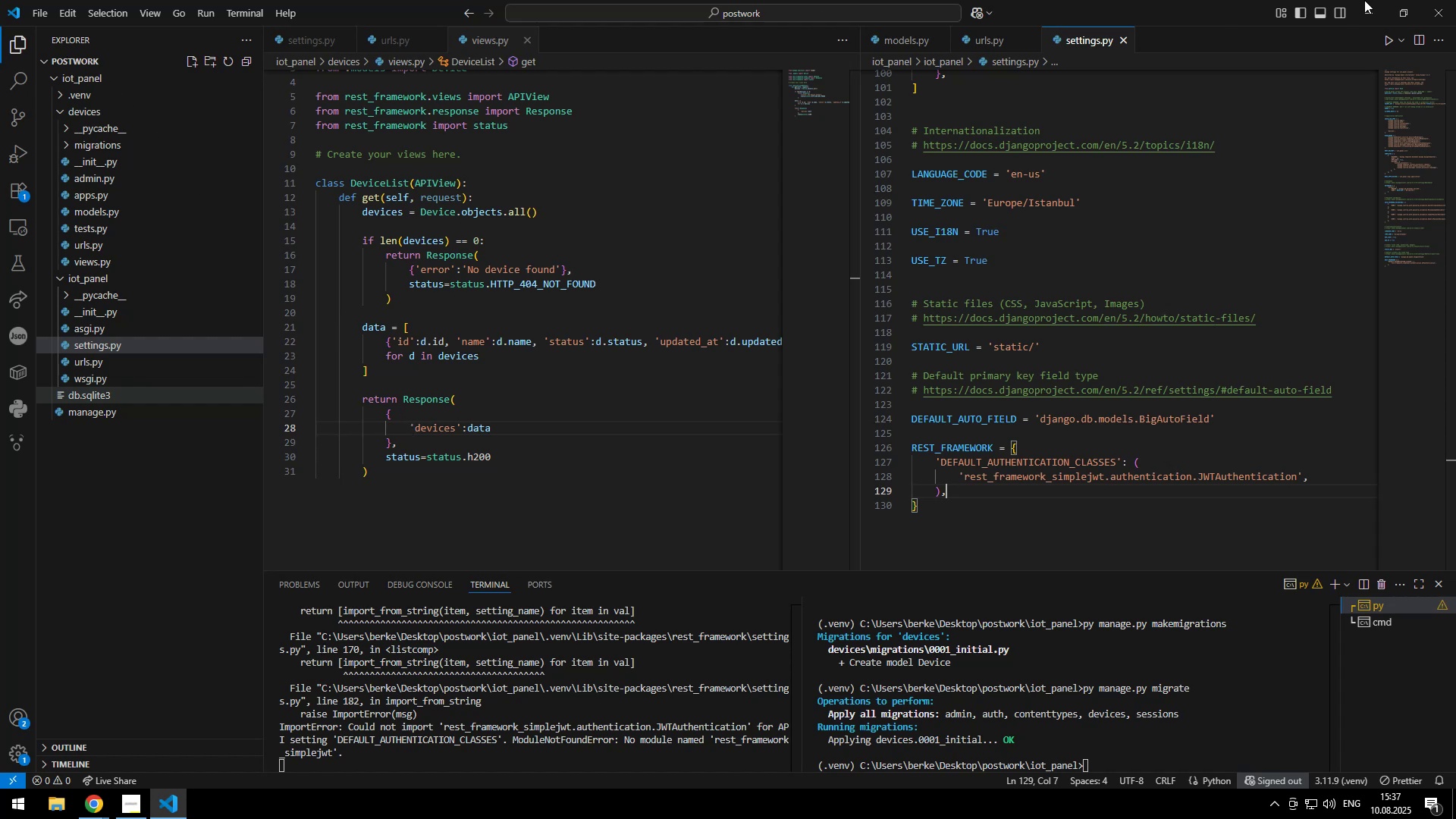 
wait(5.5)
 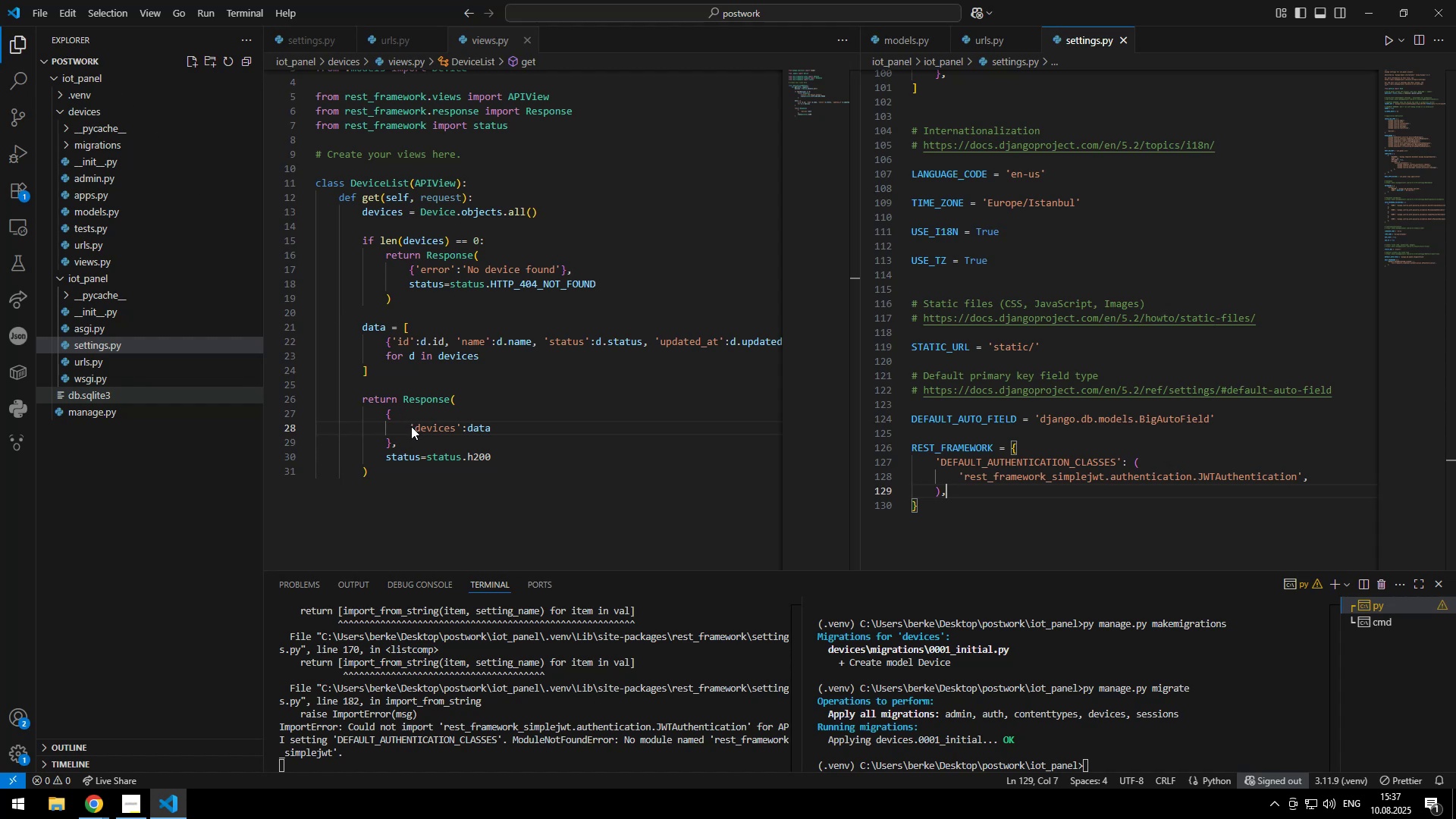 
left_click([1240, 279])
 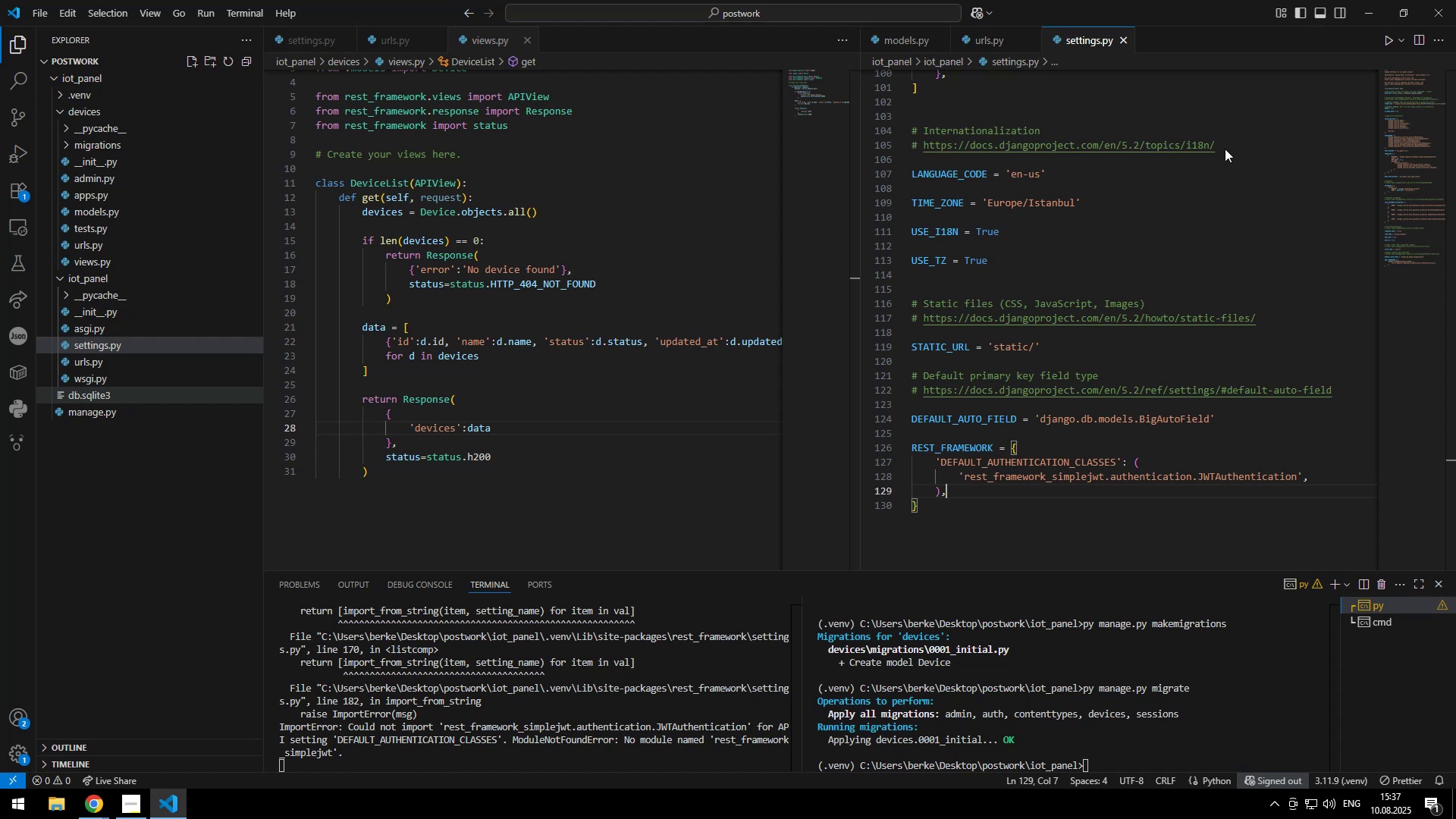 
left_click([1382, 18])
 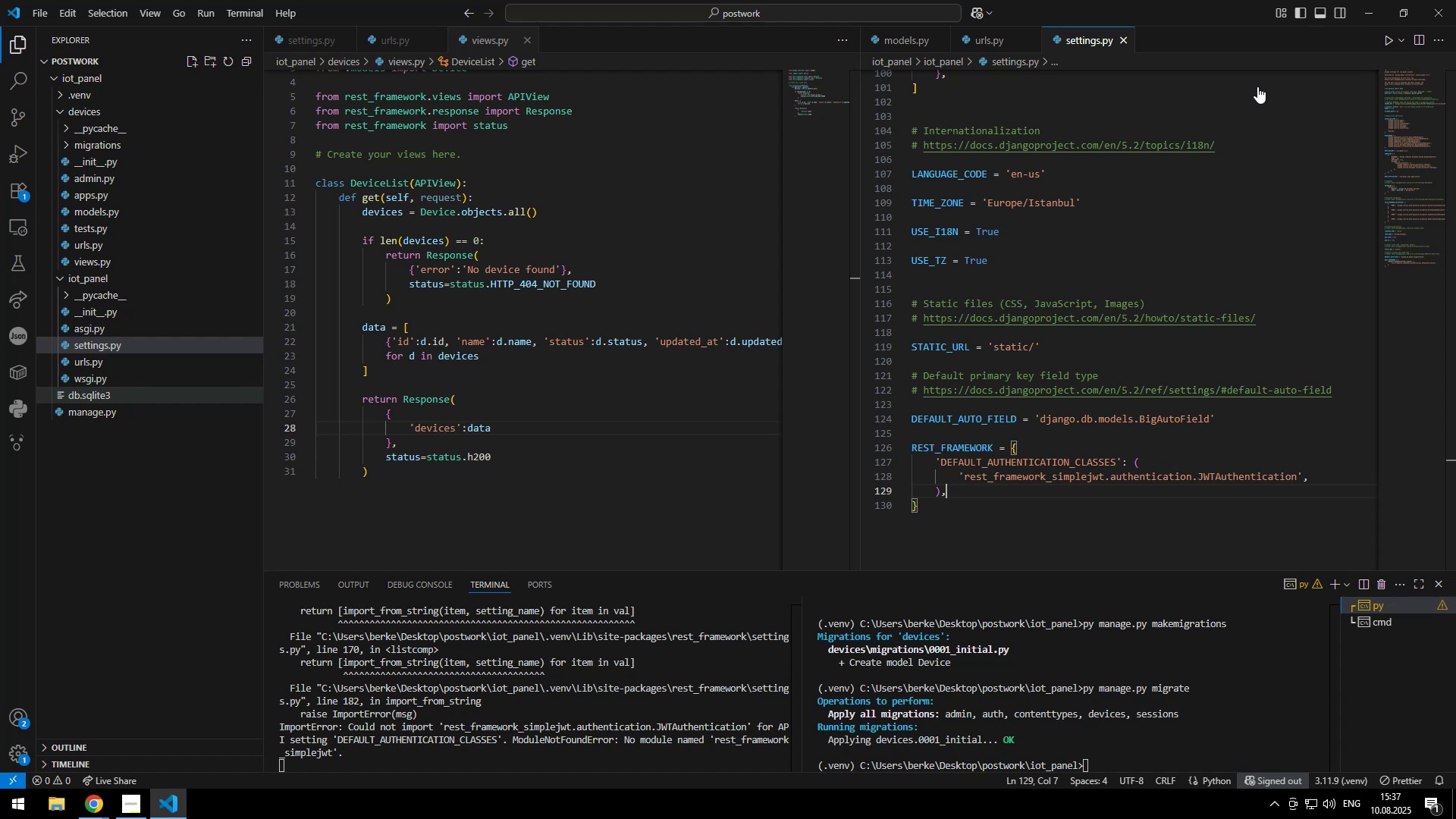 
left_click([632, 512])
 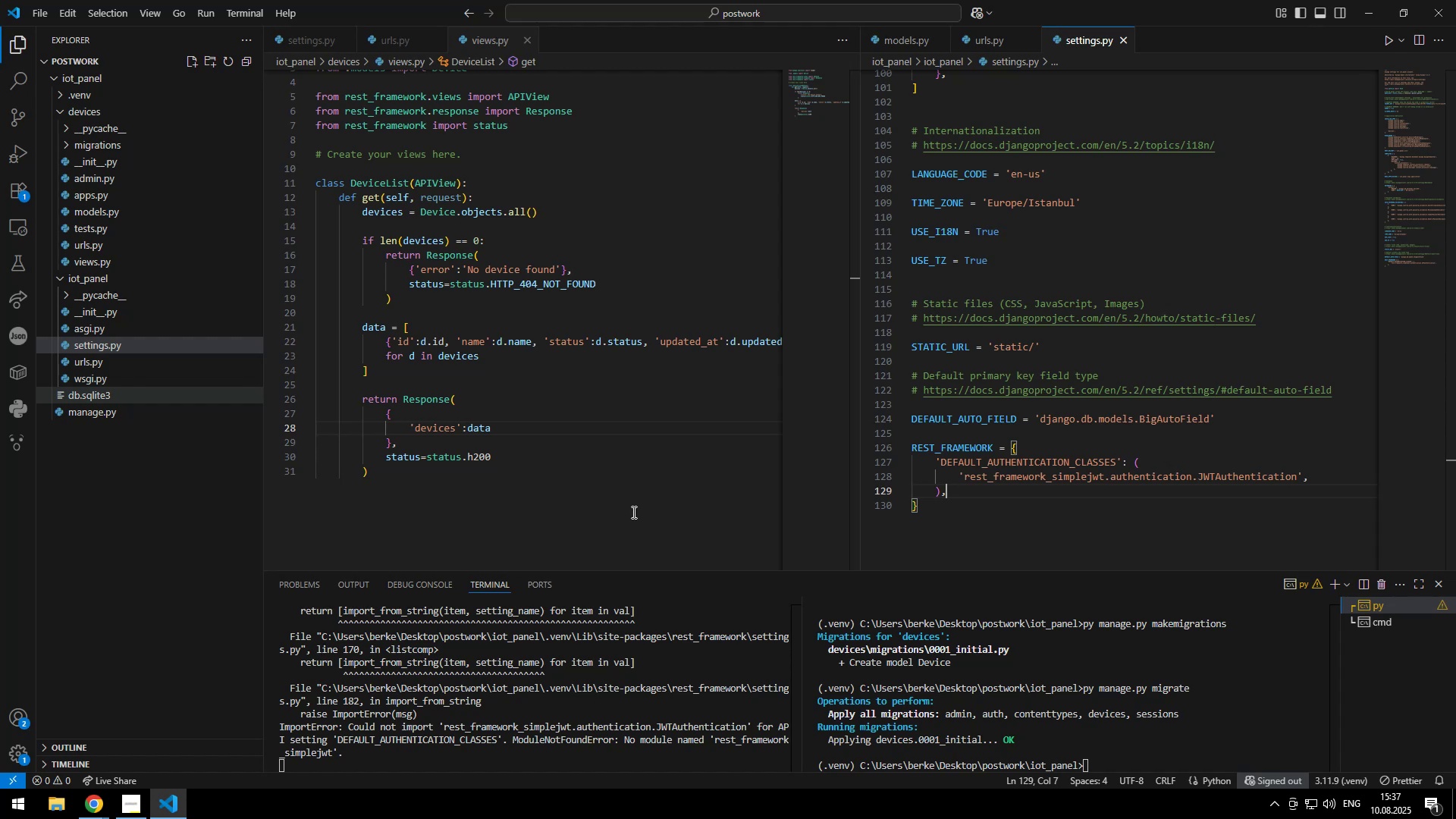 
key(Enter)
 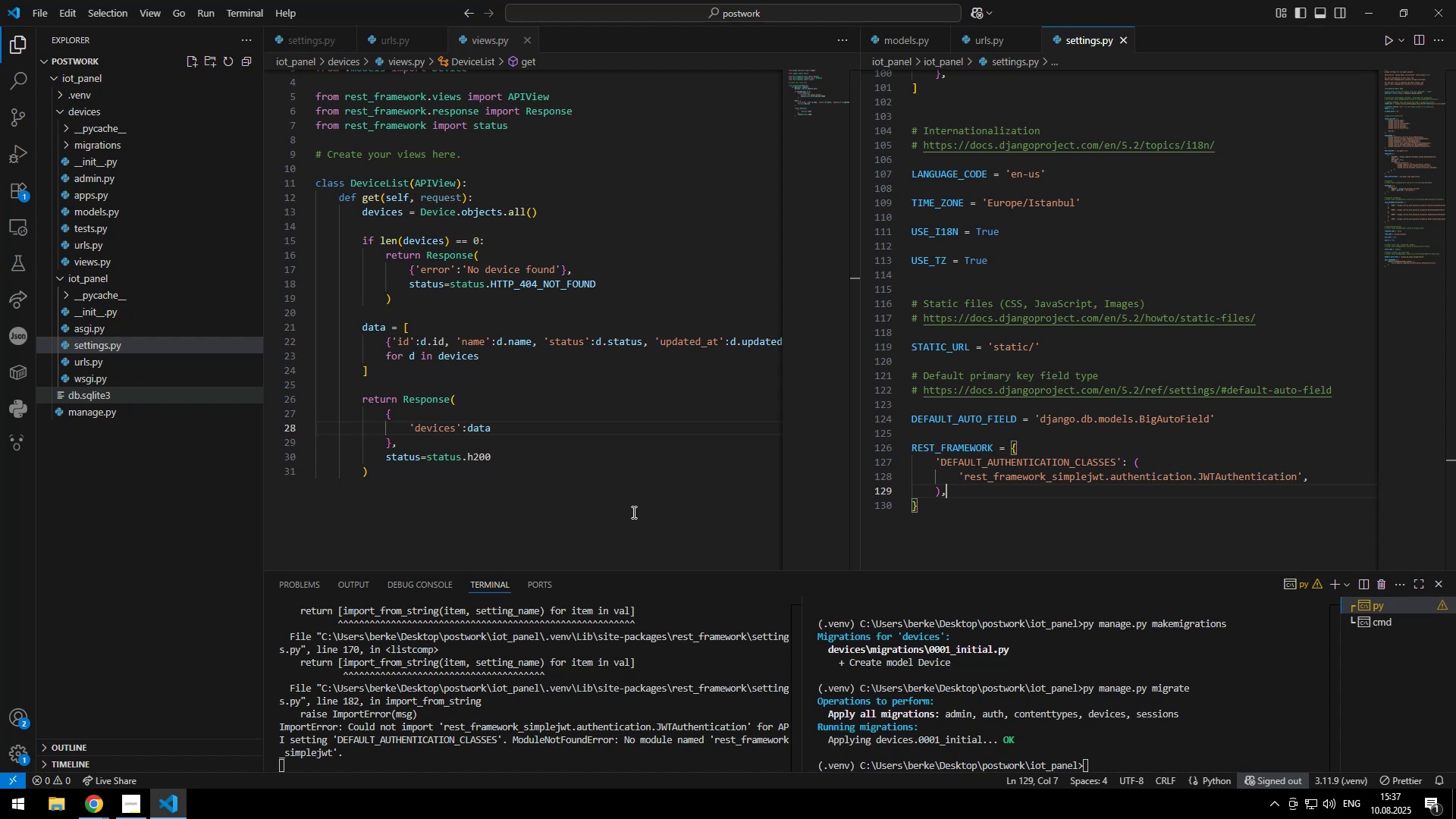 
key(Enter)
 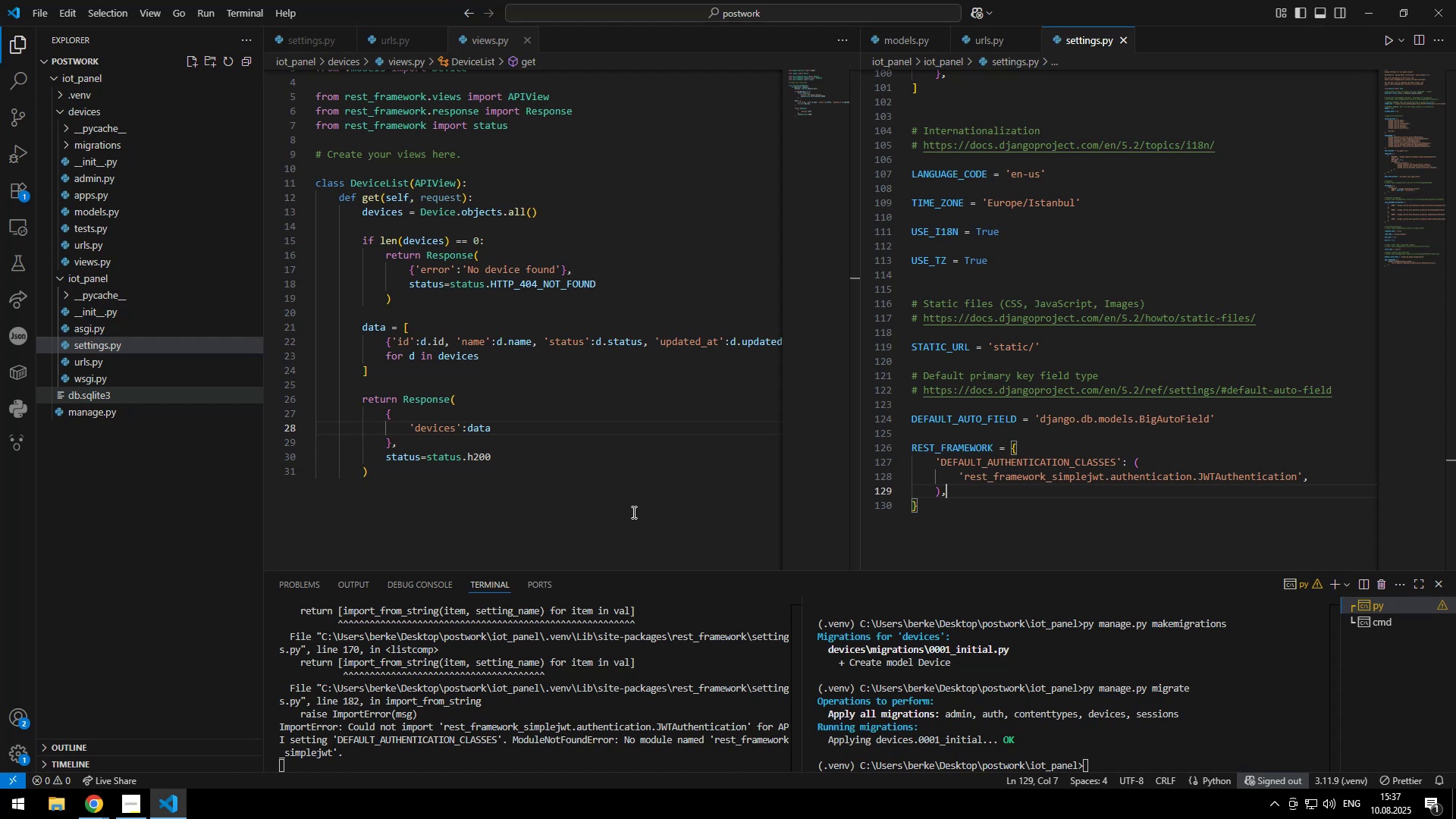 
key(Backspace)
key(Backspace)
type(class Device)
 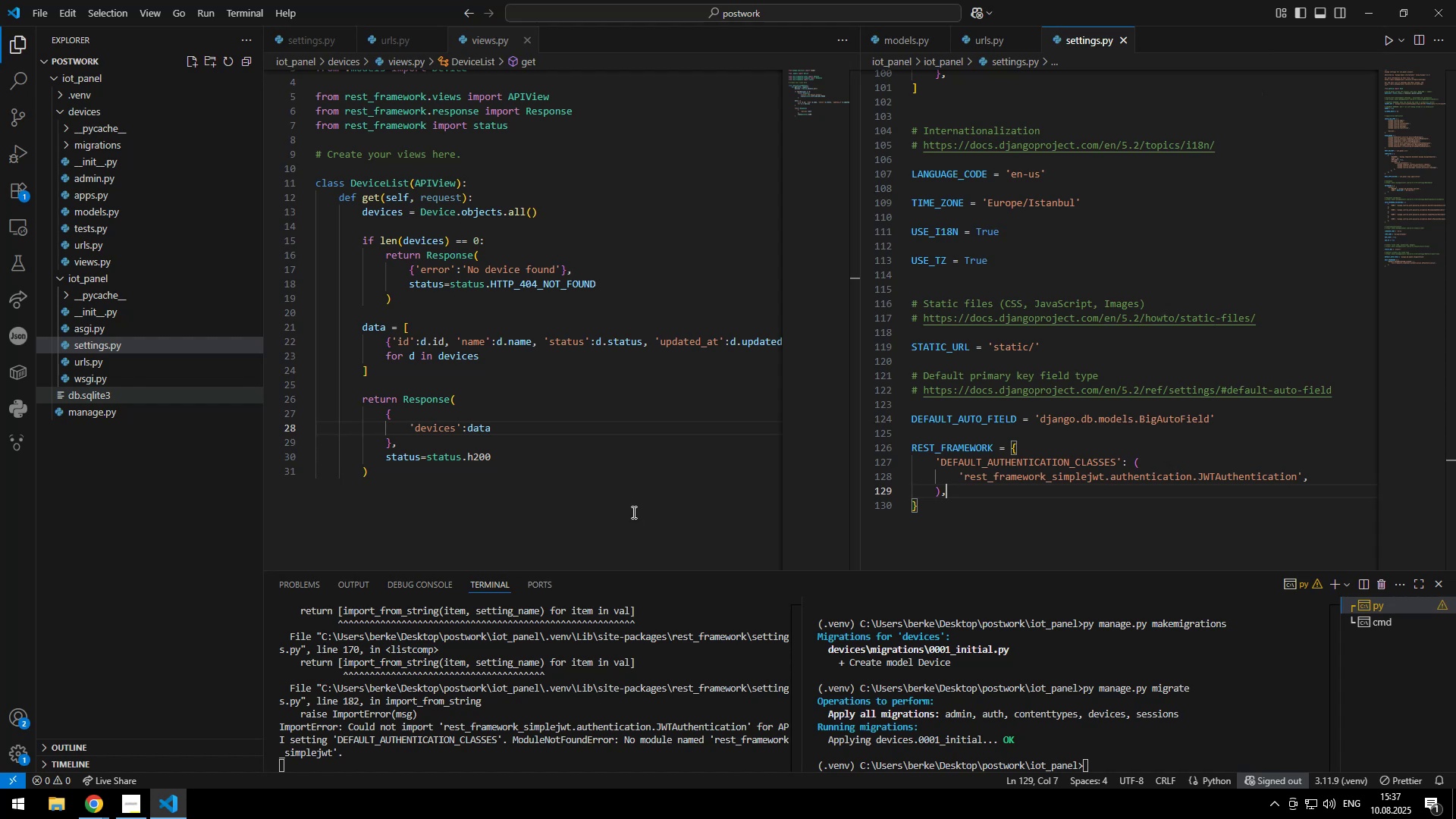 
key(Control+ControlLeft)
 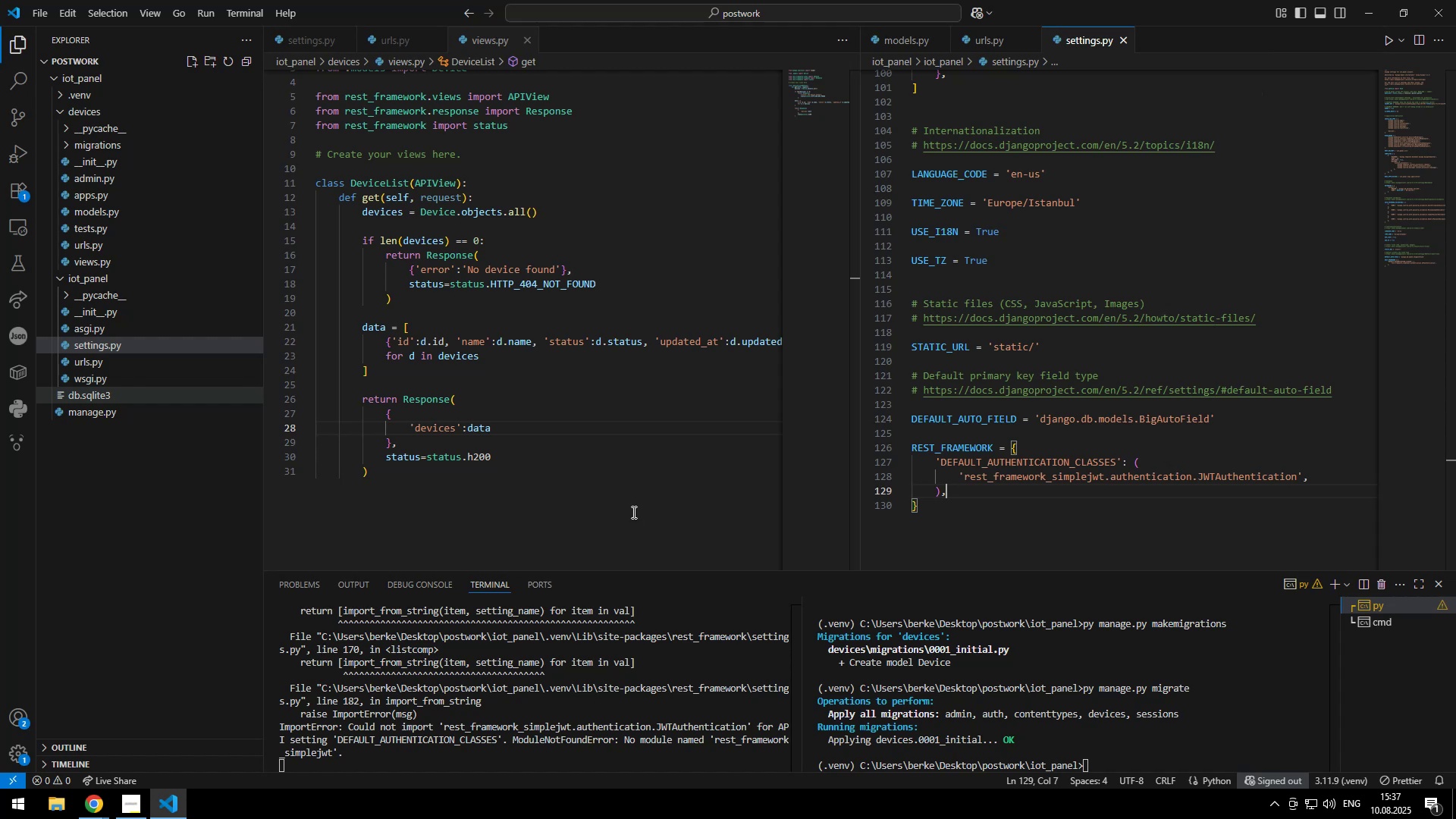 
key(Control+Backspace)
 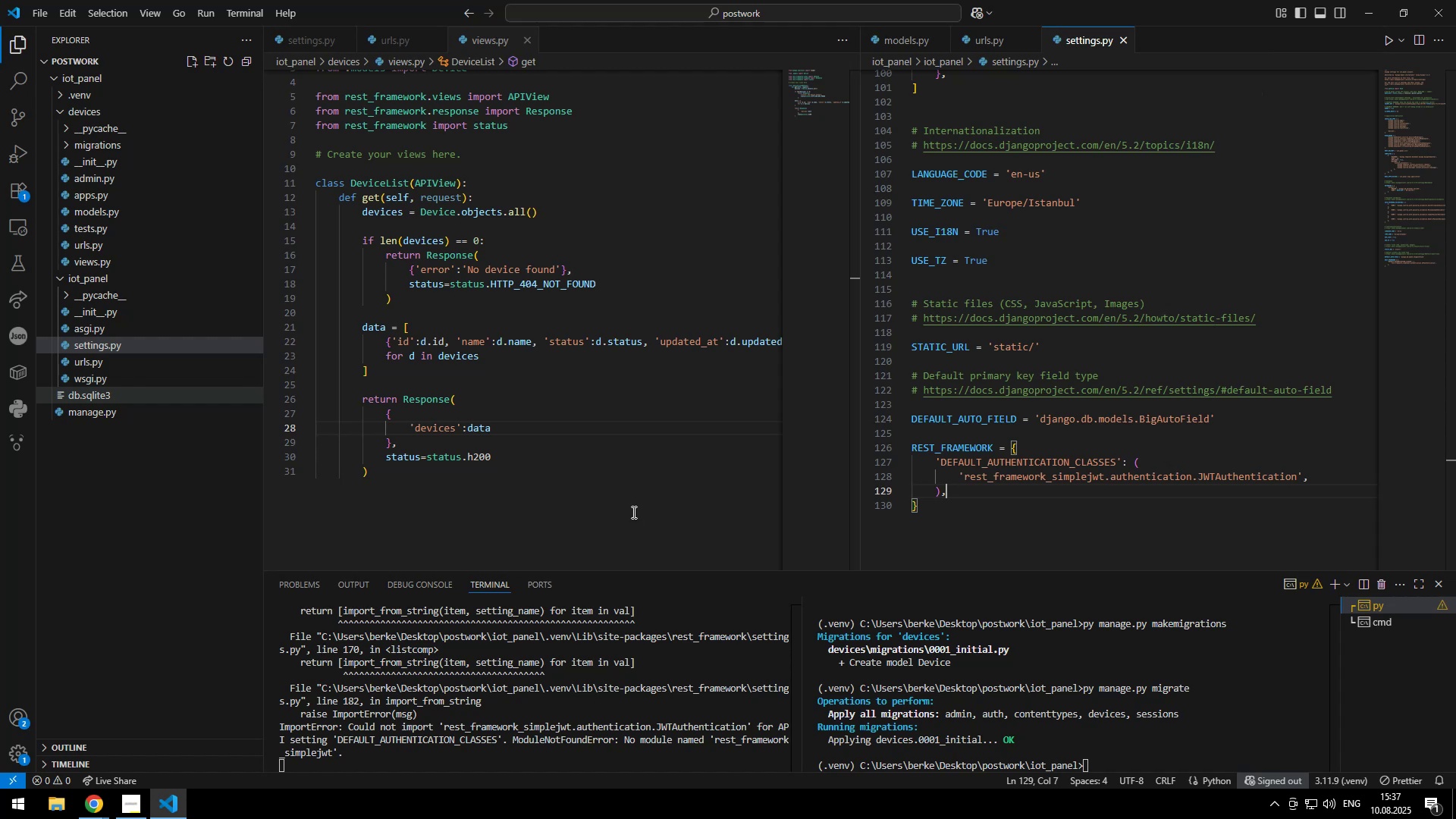 
type(UpdateStatus(APICV)
key(Backspace)
key(Backspace)
type(V)
key(Tab)
 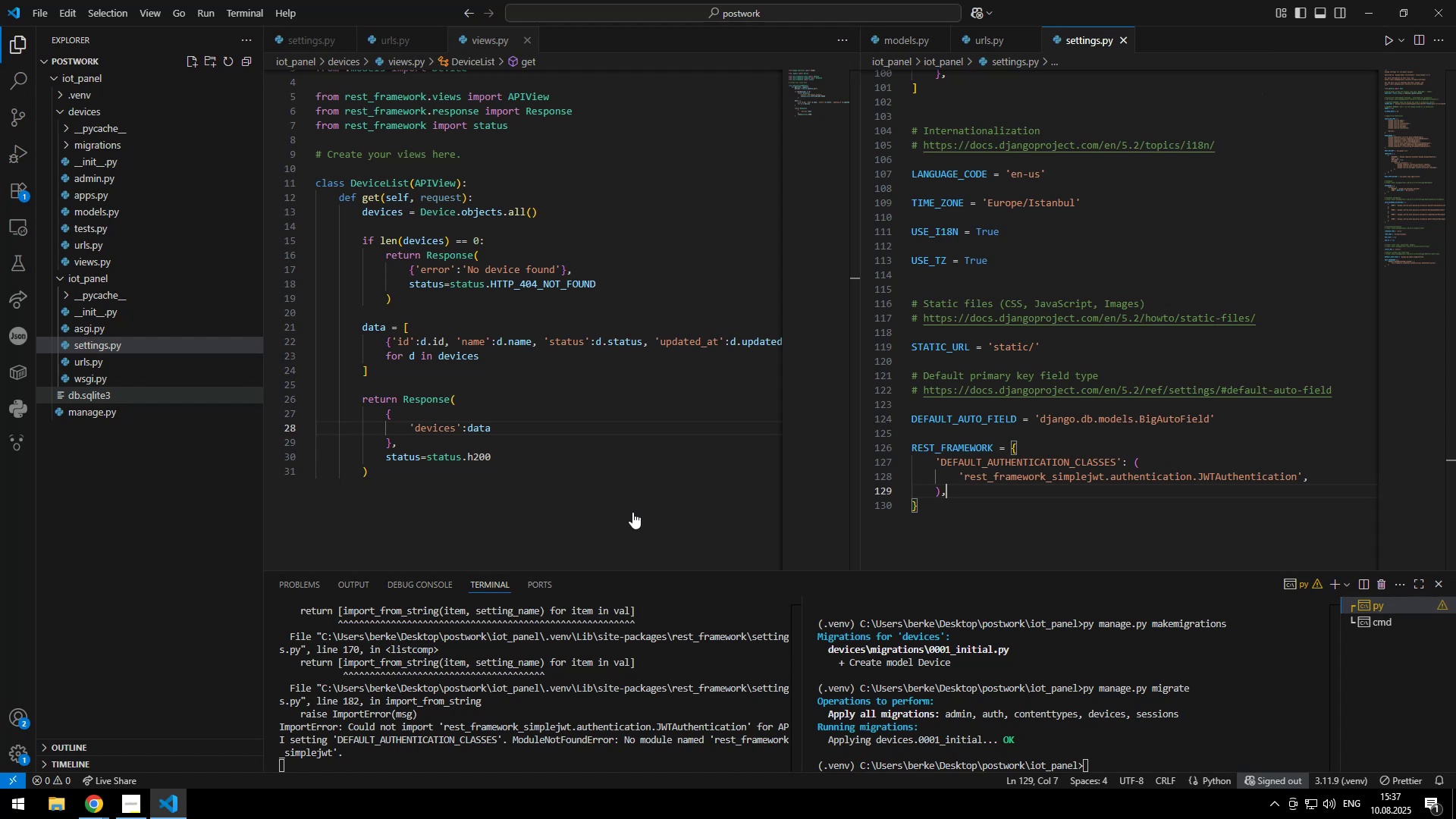 
 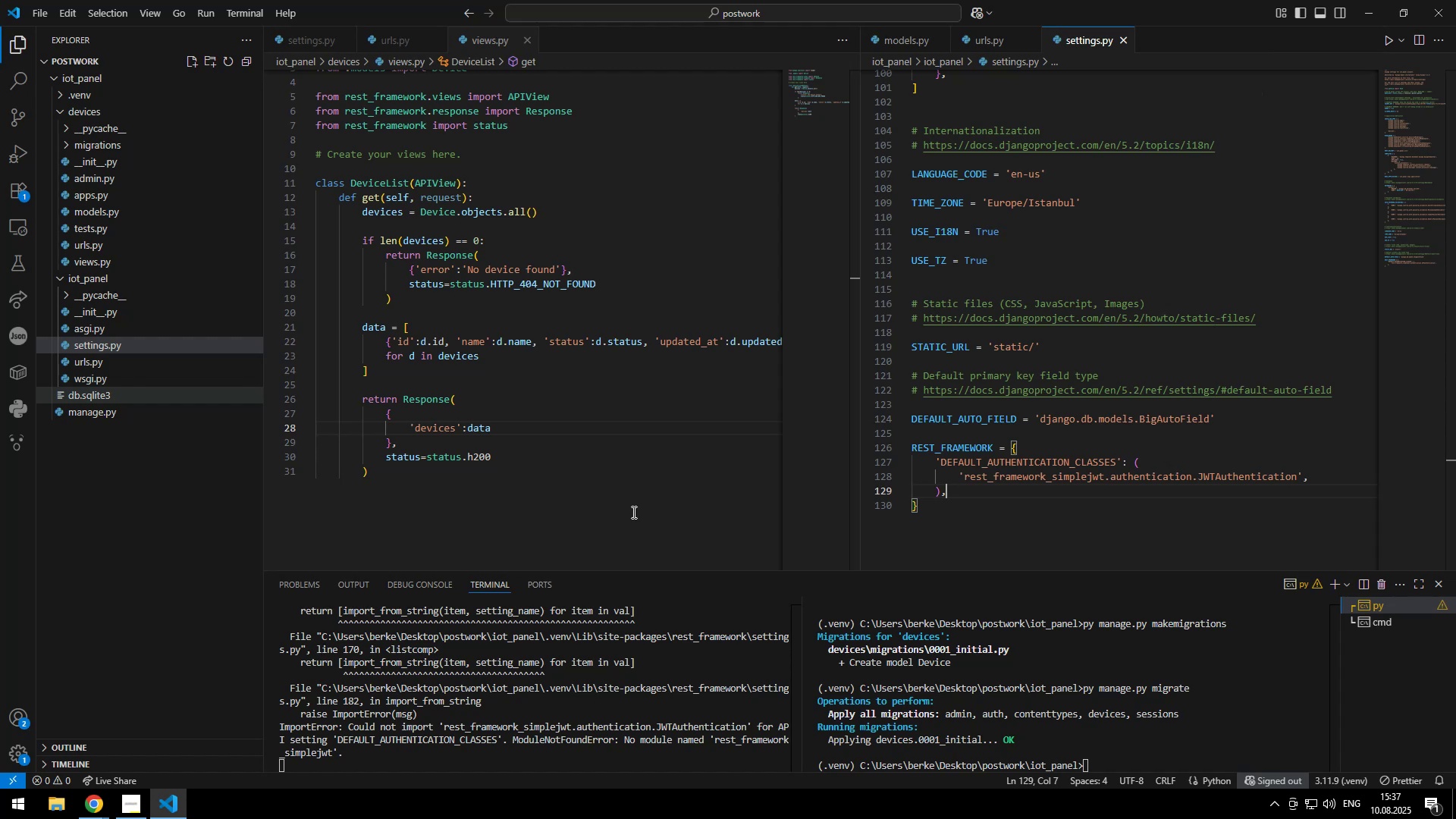 
key(ArrowRight)
 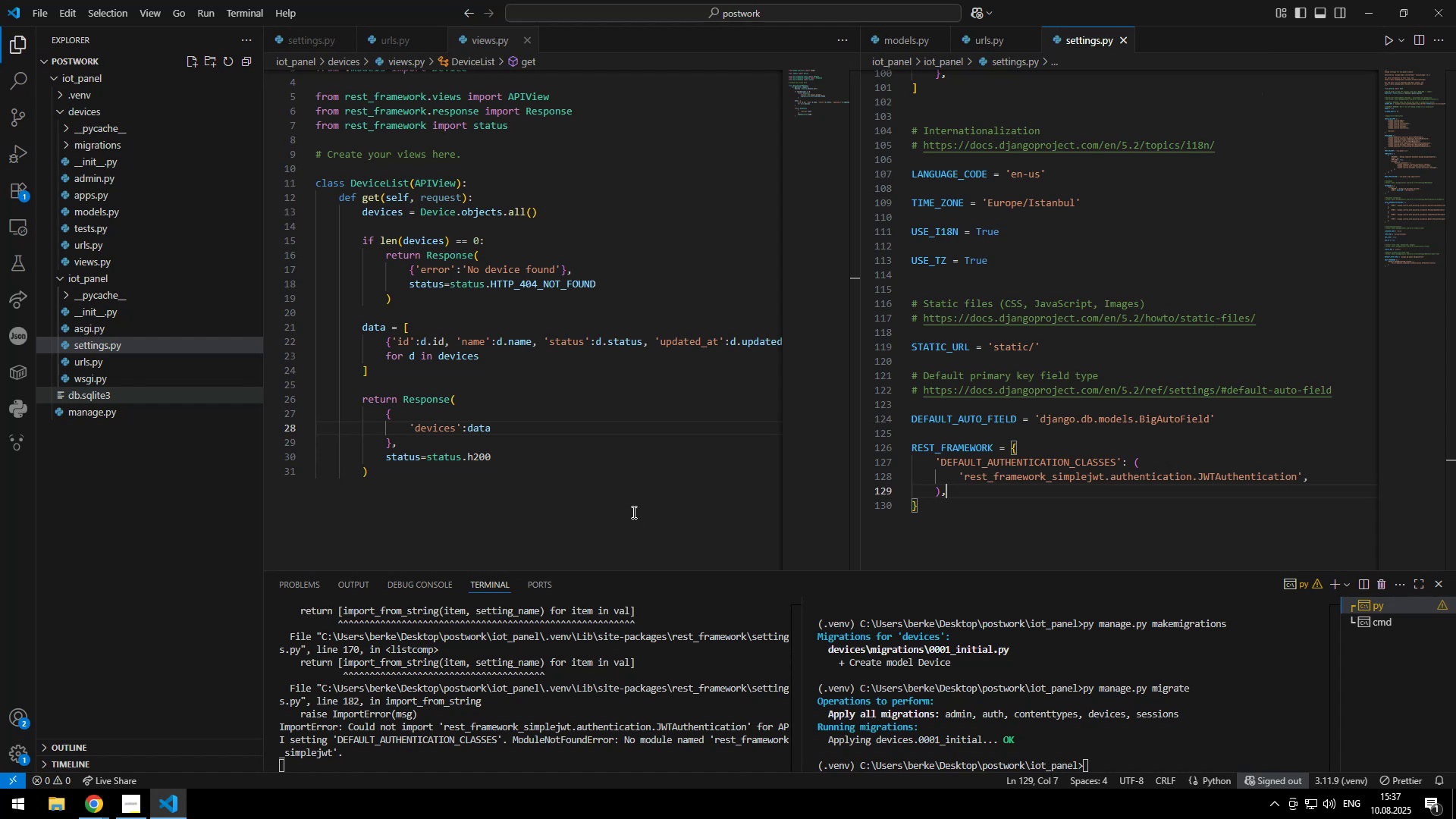 
key(Shift+ShiftRight)
 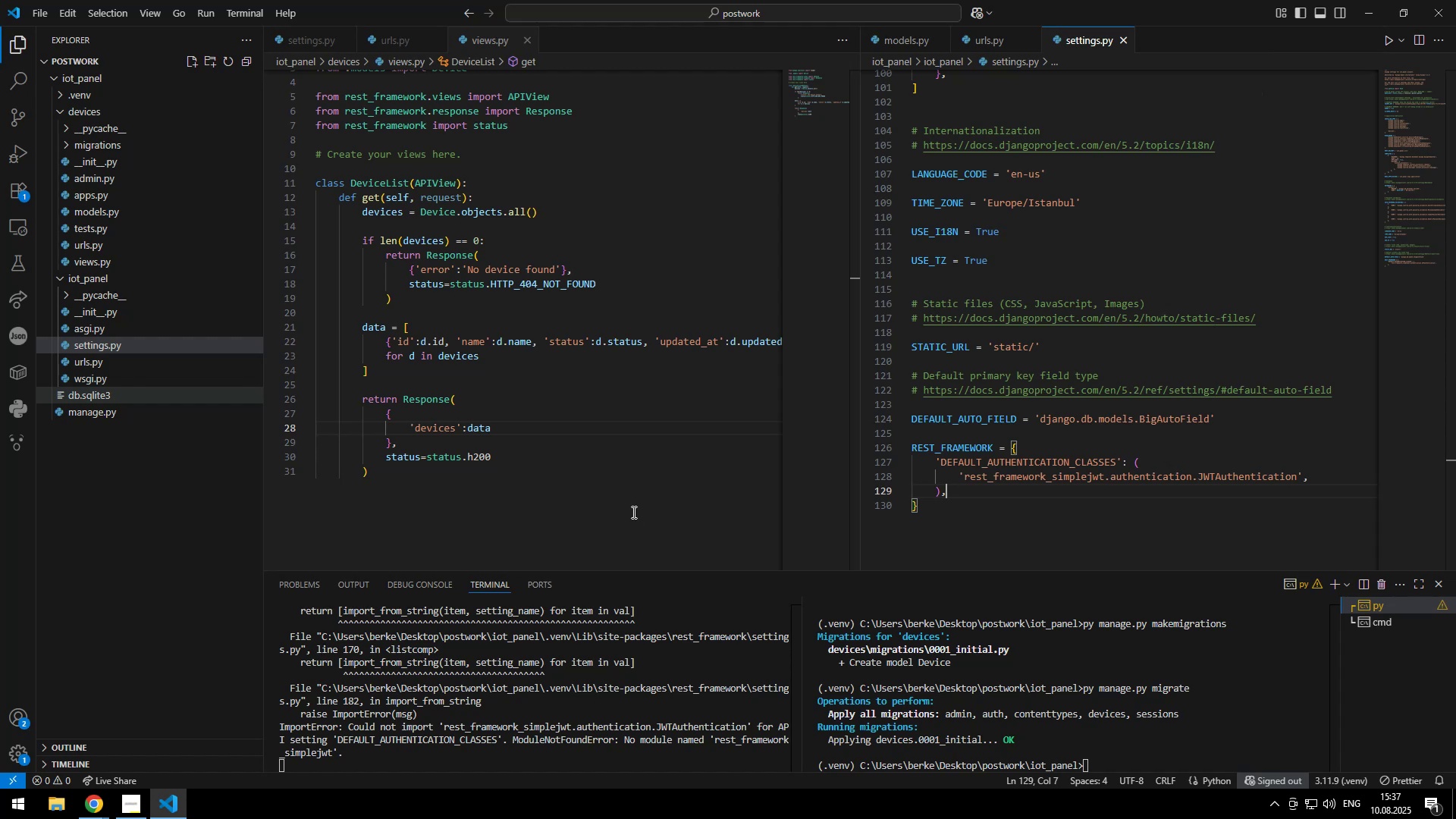 
key(Shift+Semicolon)
 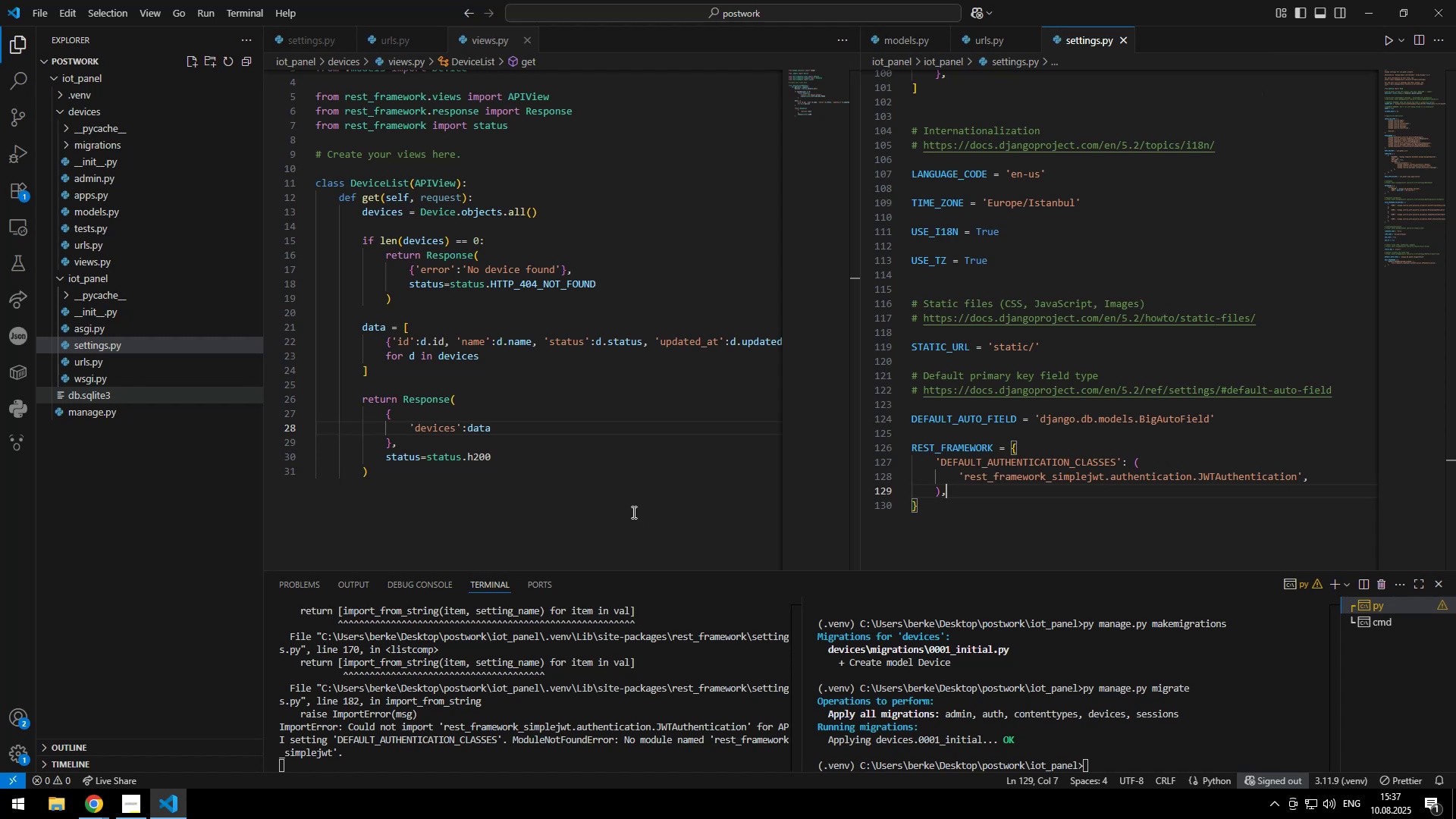 
key(Enter)
 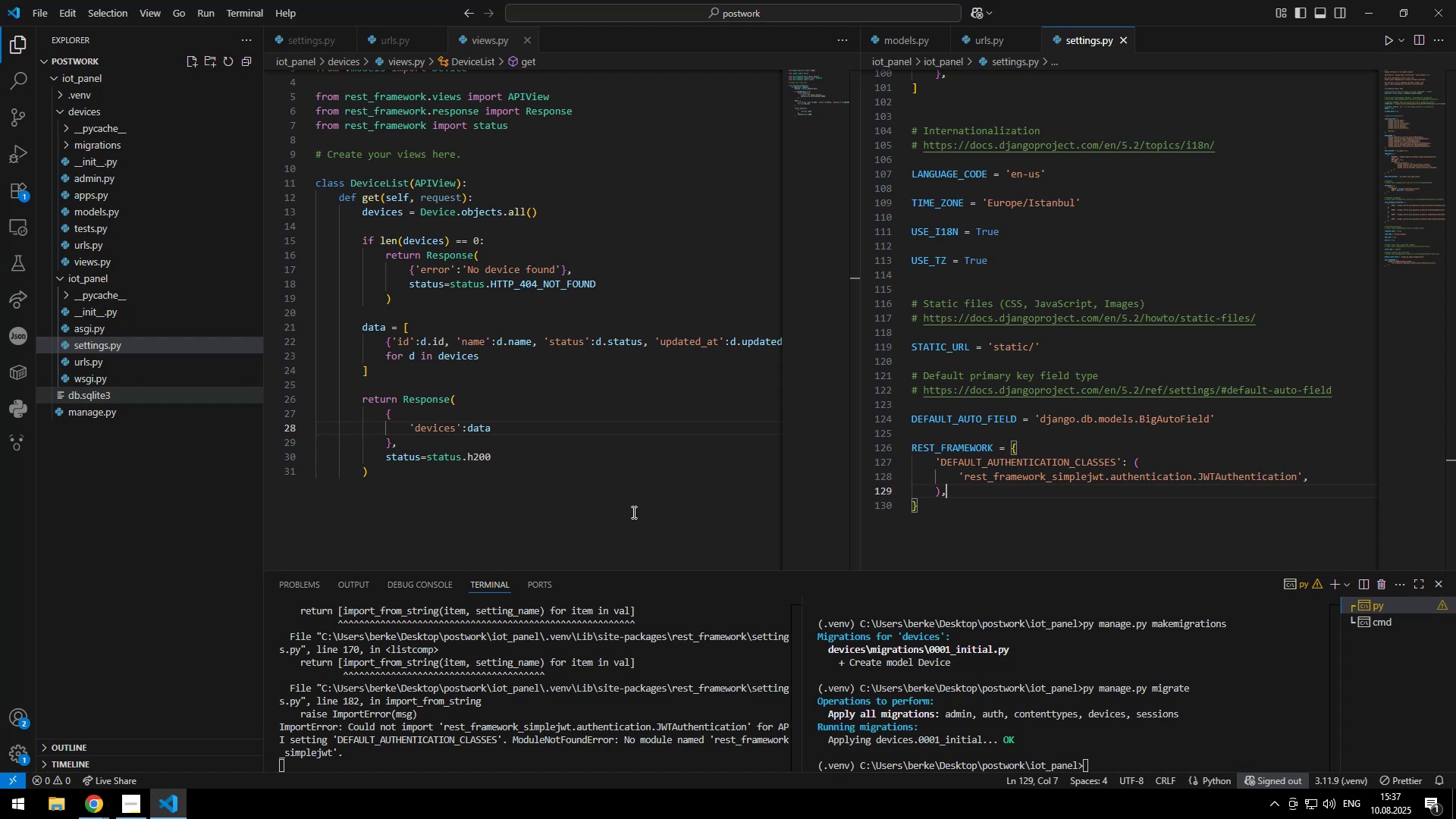 
wait(5.56)
 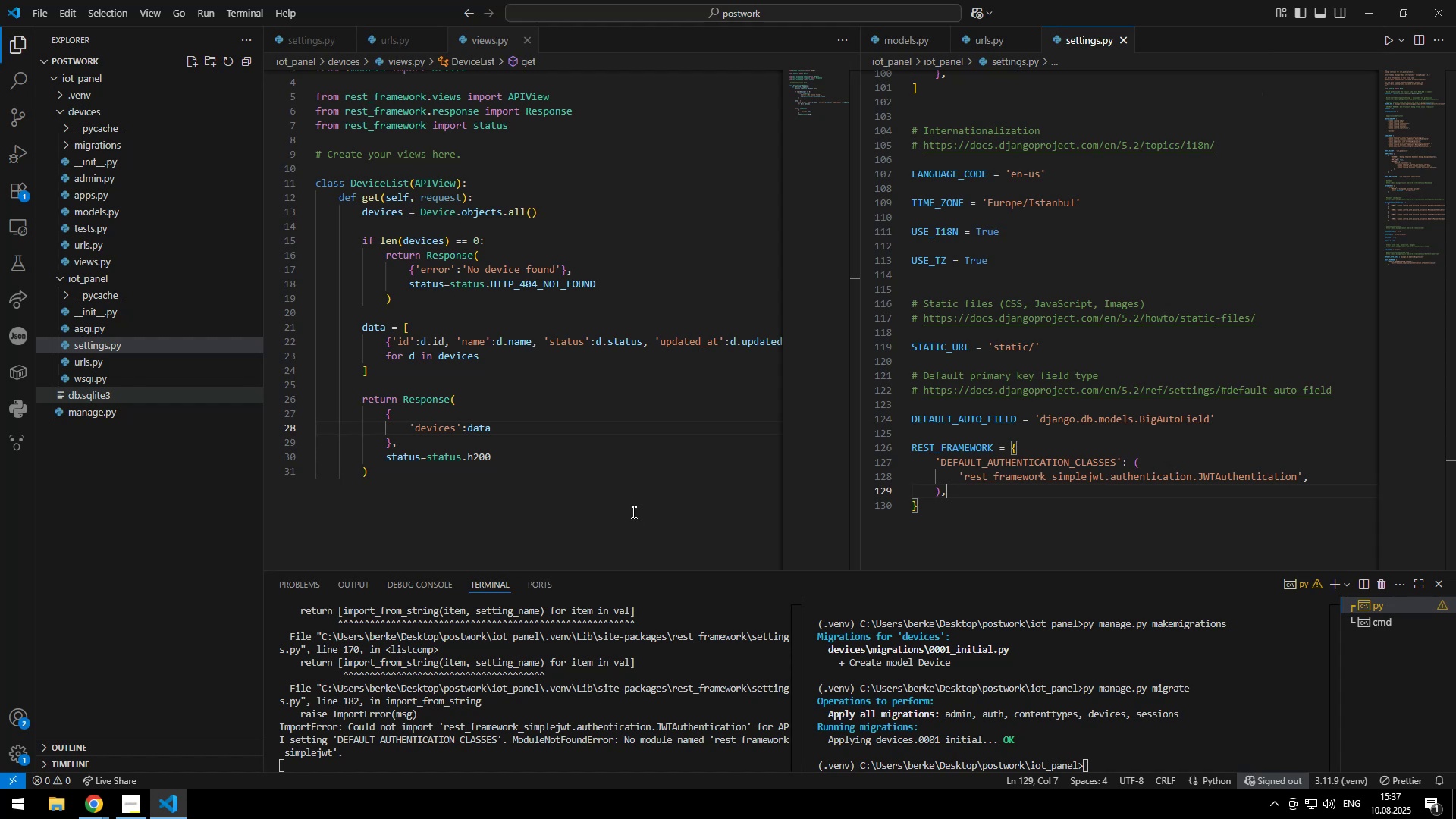 
type(def post(self,s)
key(Backspace)
type(request)
 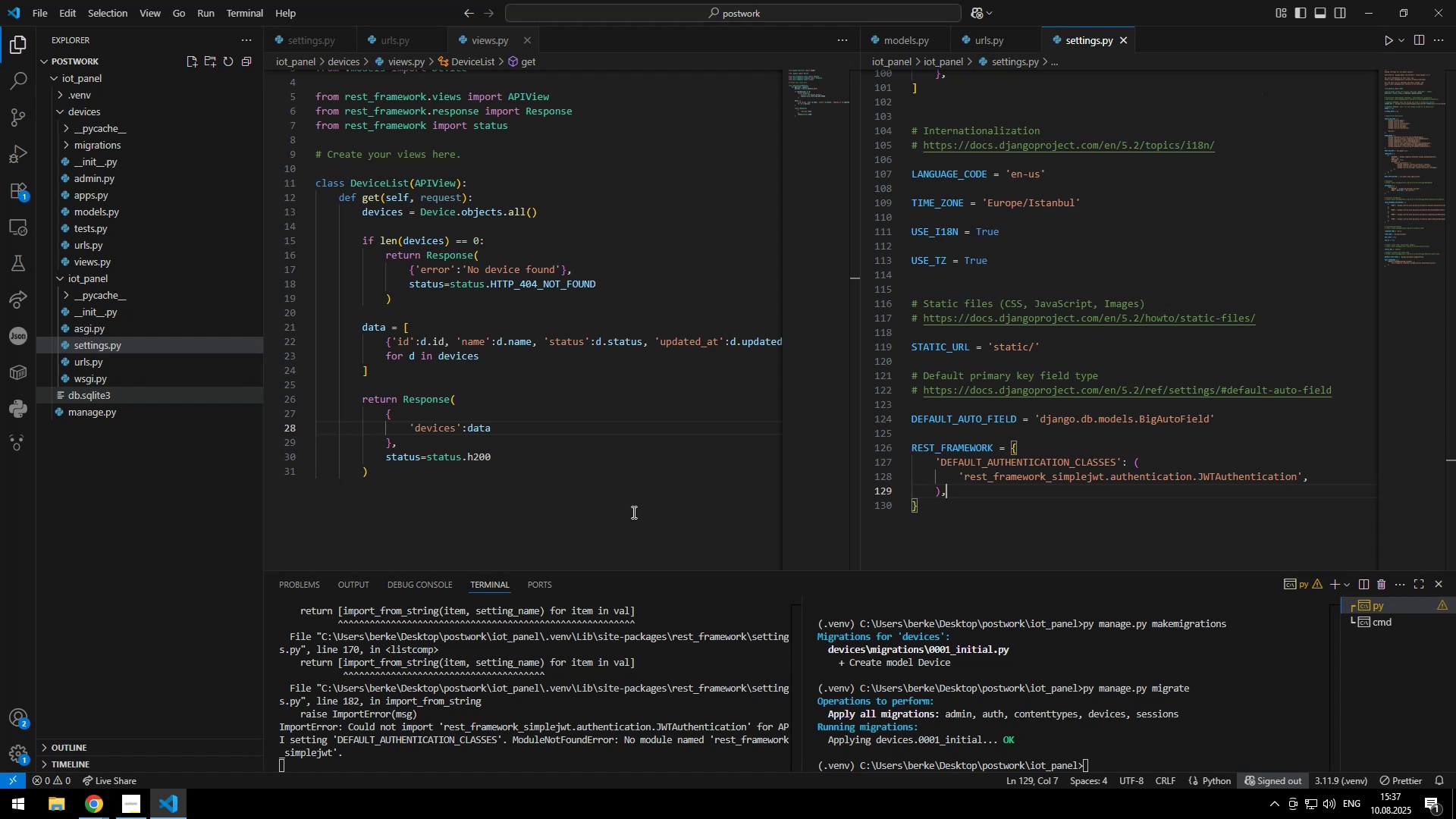 
 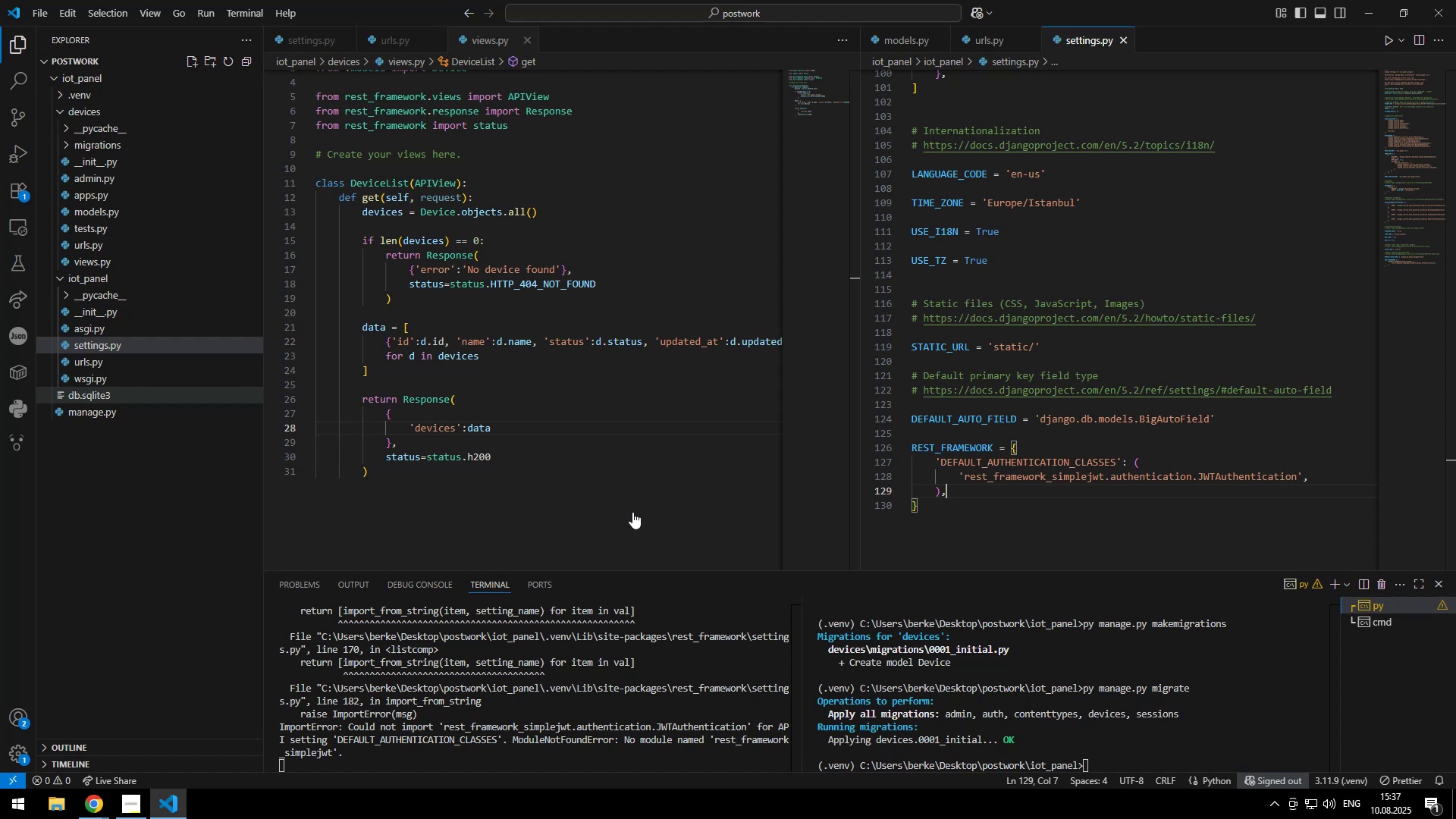 
key(ArrowRight)
 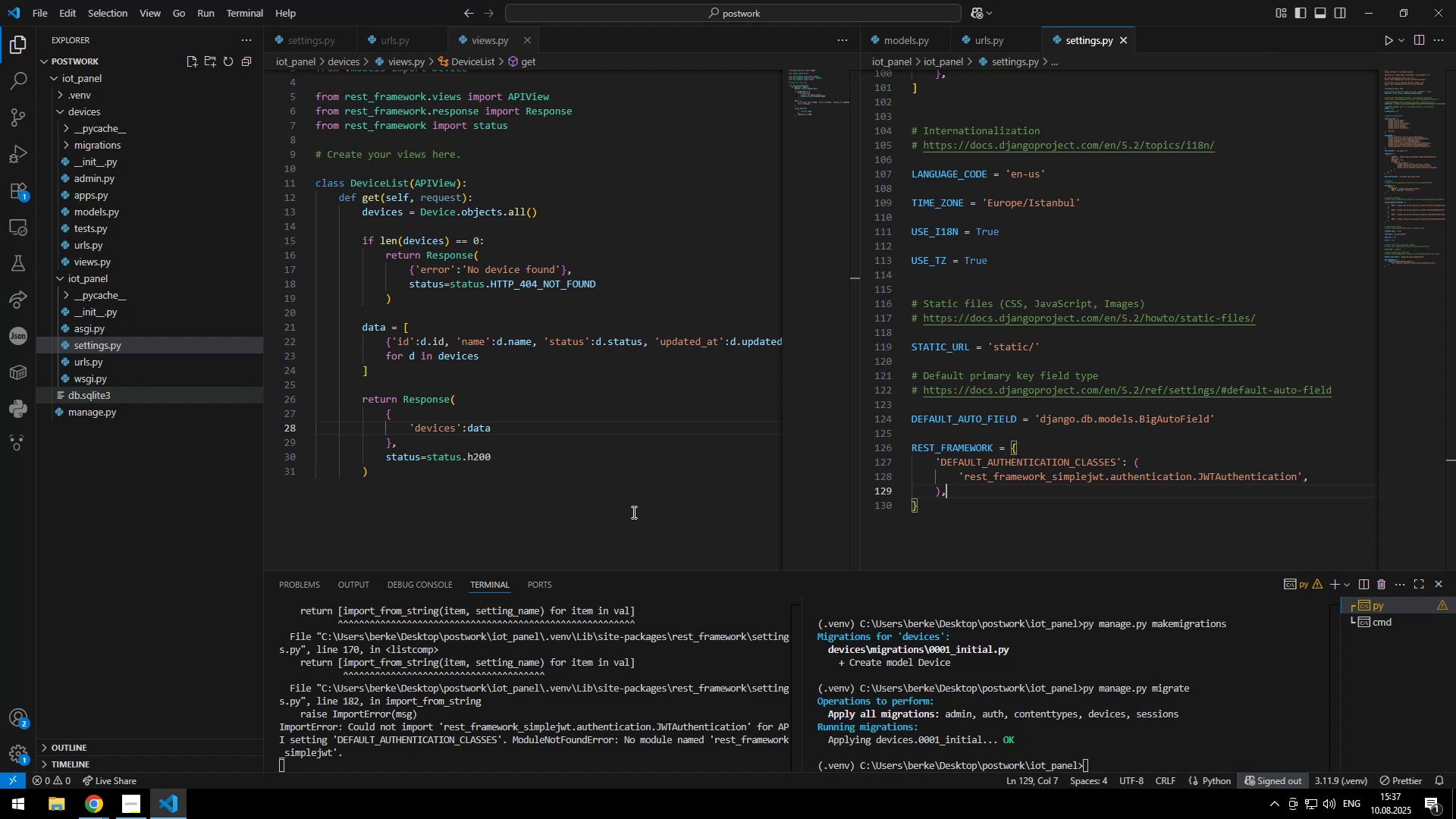 
key(Shift+ShiftRight)
 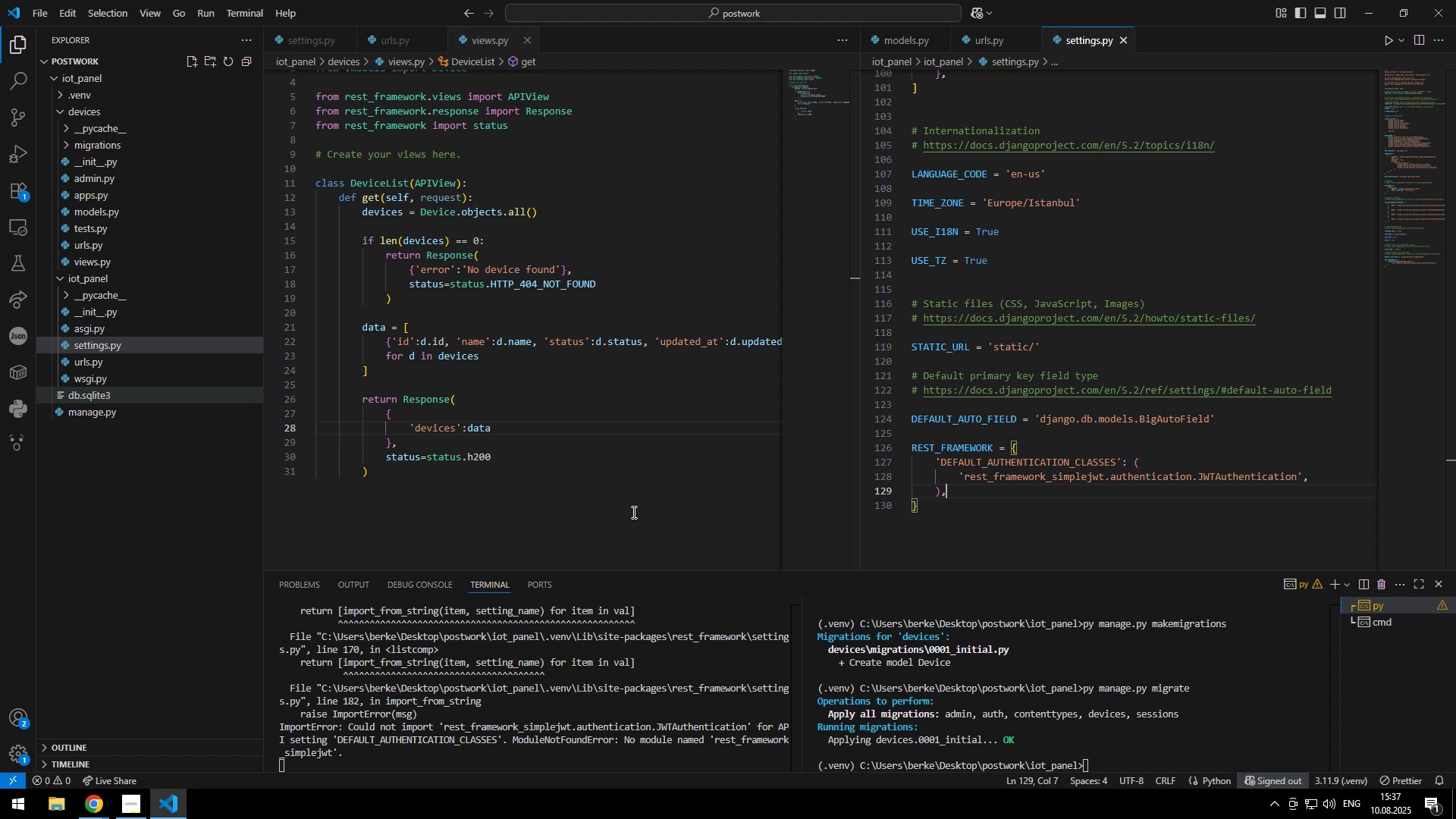 
key(Shift+Semicolon)
 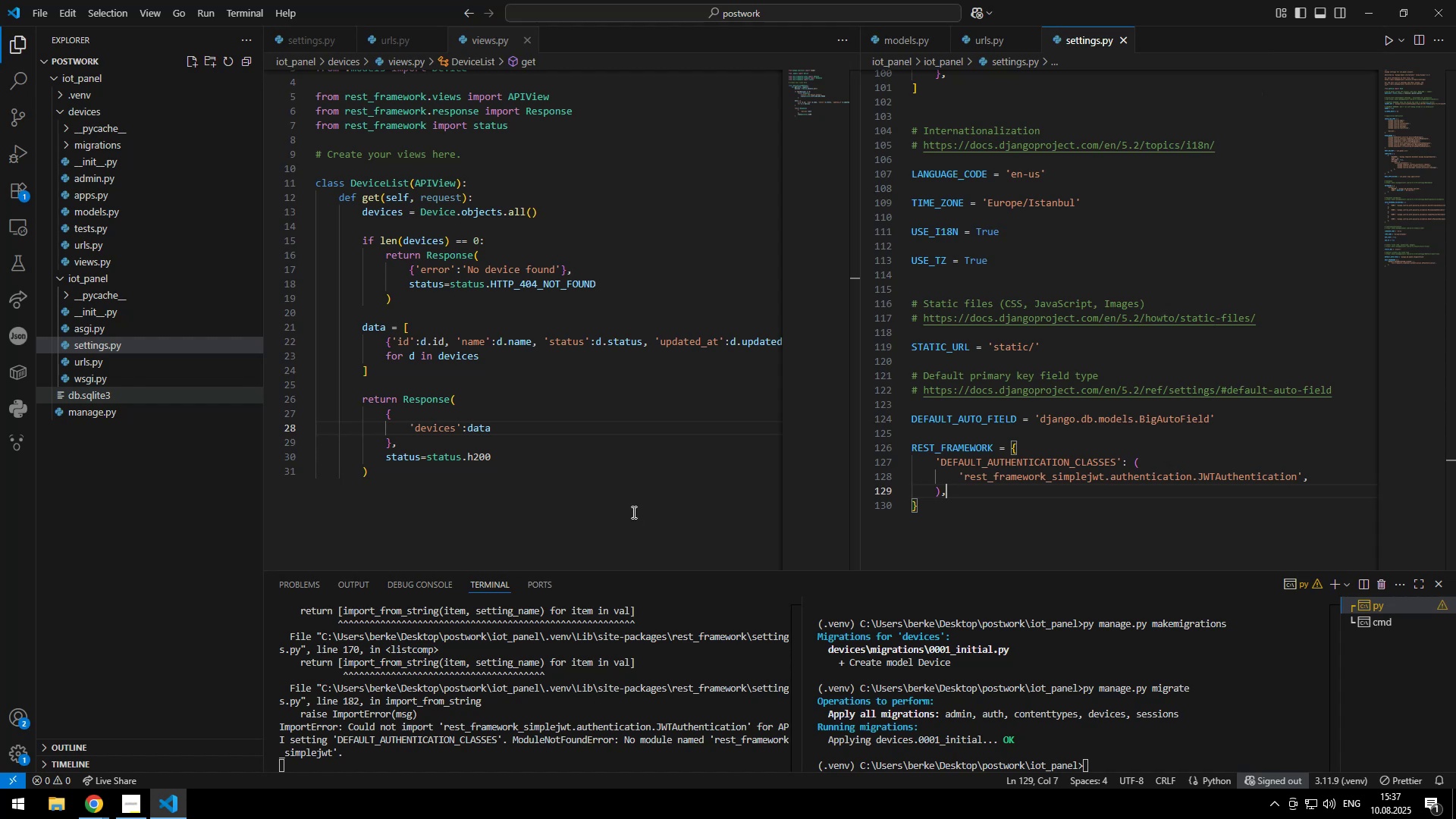 
key(Enter)
 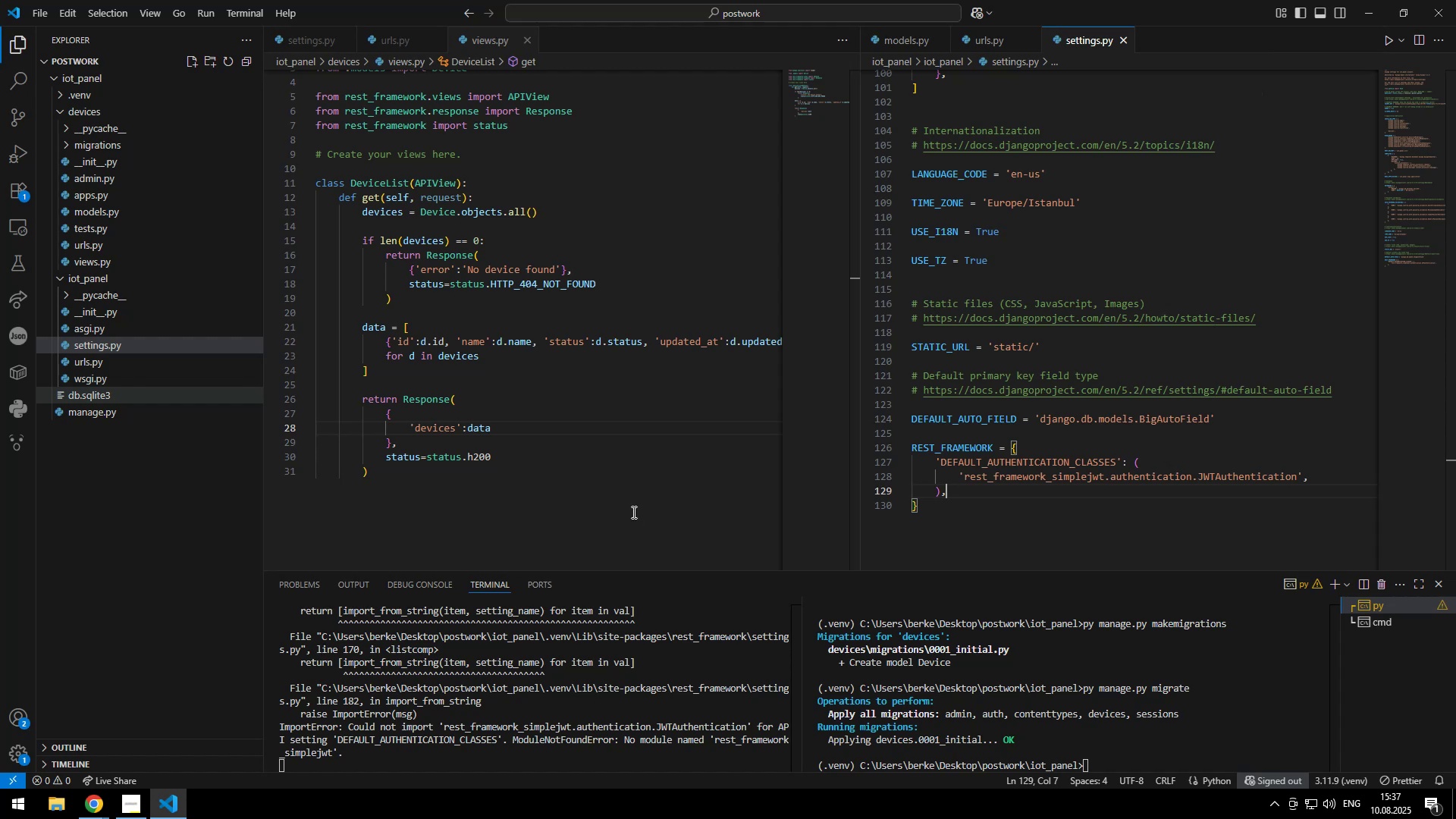 
wait(5.53)
 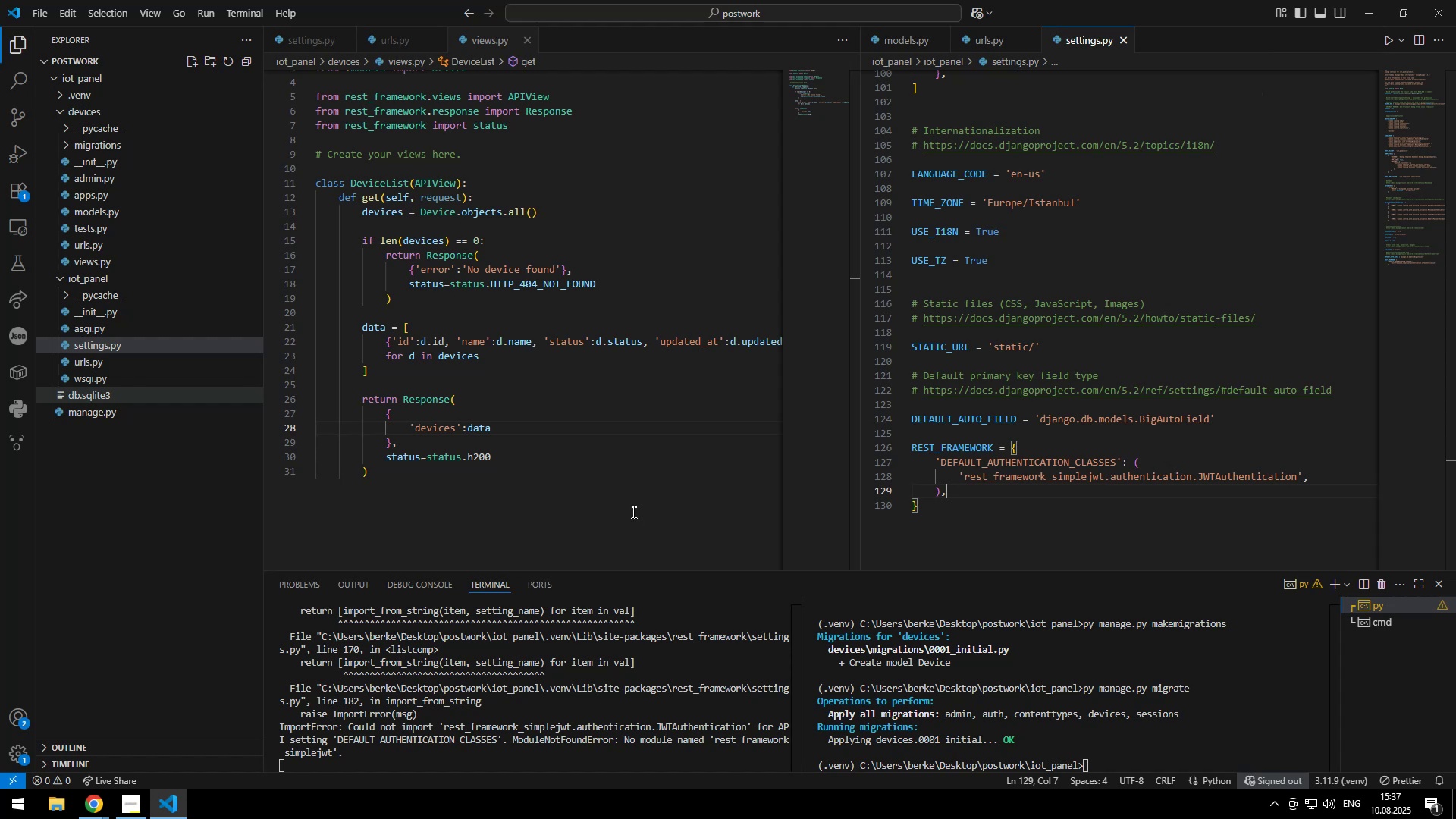 
type(data = request.data)
key(Escape)
 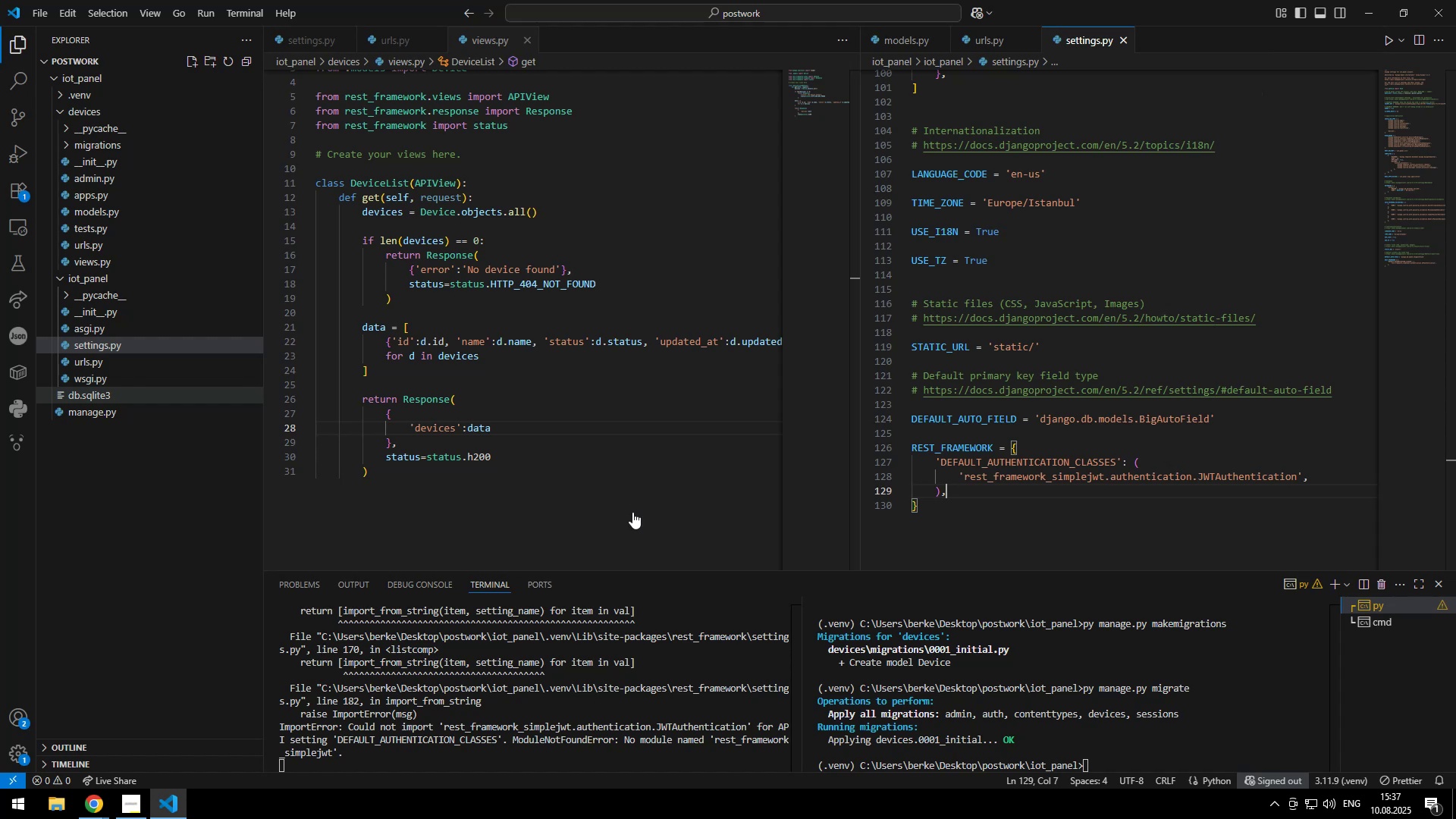 
key(ArrowRight)
 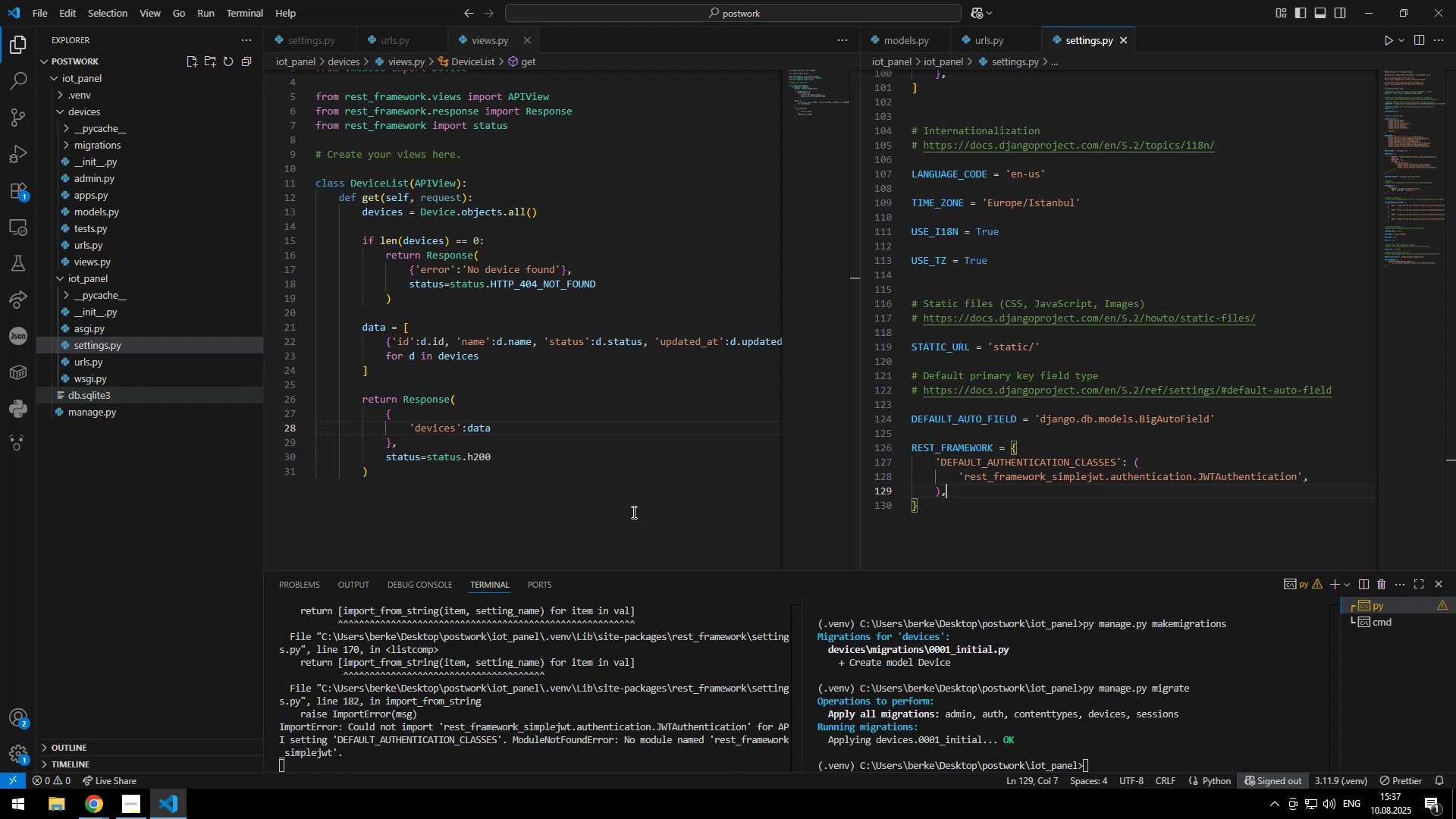 
key(Enter)
 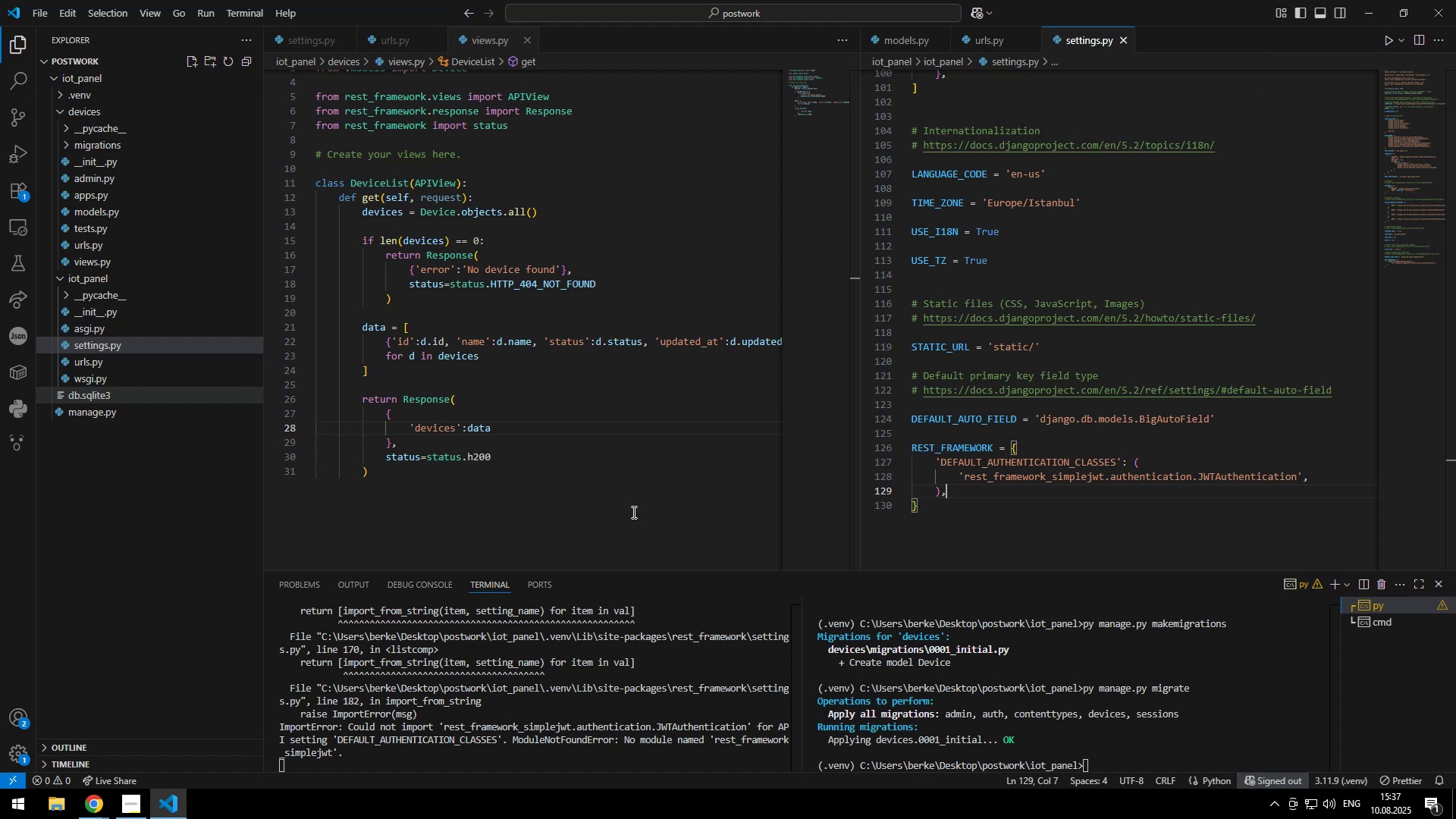 
key(Enter)
 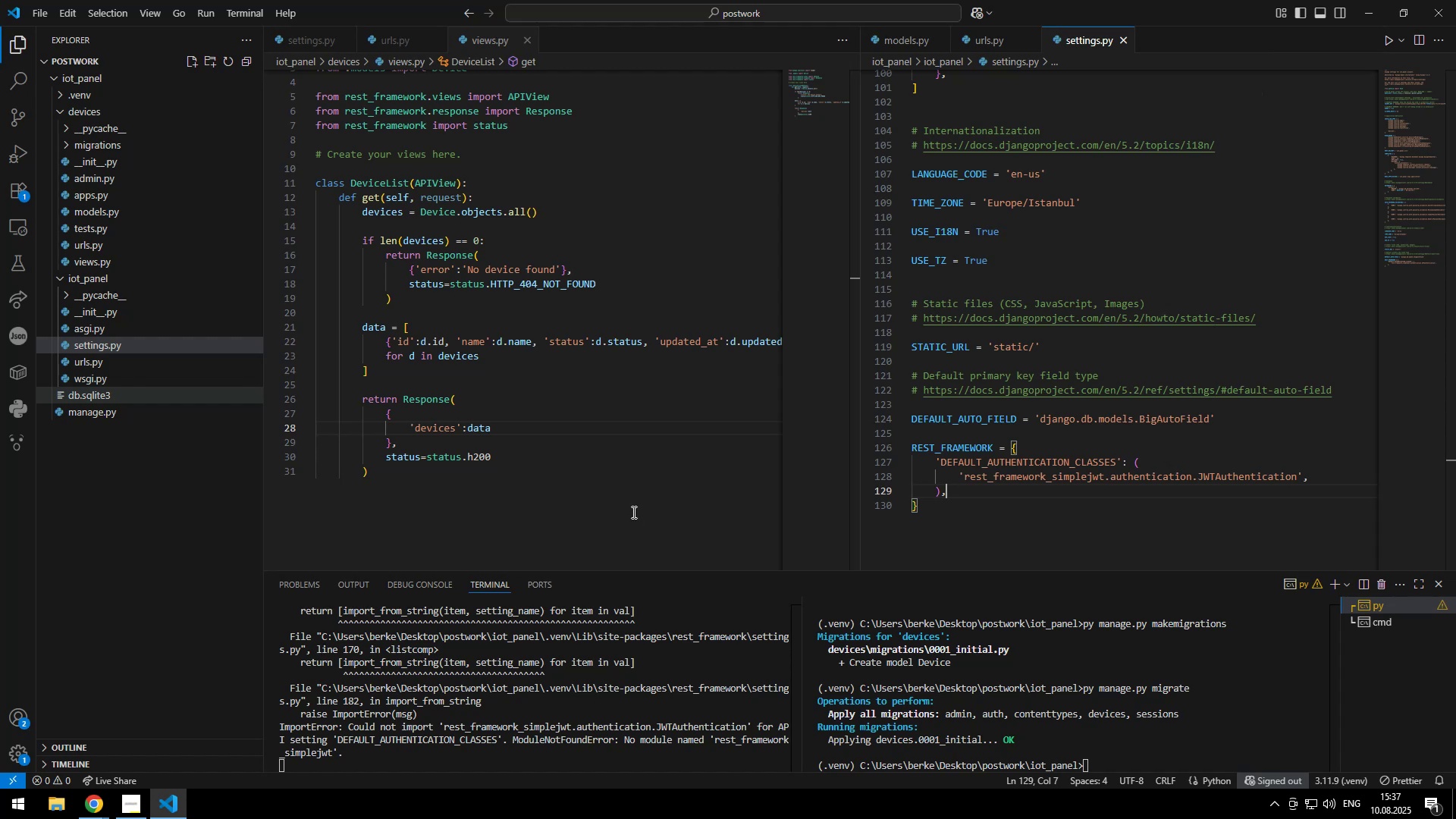 
type(id = data.get('')
 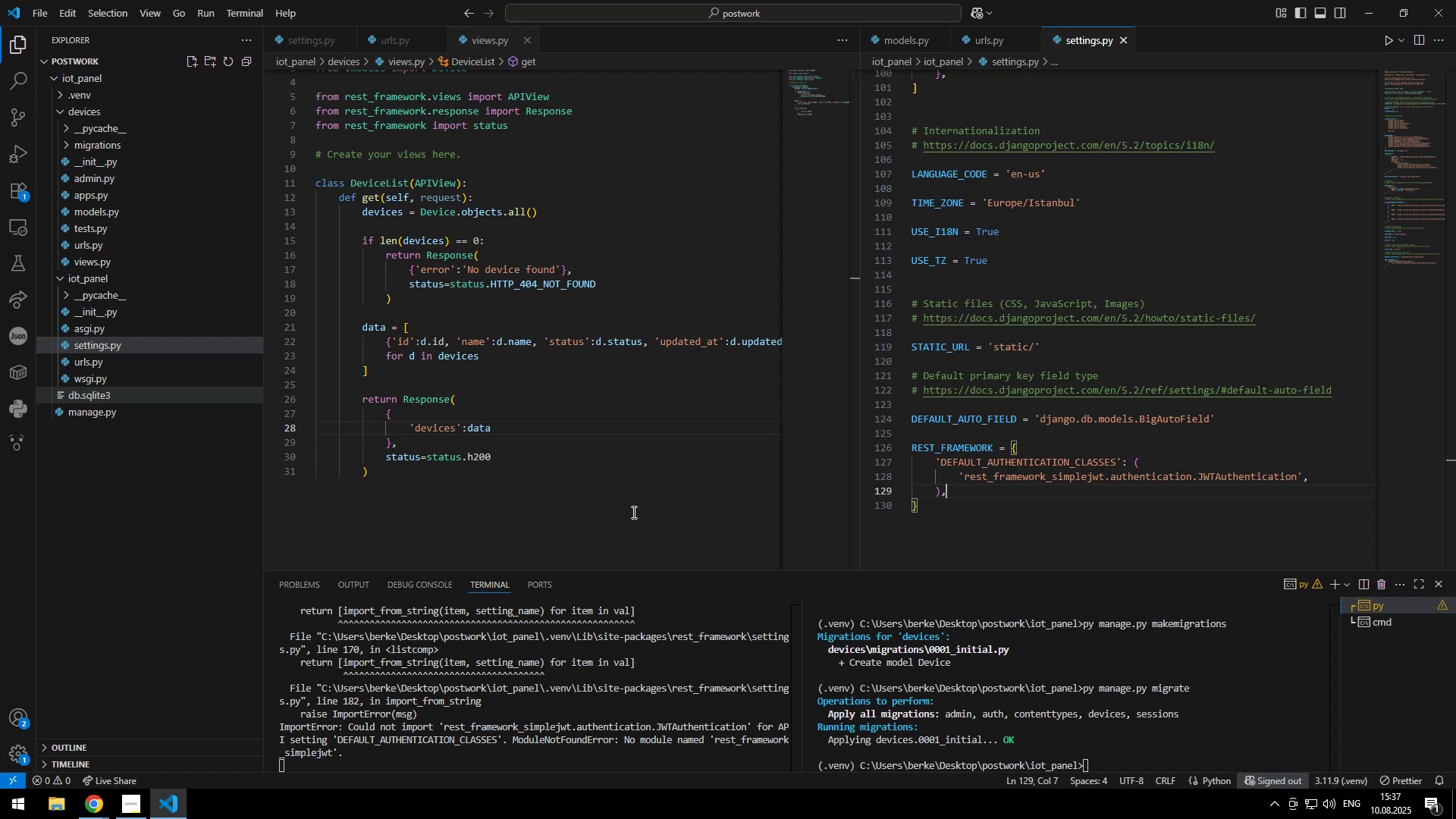 
 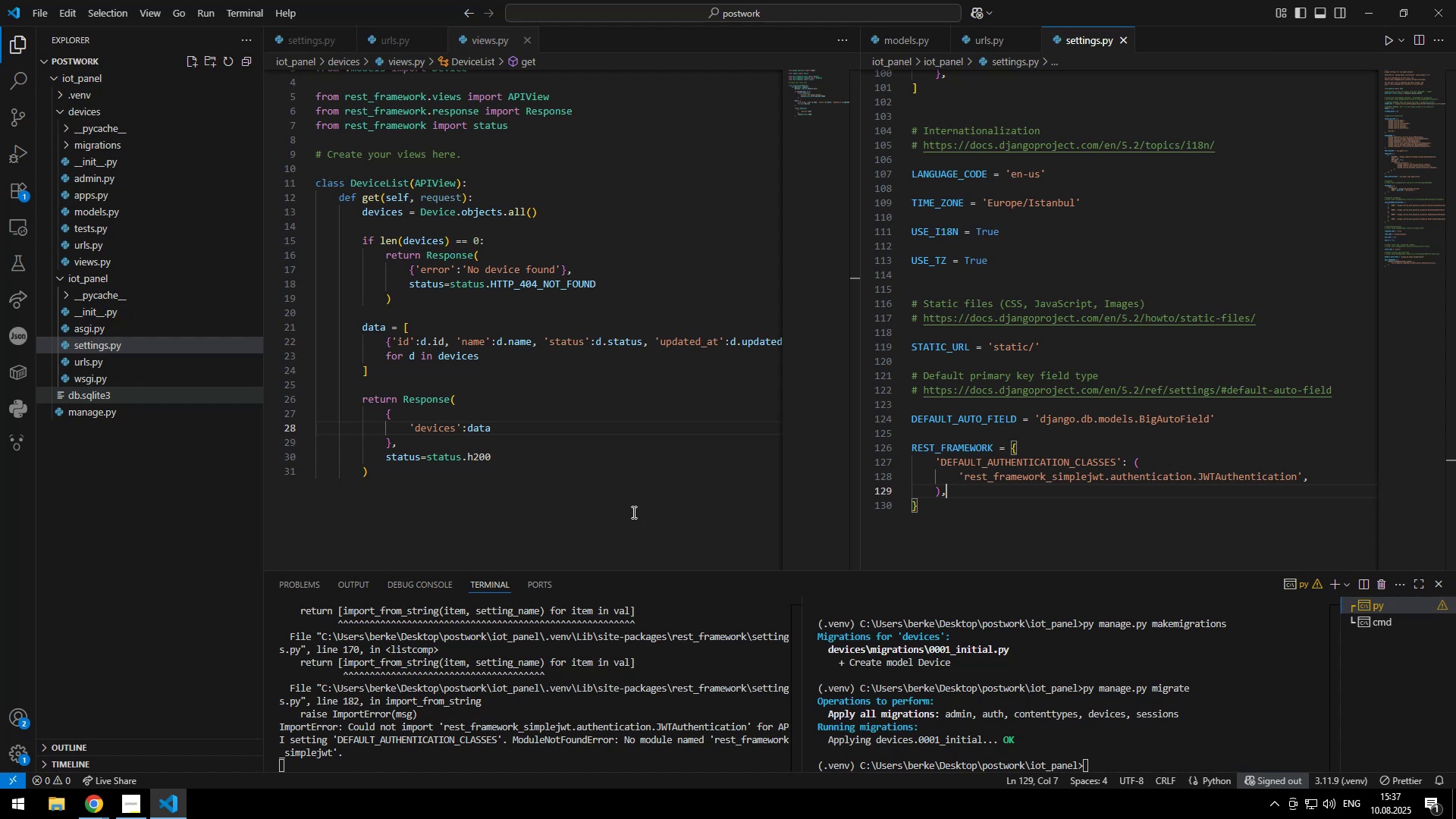 
key(ArrowLeft)
 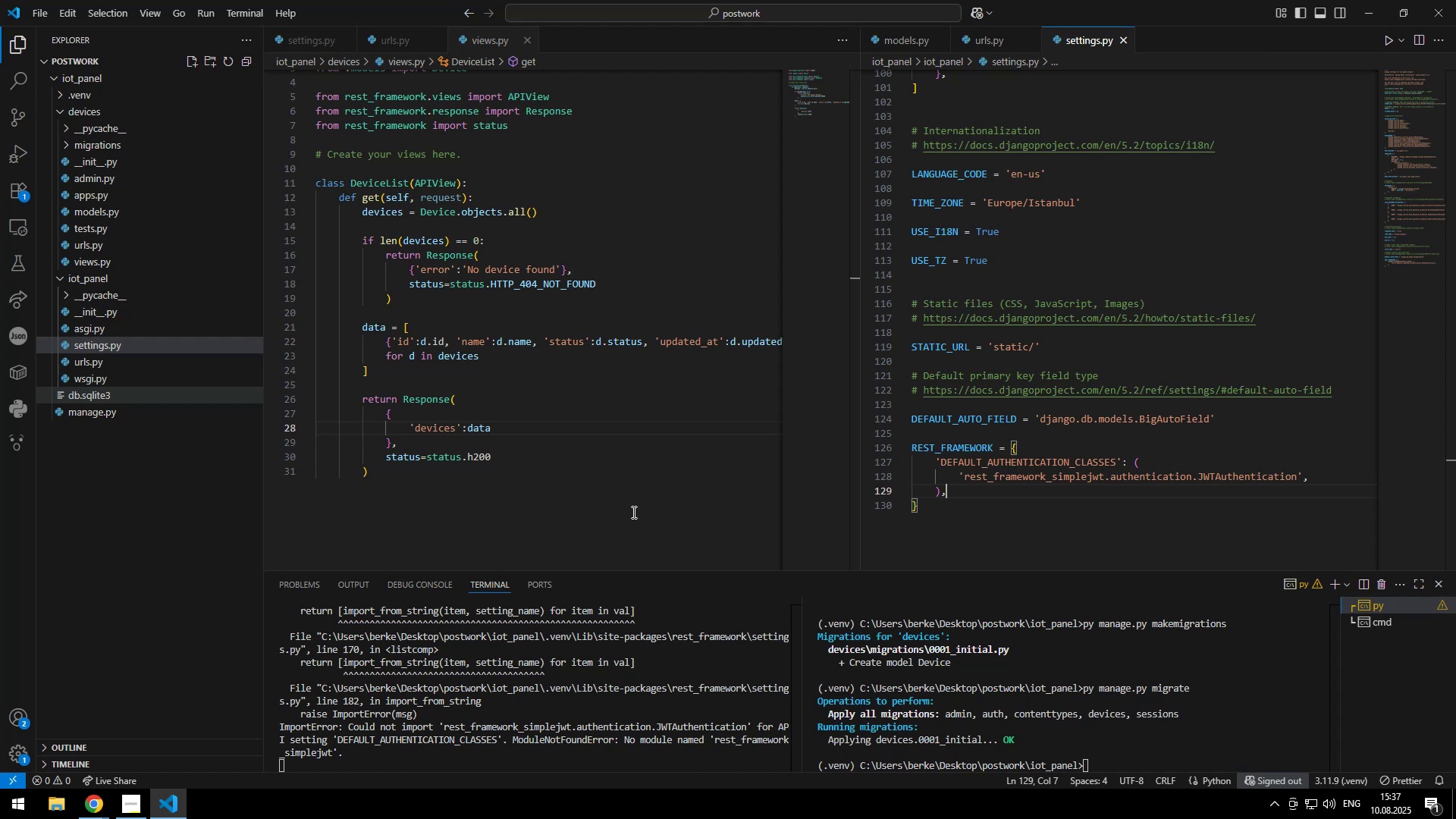 
type(device_)
 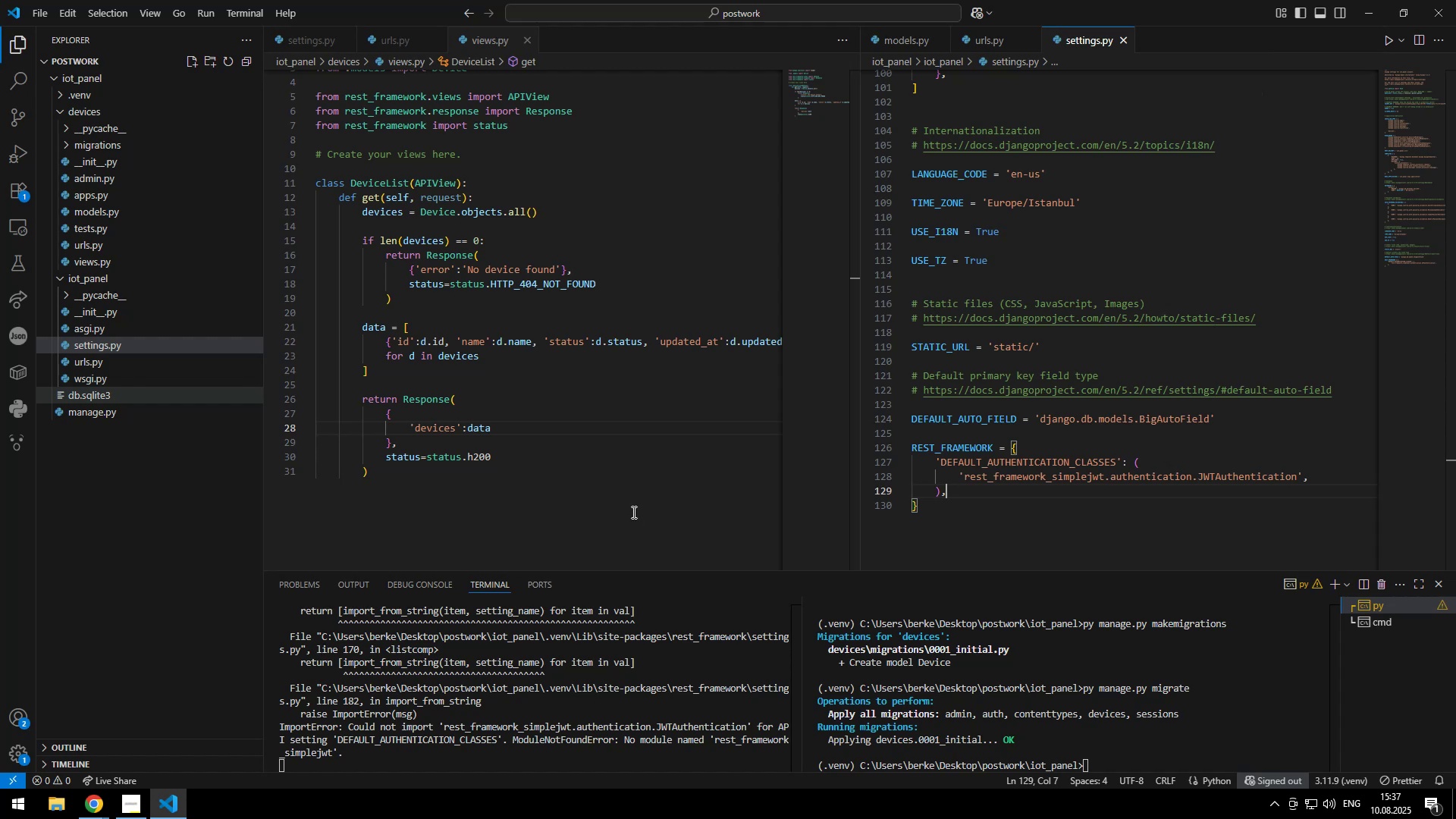 
key(Control+Backspace)
 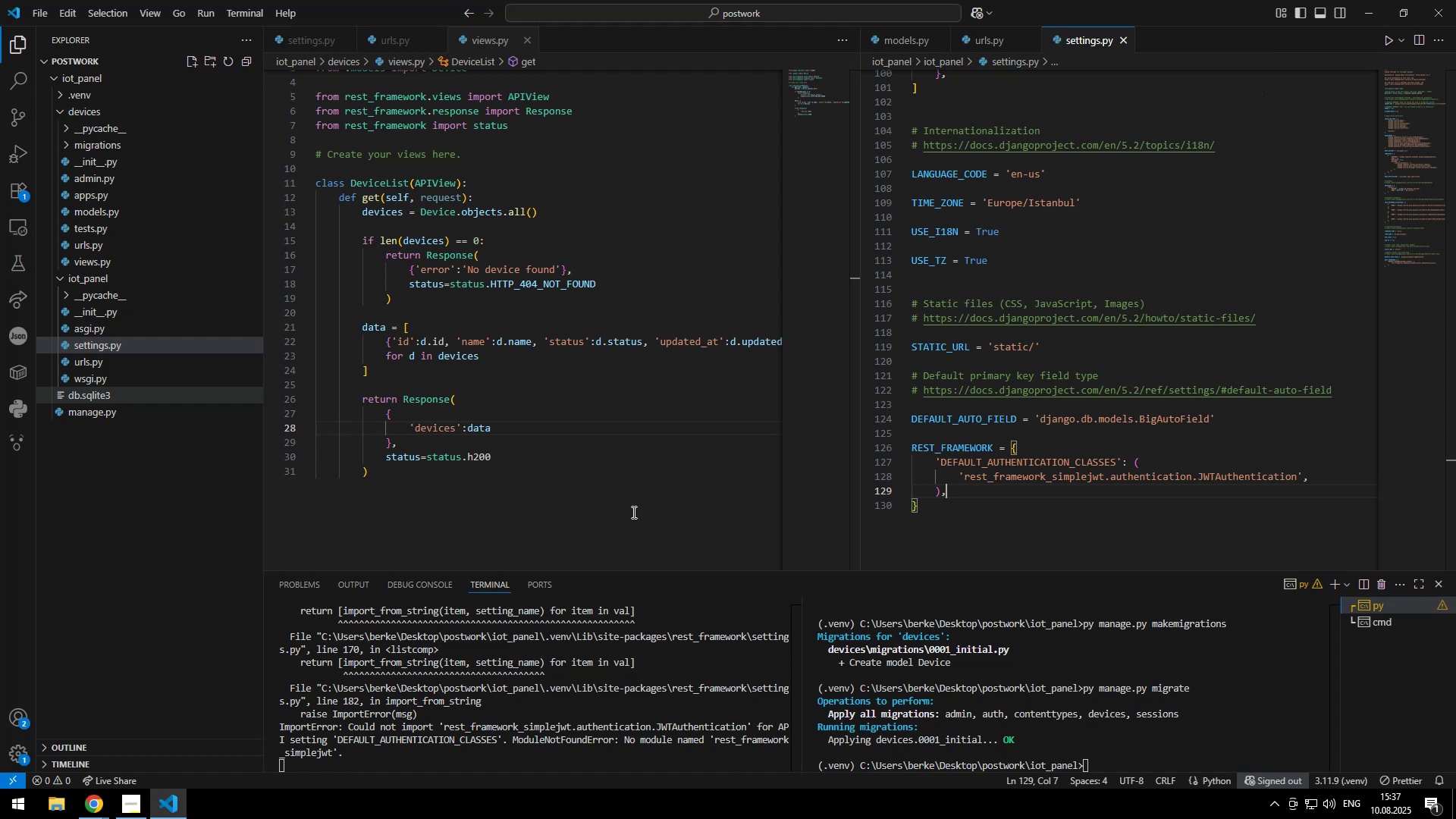 
type(device_iod)
key(Backspace)
key(Backspace)
type(d`)
 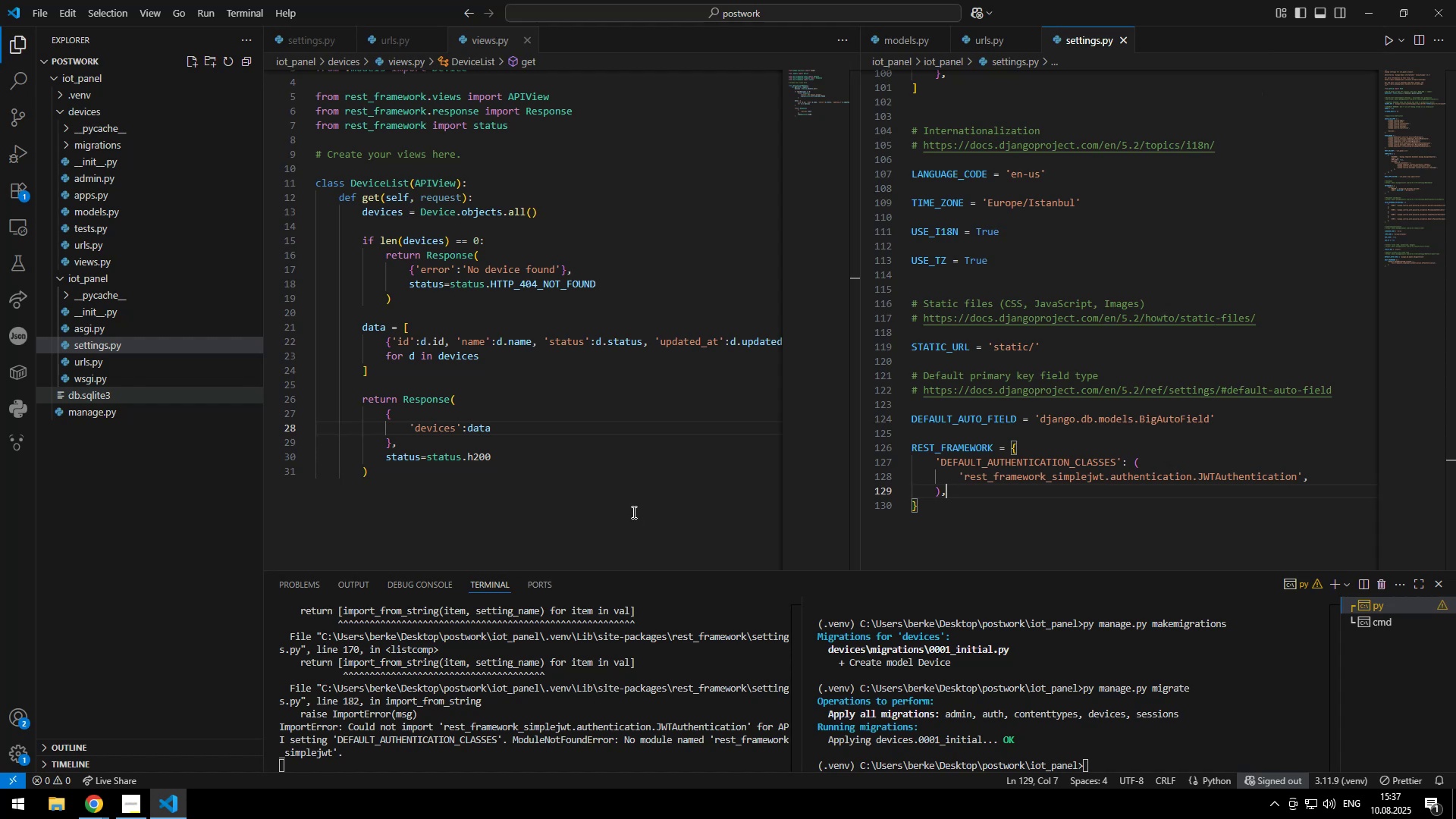 
key(ArrowRight)
 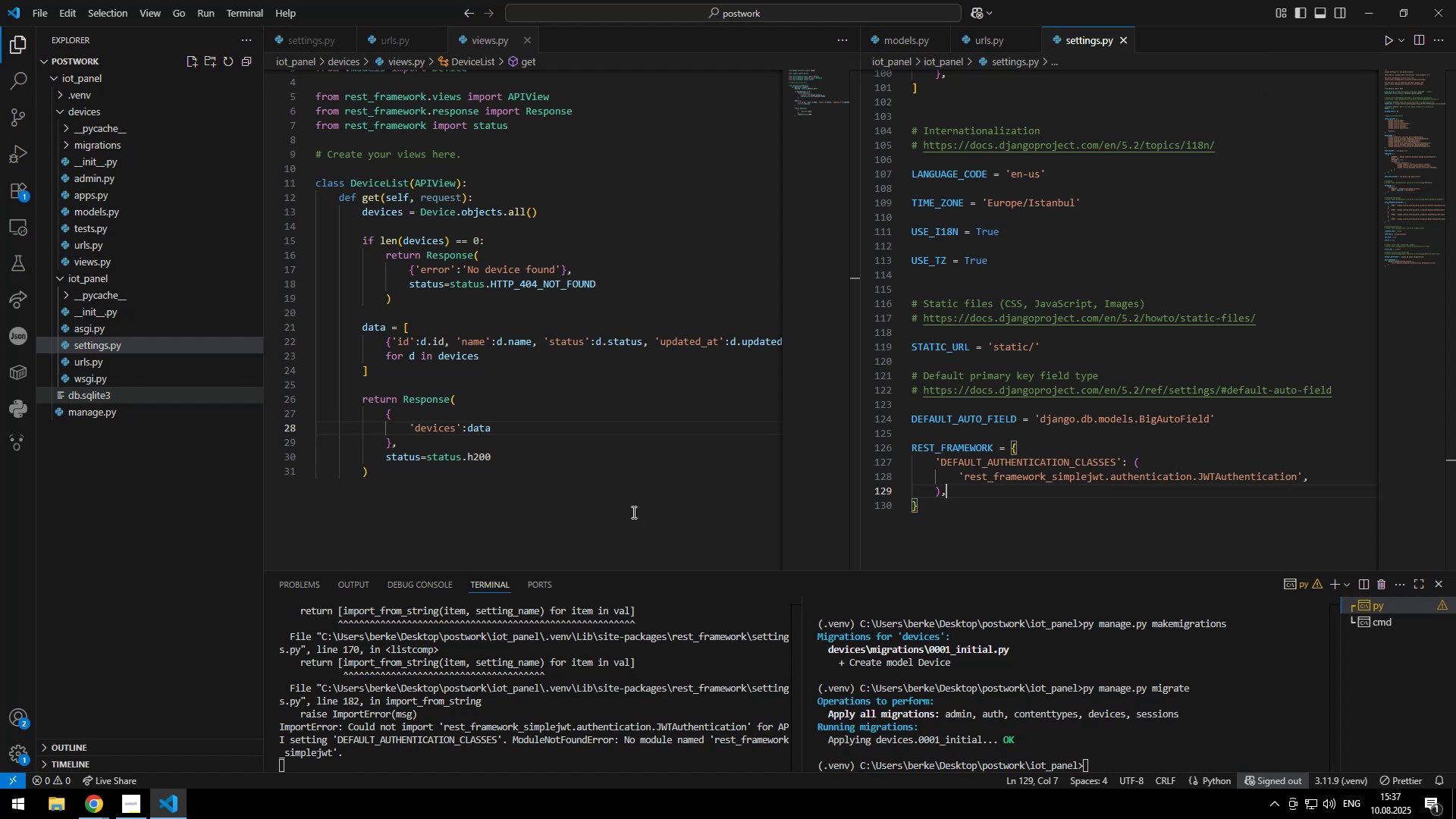 
key(ArrowRight)
 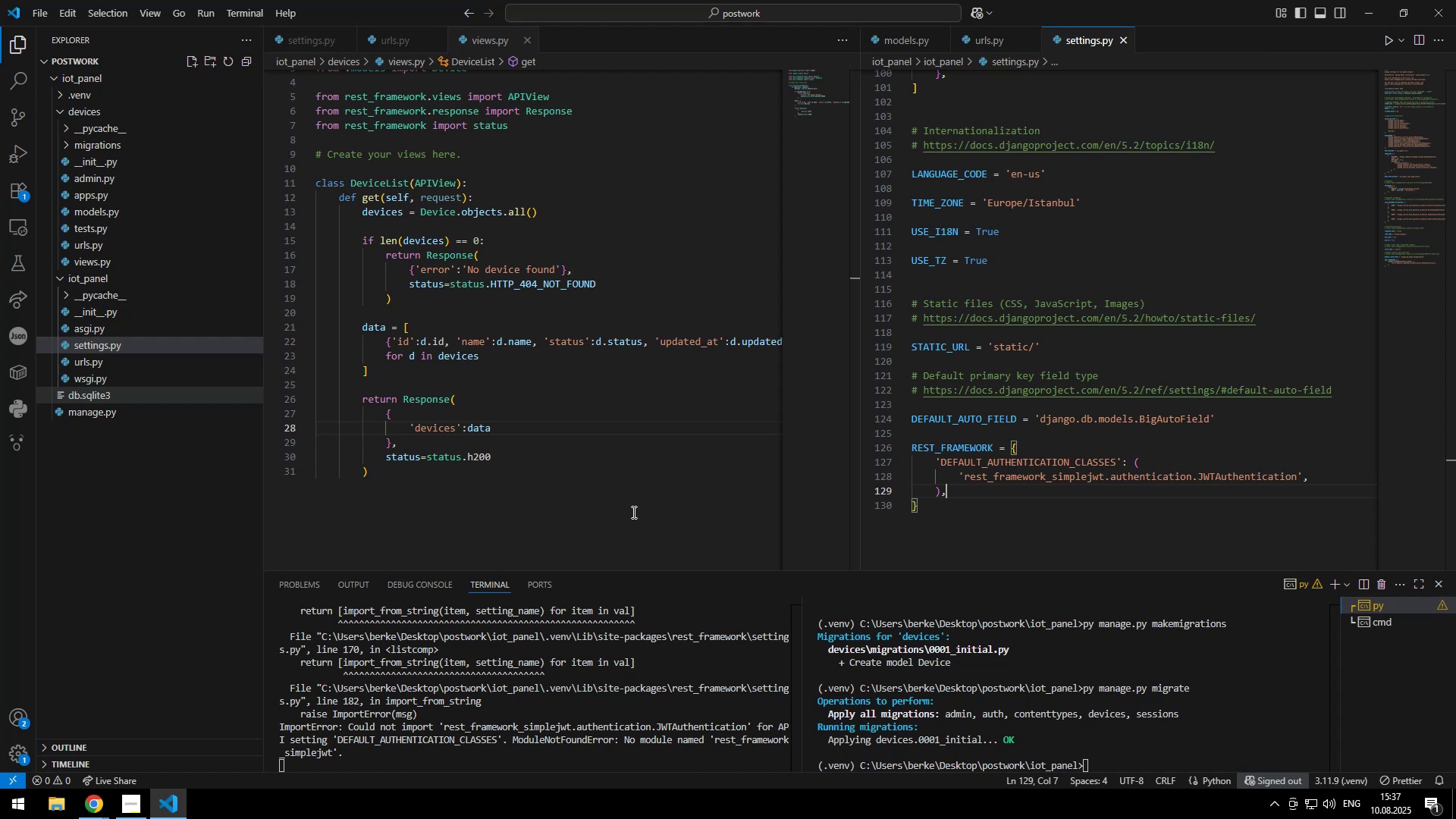 
key(Enter)
 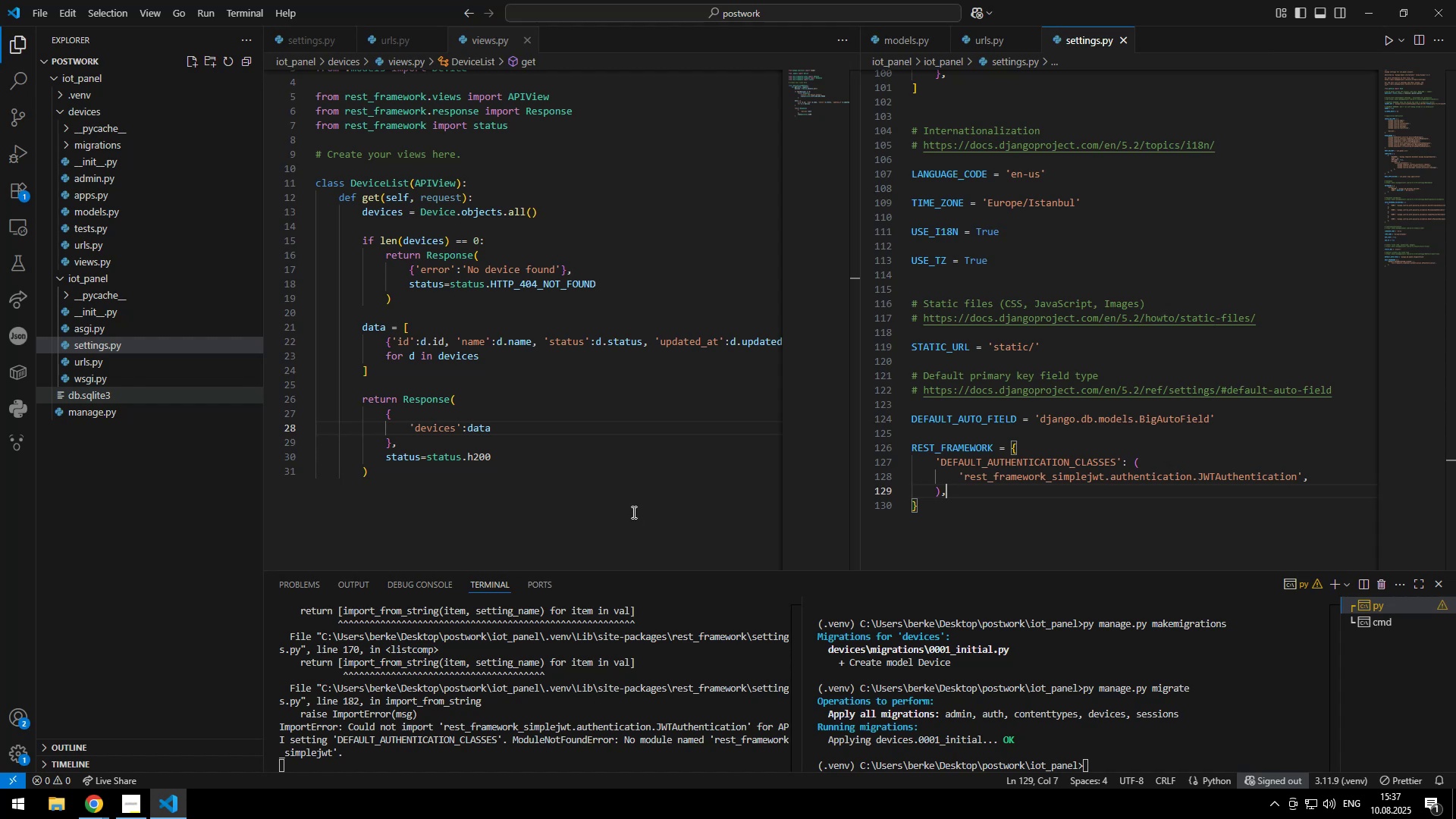 
key(Enter)
 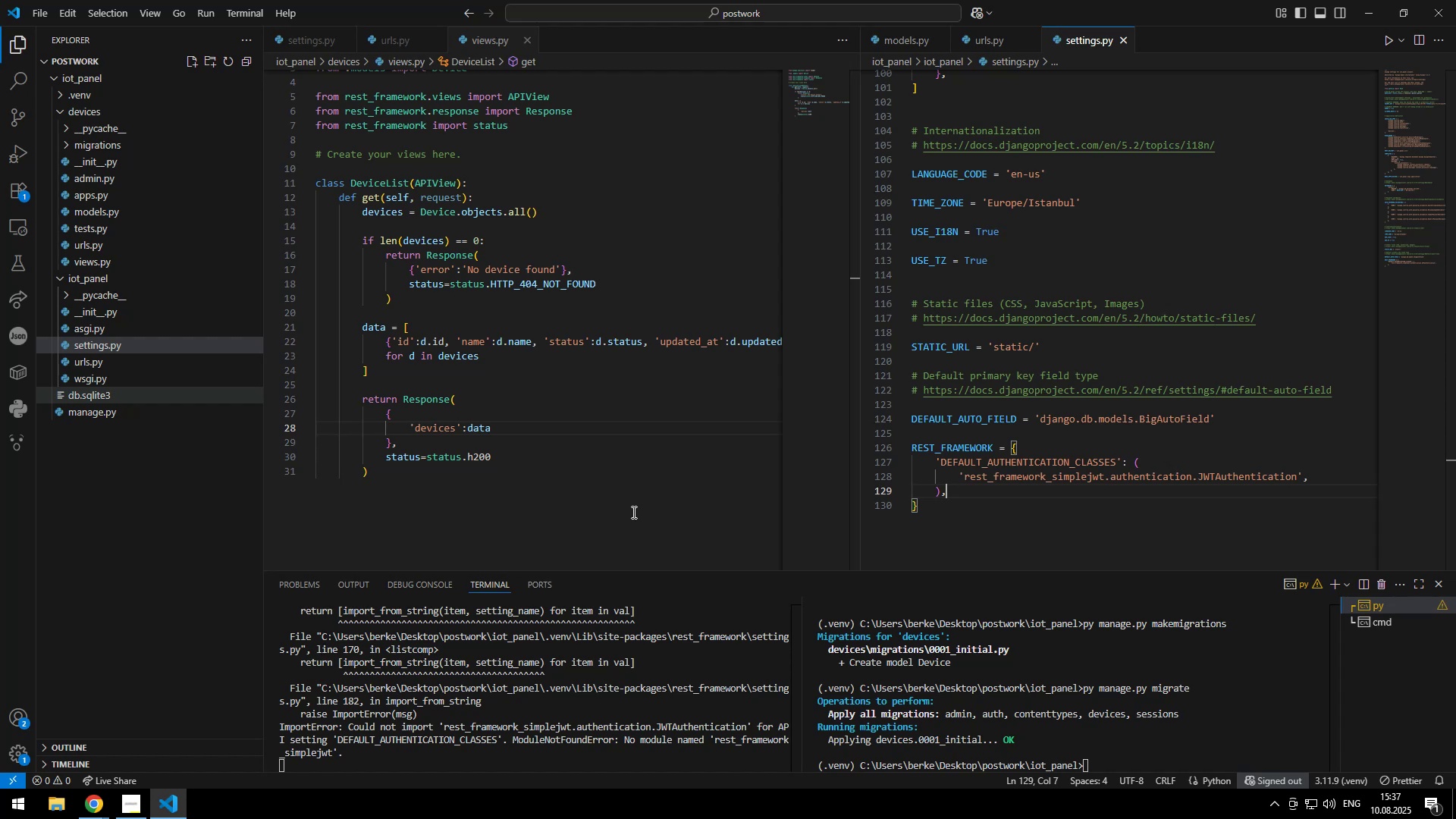 
type(D)
key(Backspace)
type(device = Device.)
key(Tab)
type(.get)
key(Escape)
type(()
 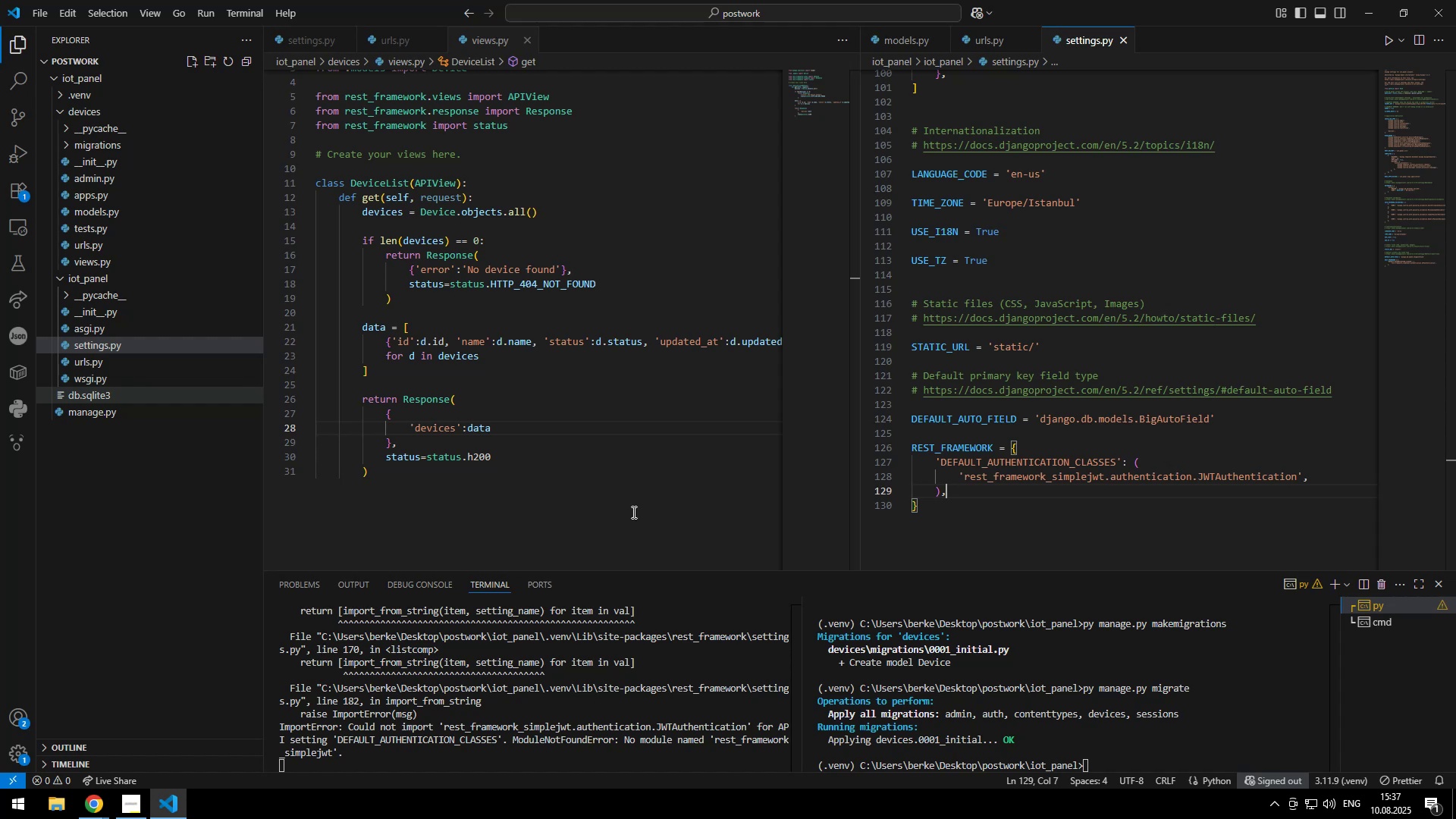 
scroll: coordinate [646, 194], scroll_direction: up, amount: 12.0
 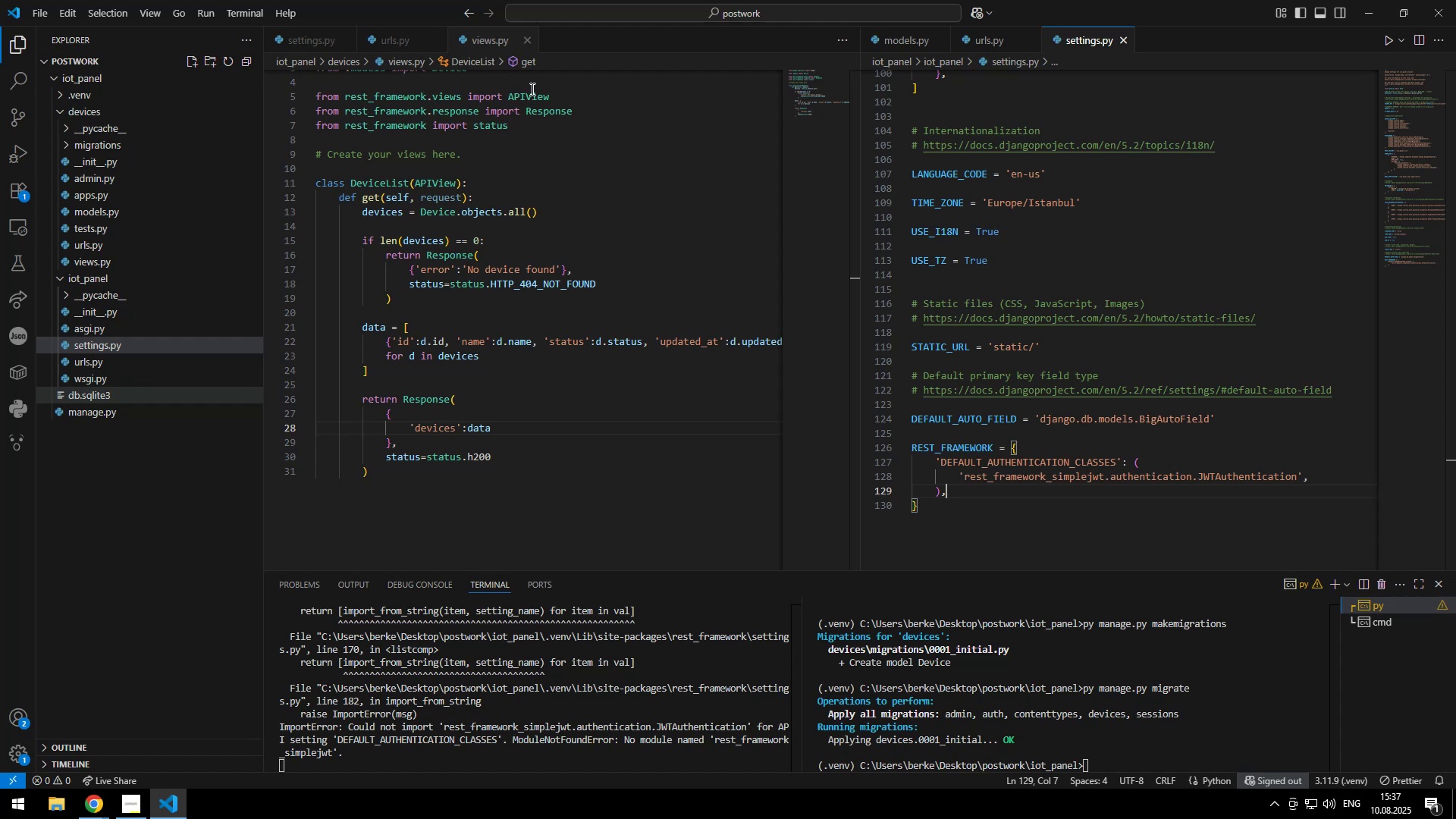 
left_click([538, 83])
 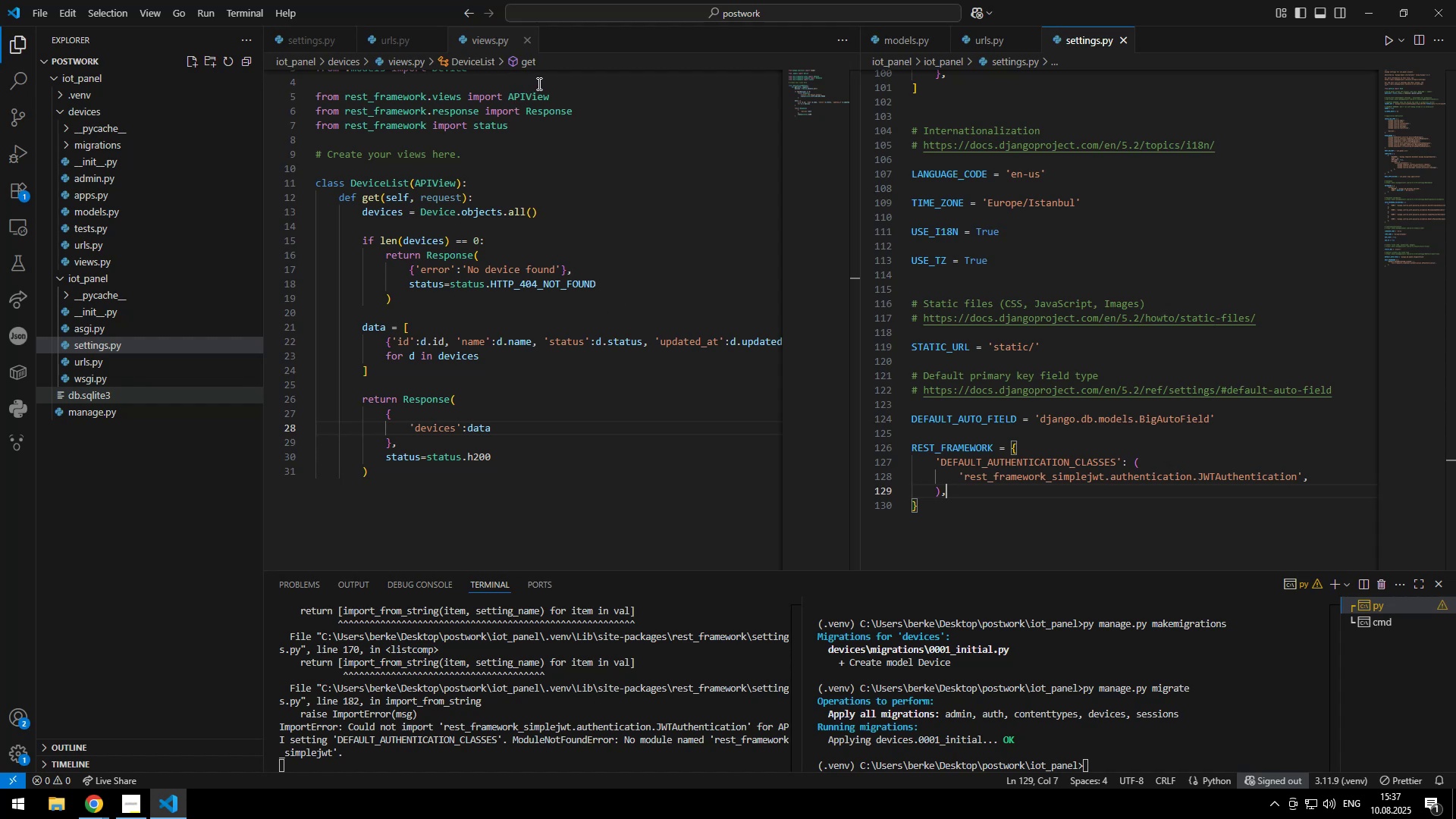 
type(, get)
 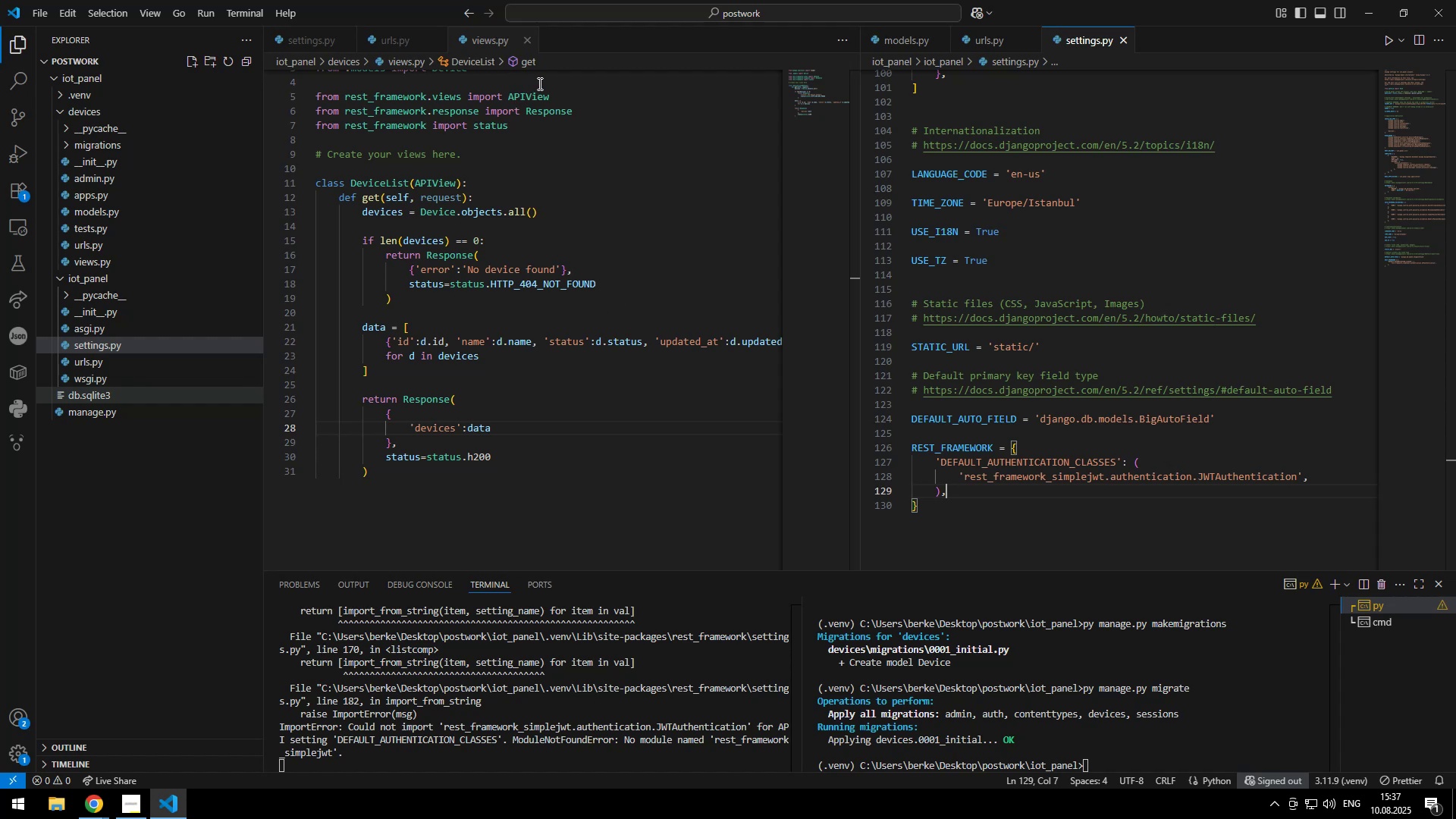 
key(ArrowDown)
 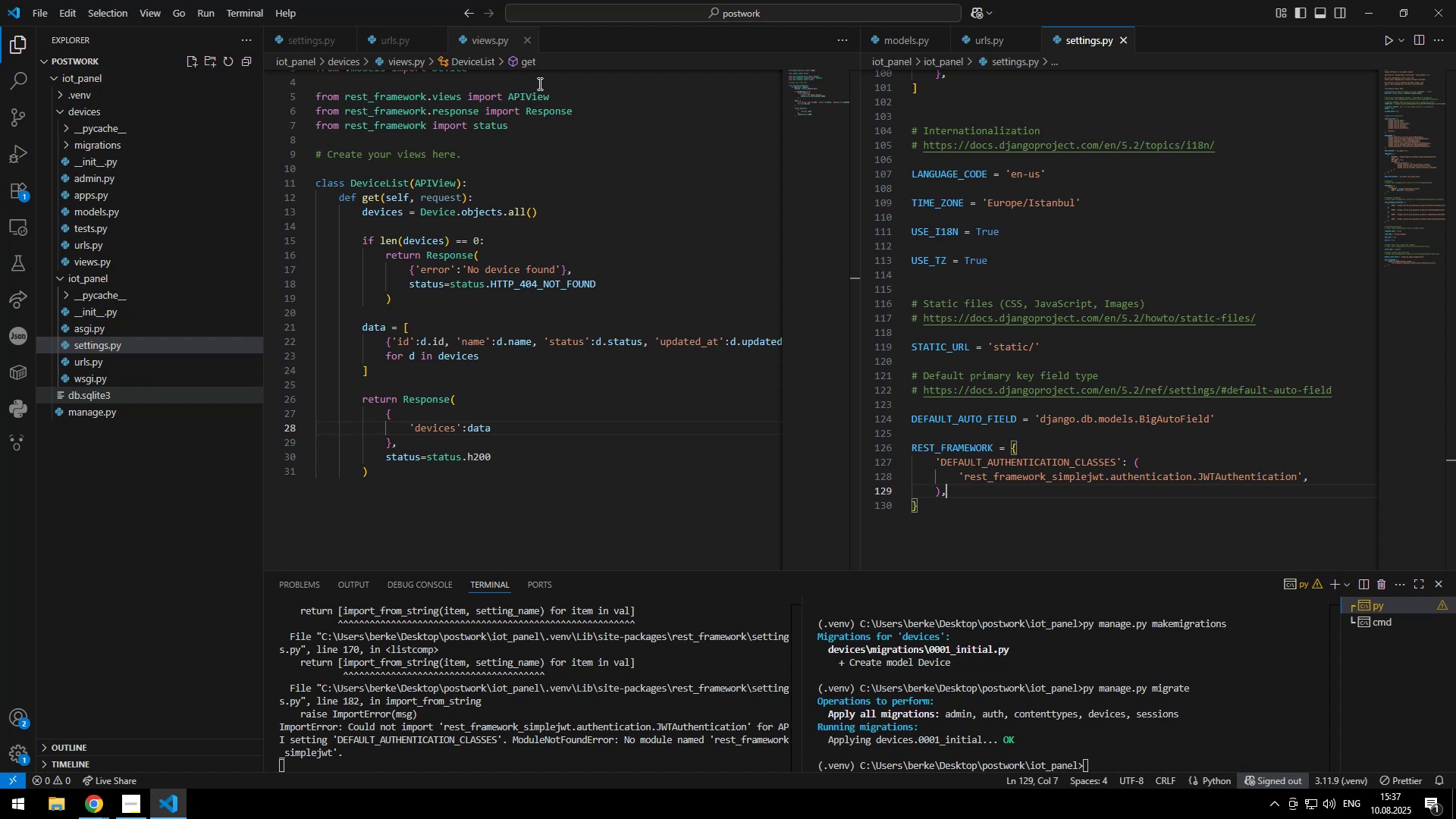 
key(Tab)
 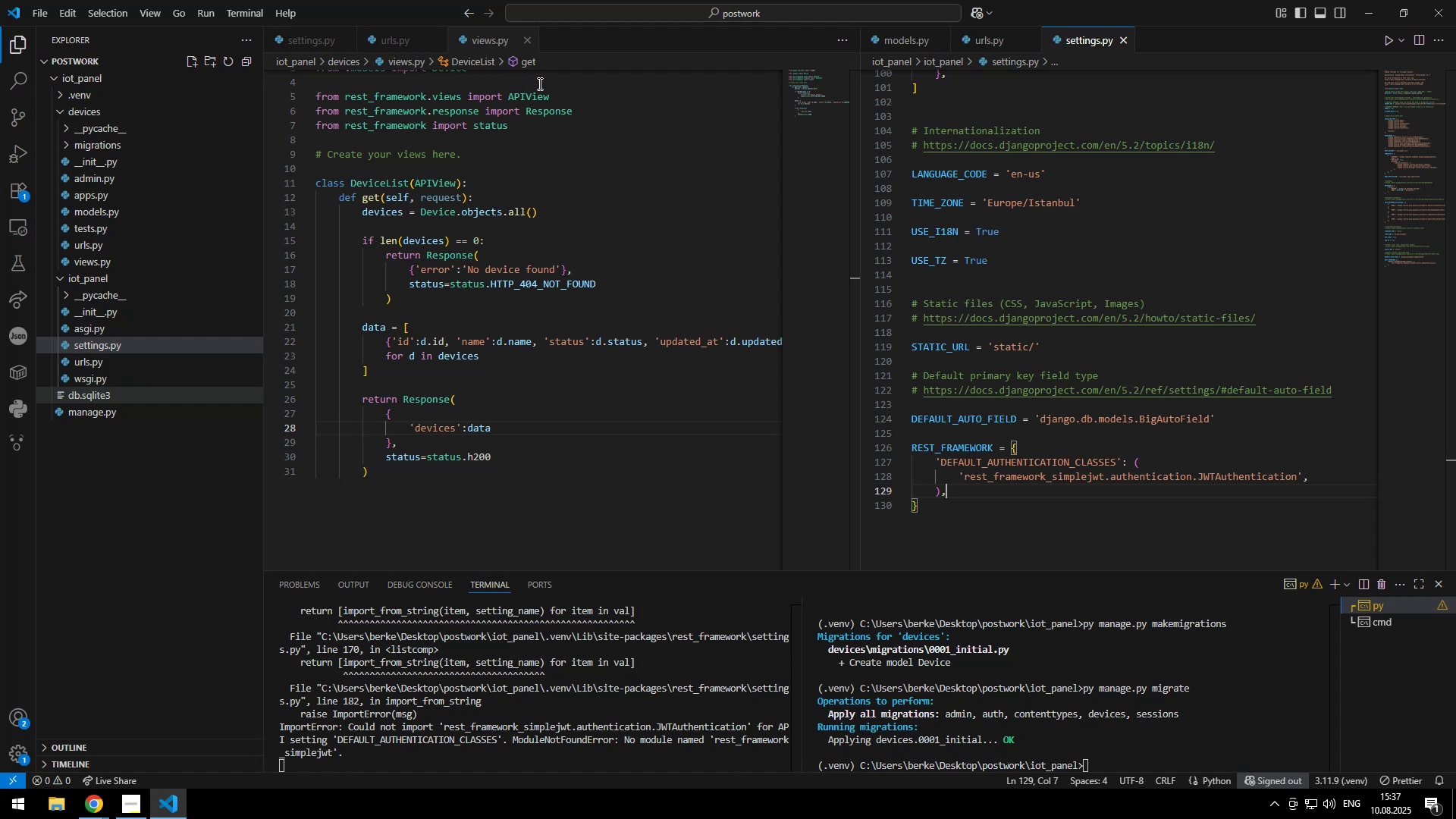 
key(Control+ArrowLeft)
 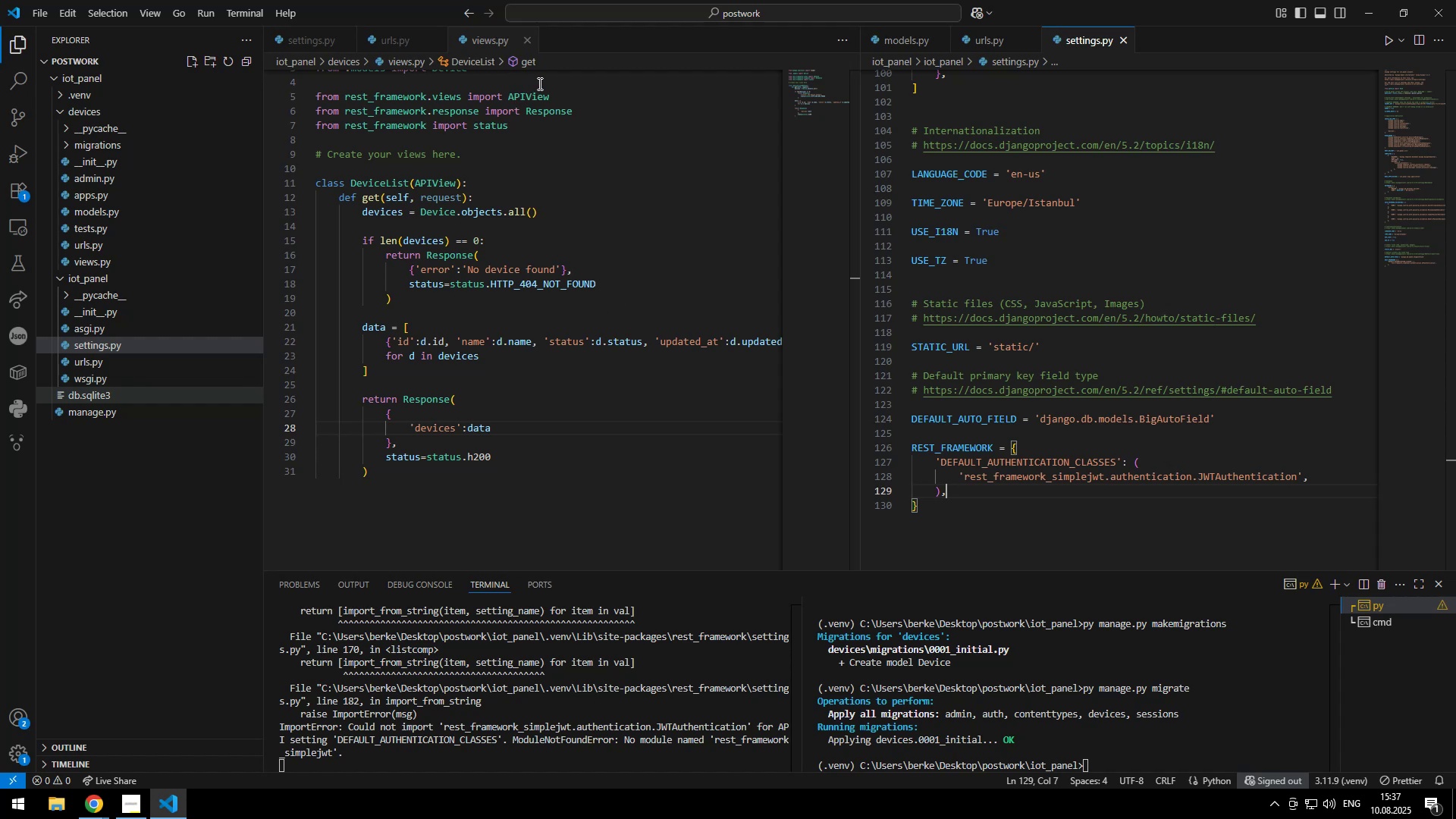 
key(Control+Backspace)
 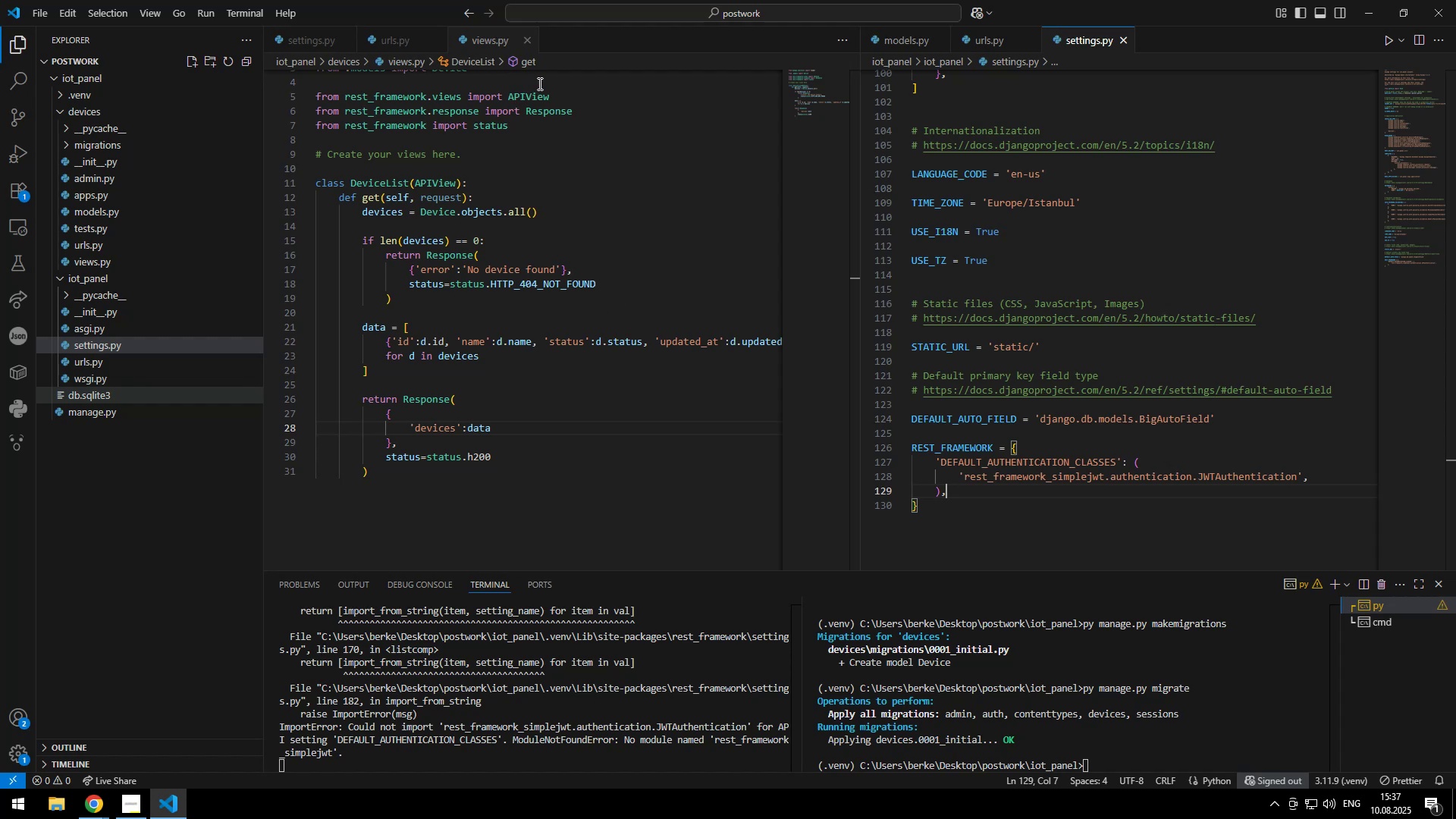 
key(Control+ControlLeft)
 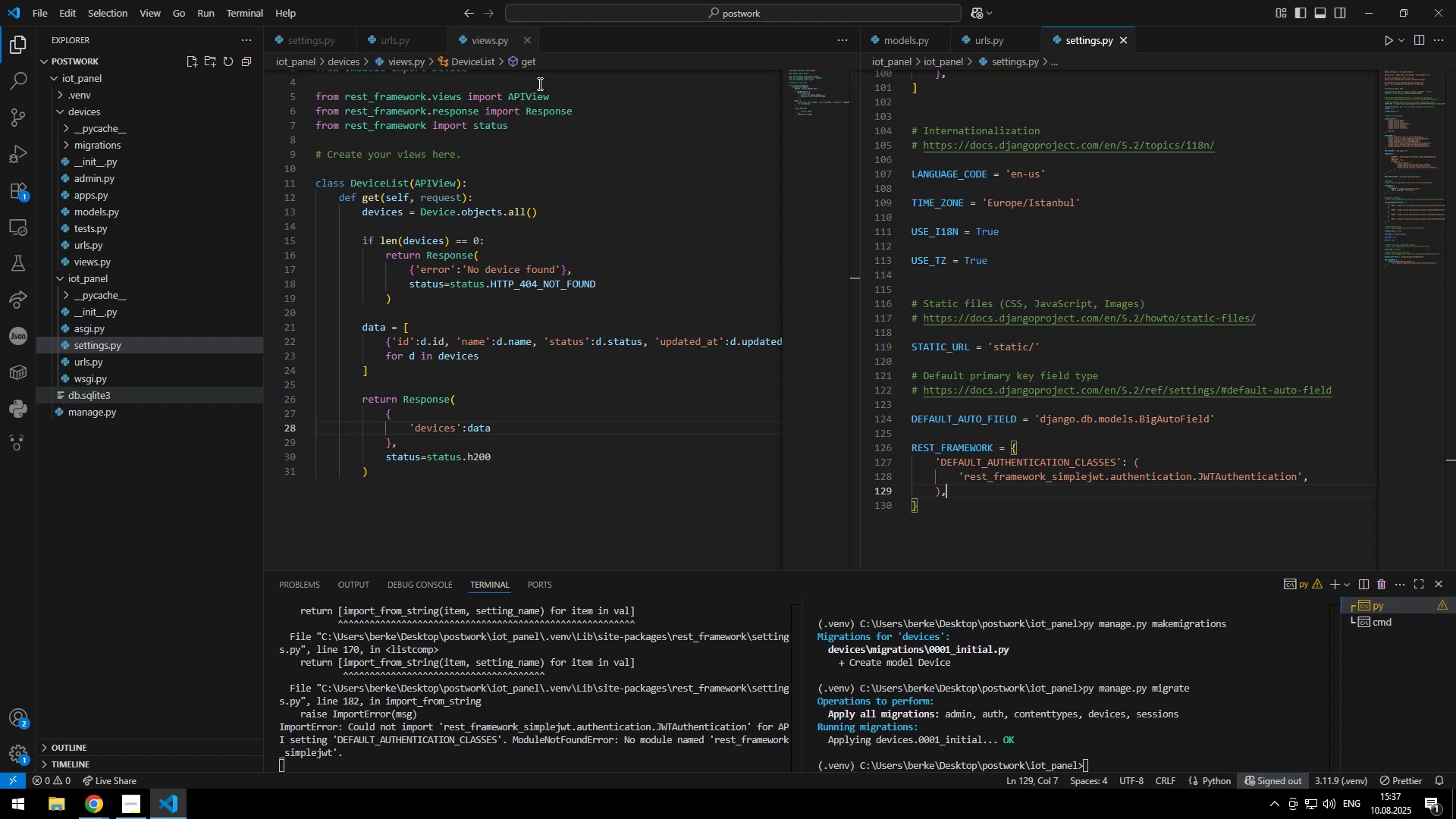 
key(Control+Backspace)
 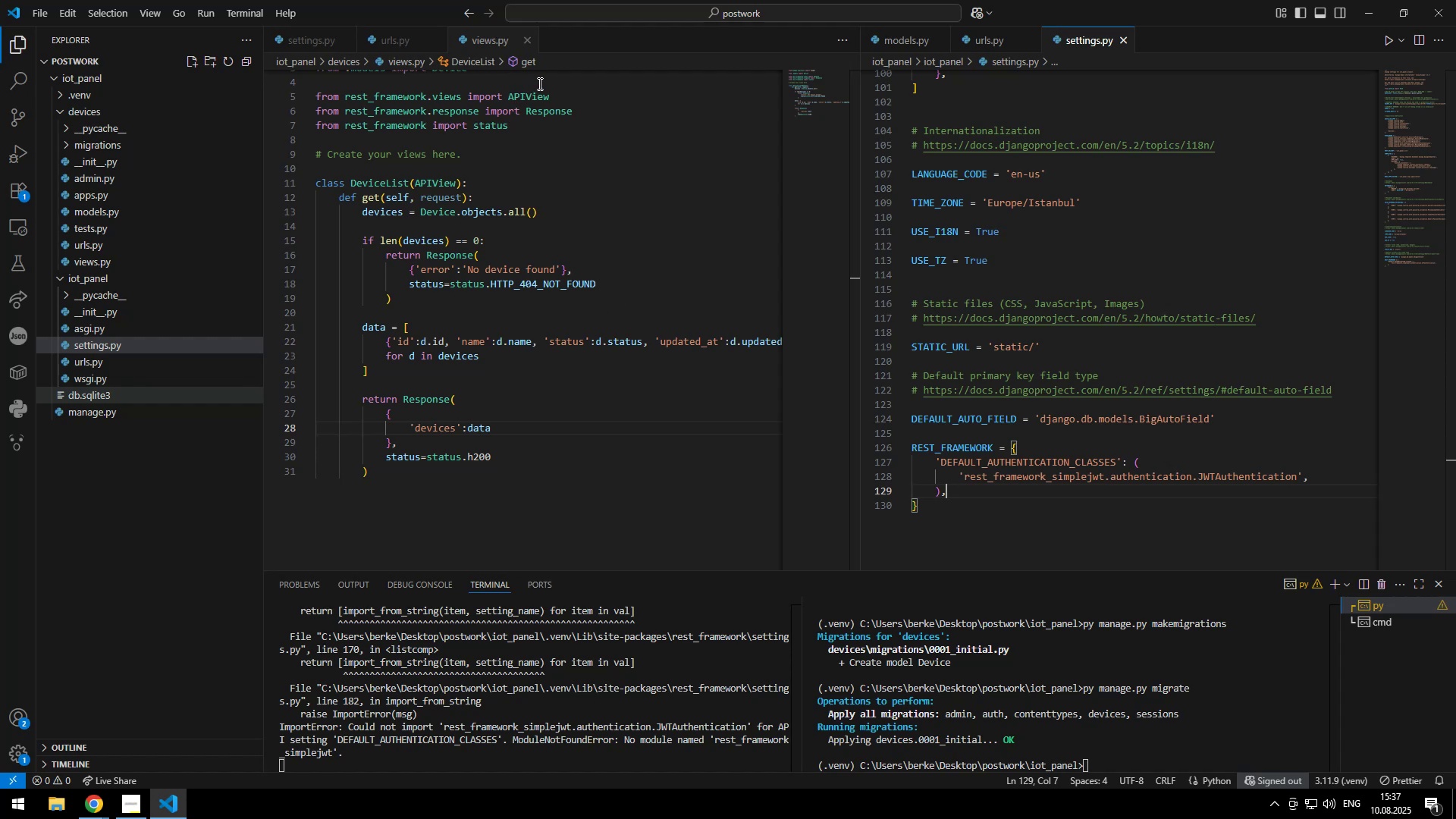 
left_click([811, 118])
 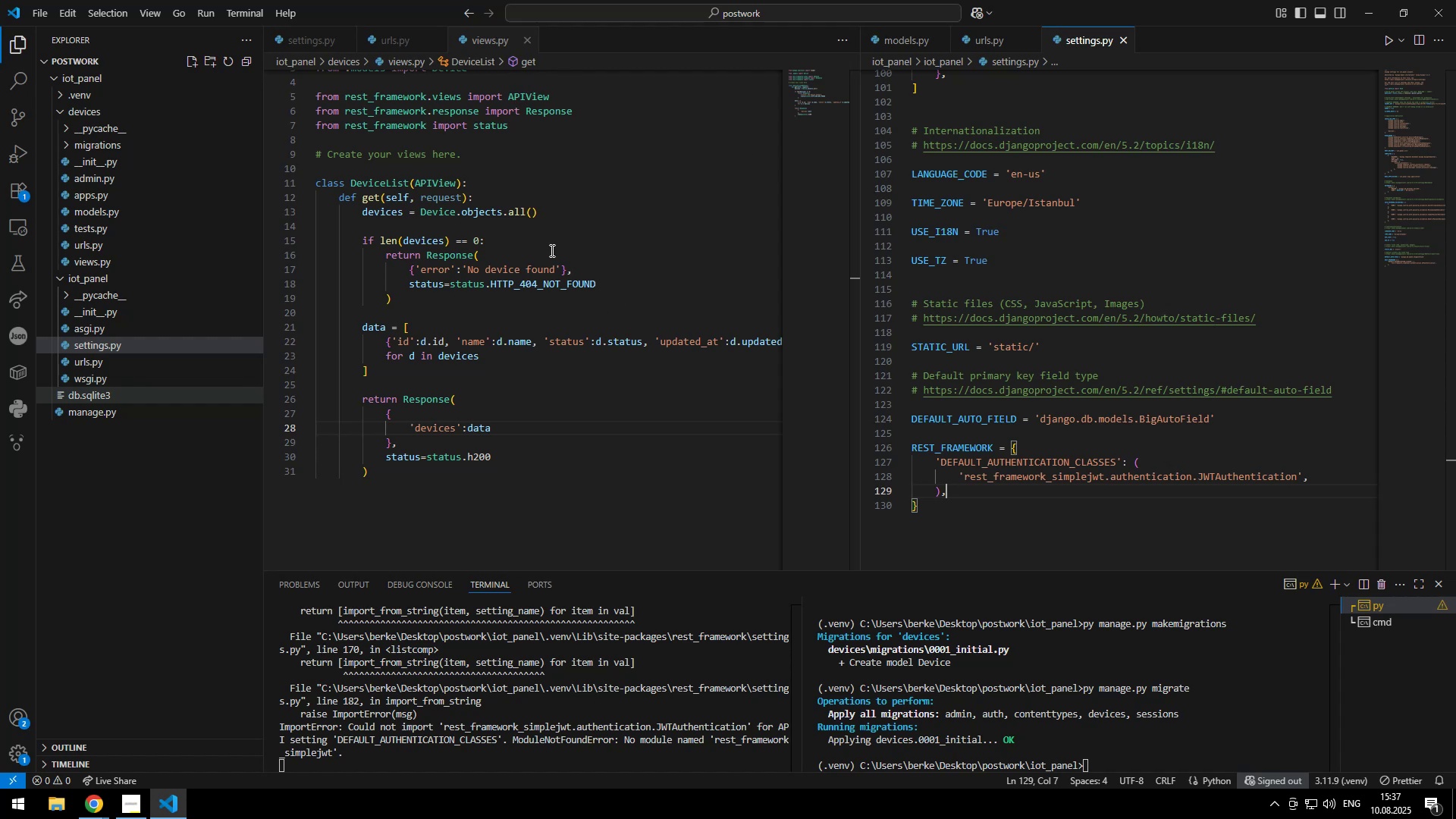 
left_click([823, 147])
 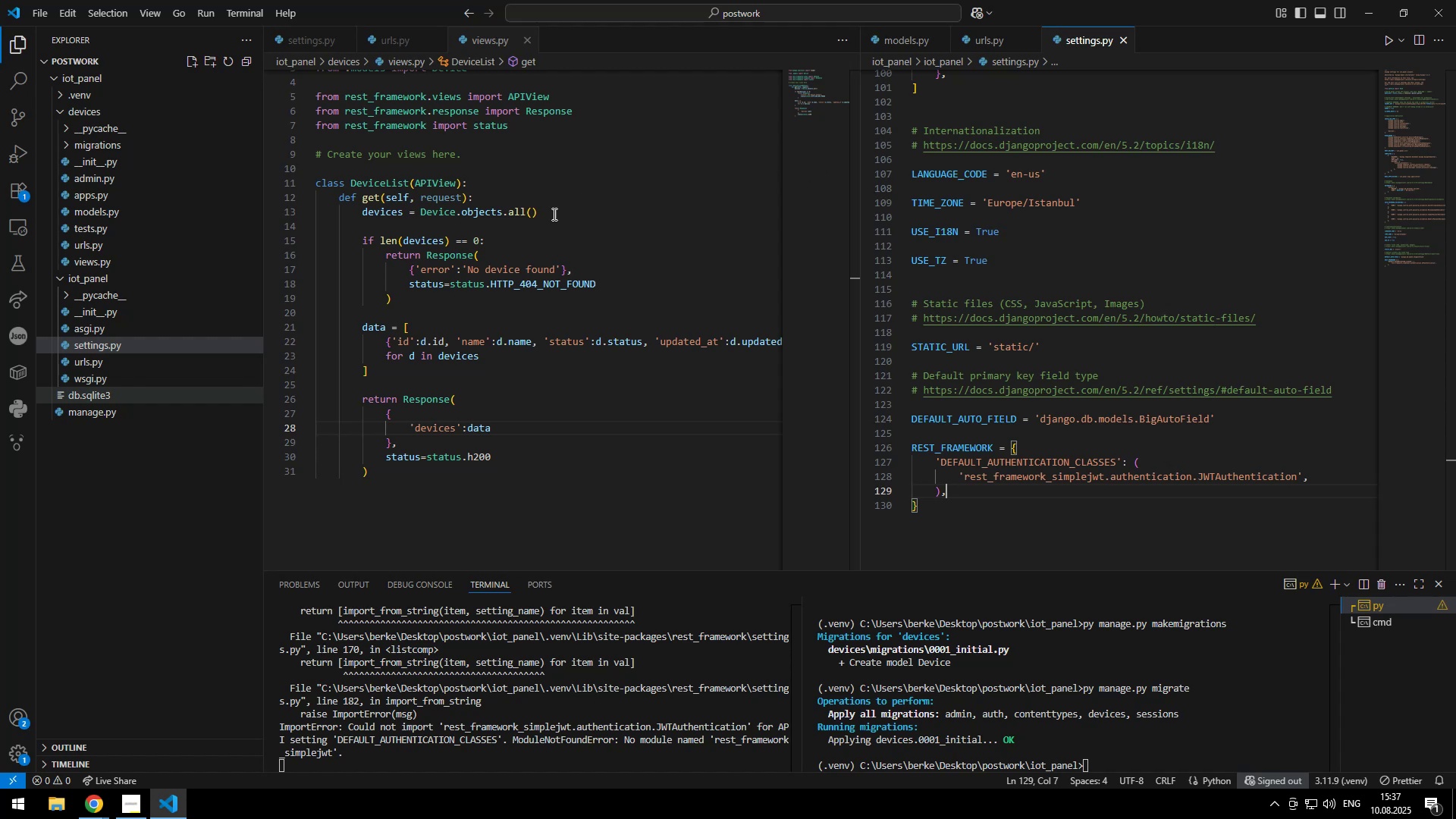 
left_click([540, 328])
 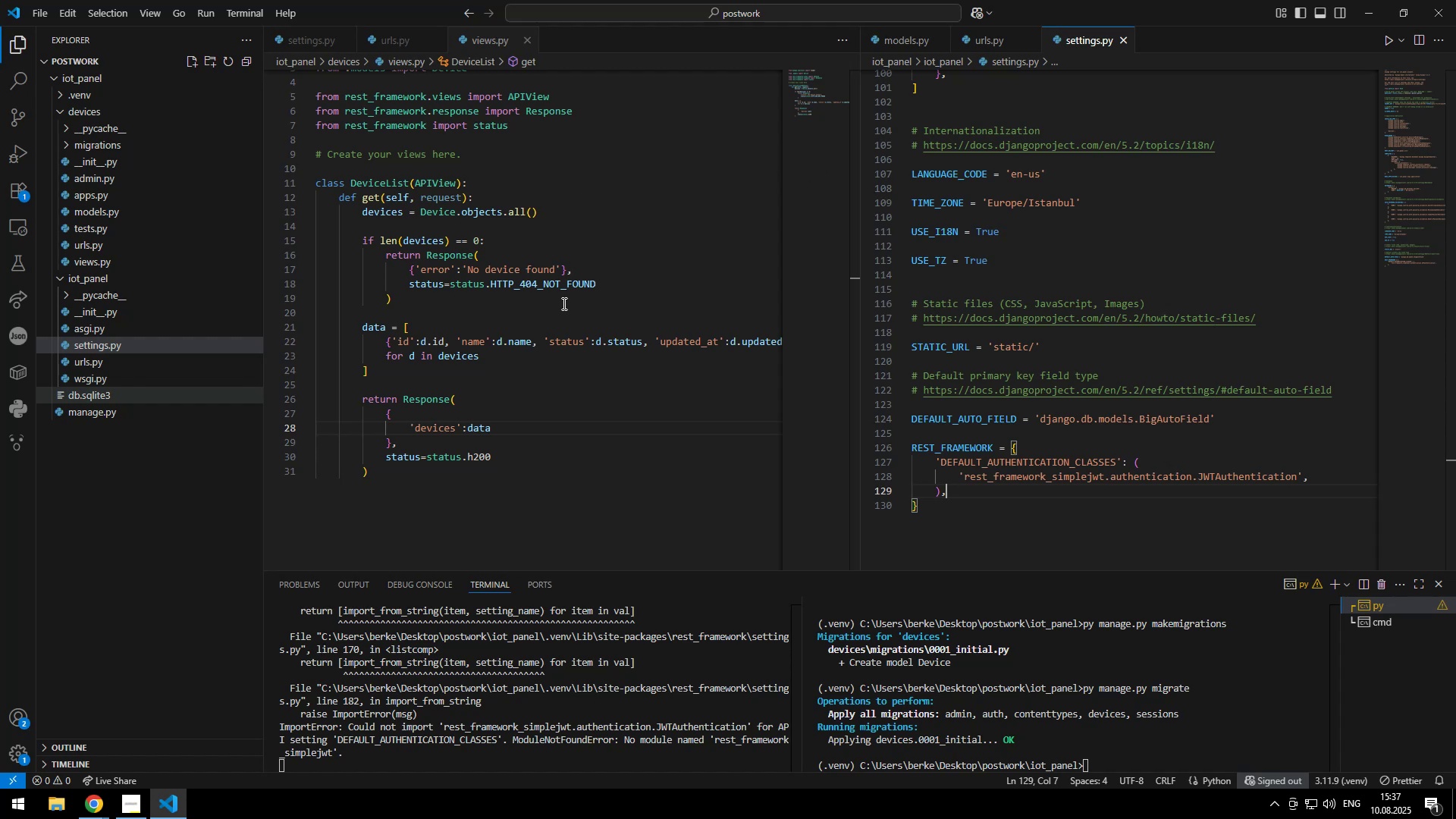 
key(Control+Backspace)
 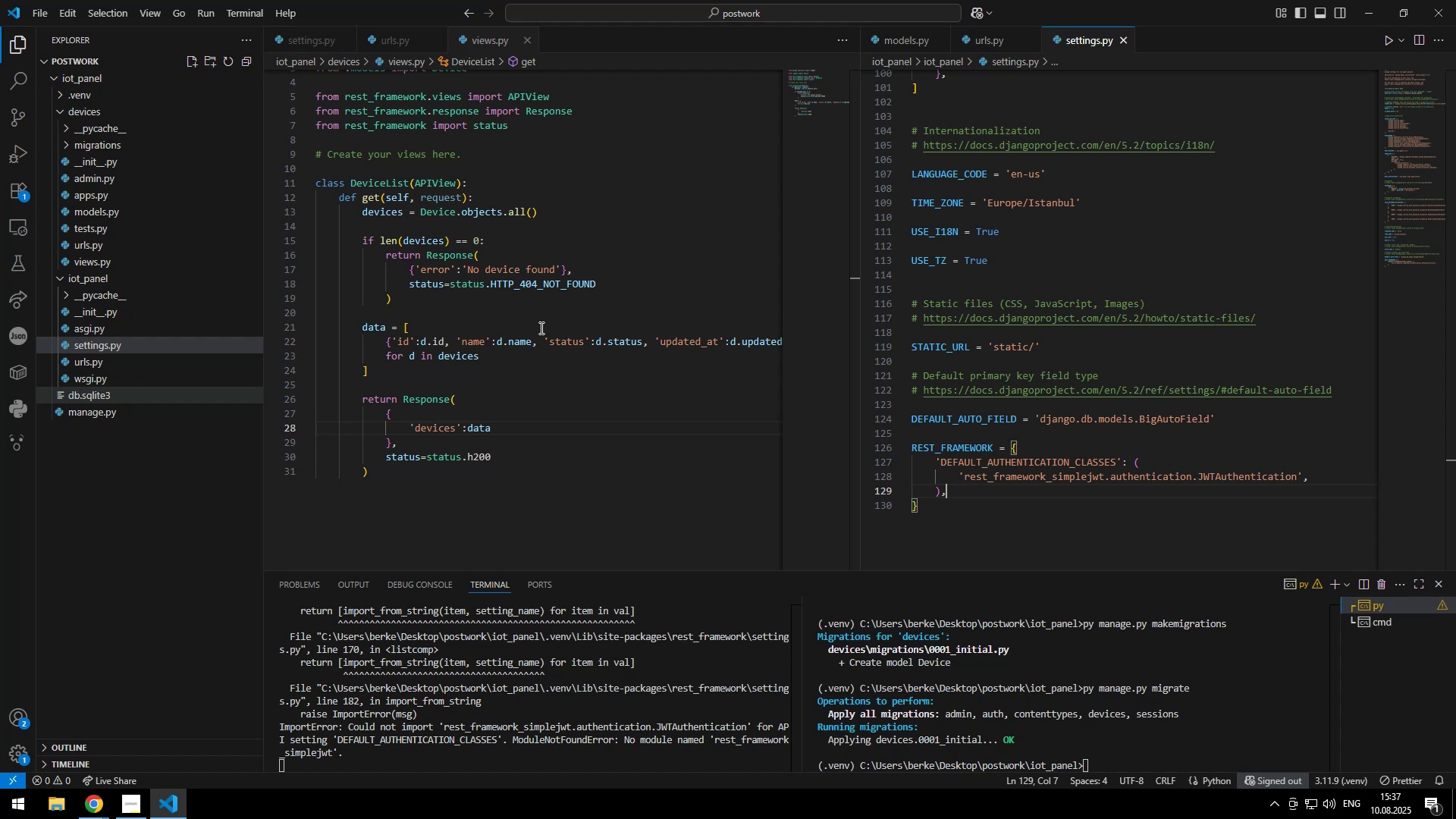 
key(Control+Backspace)
 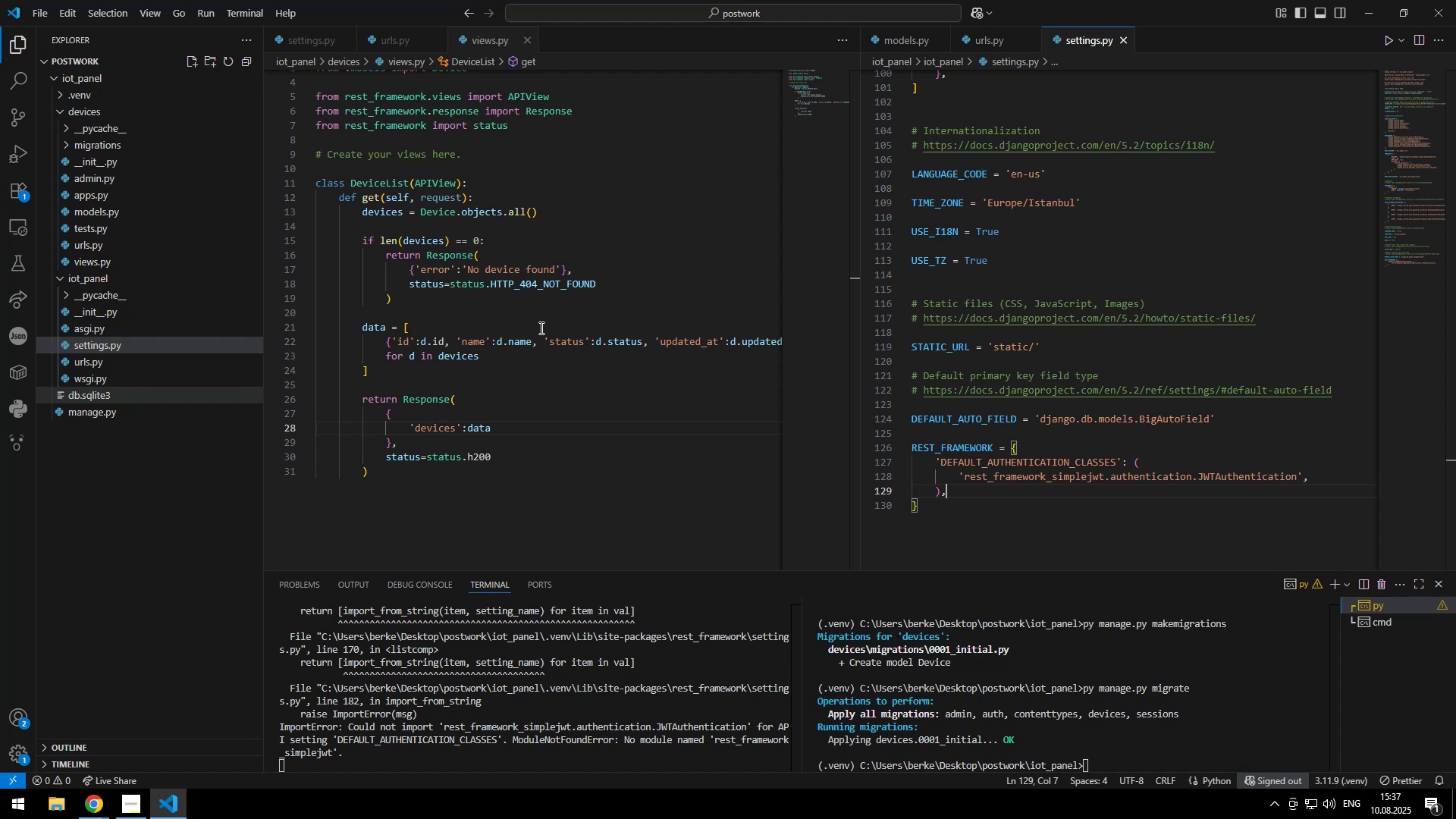 
key(Control+Backspace)
 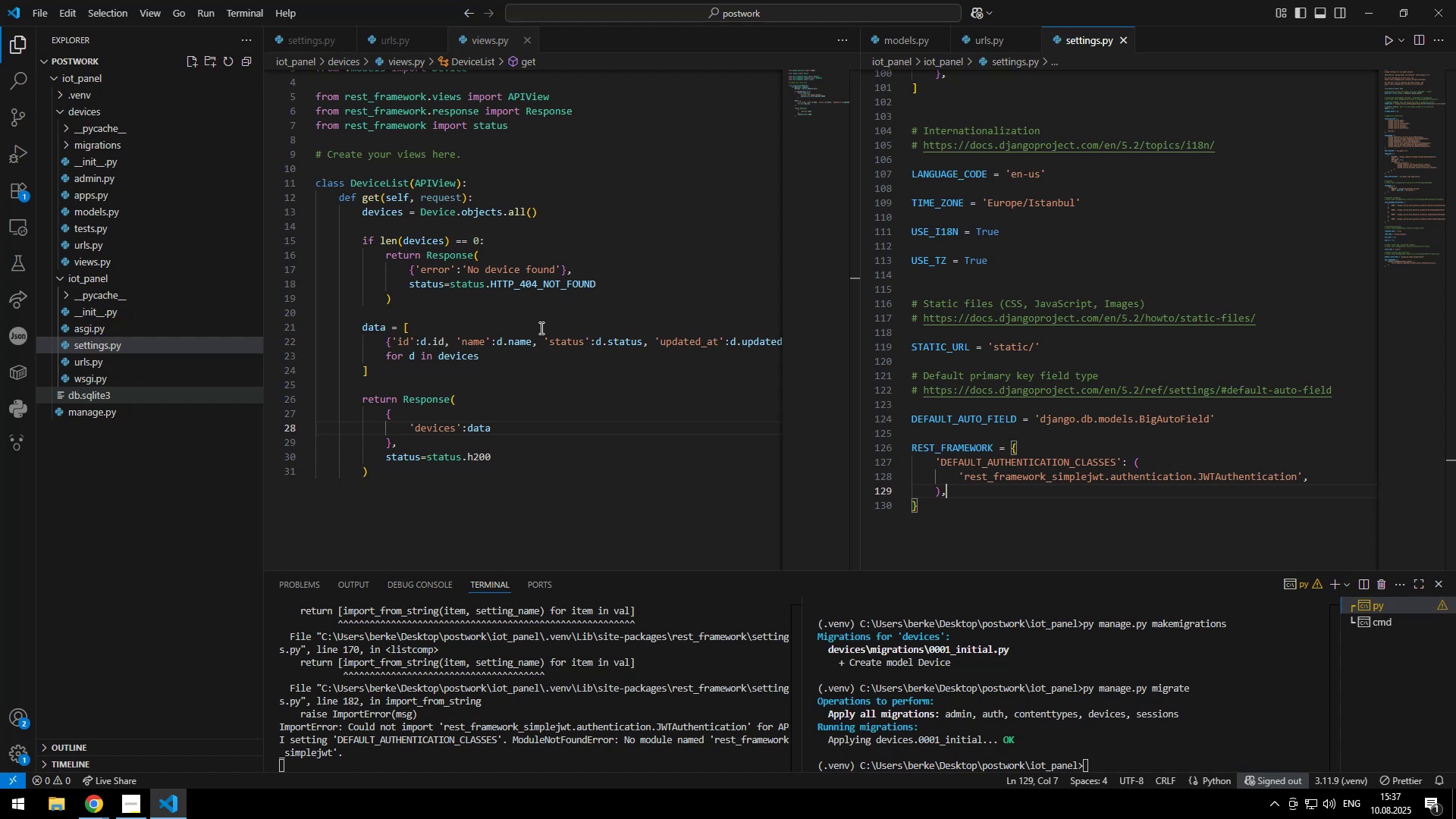 
key(Control+Backspace)
 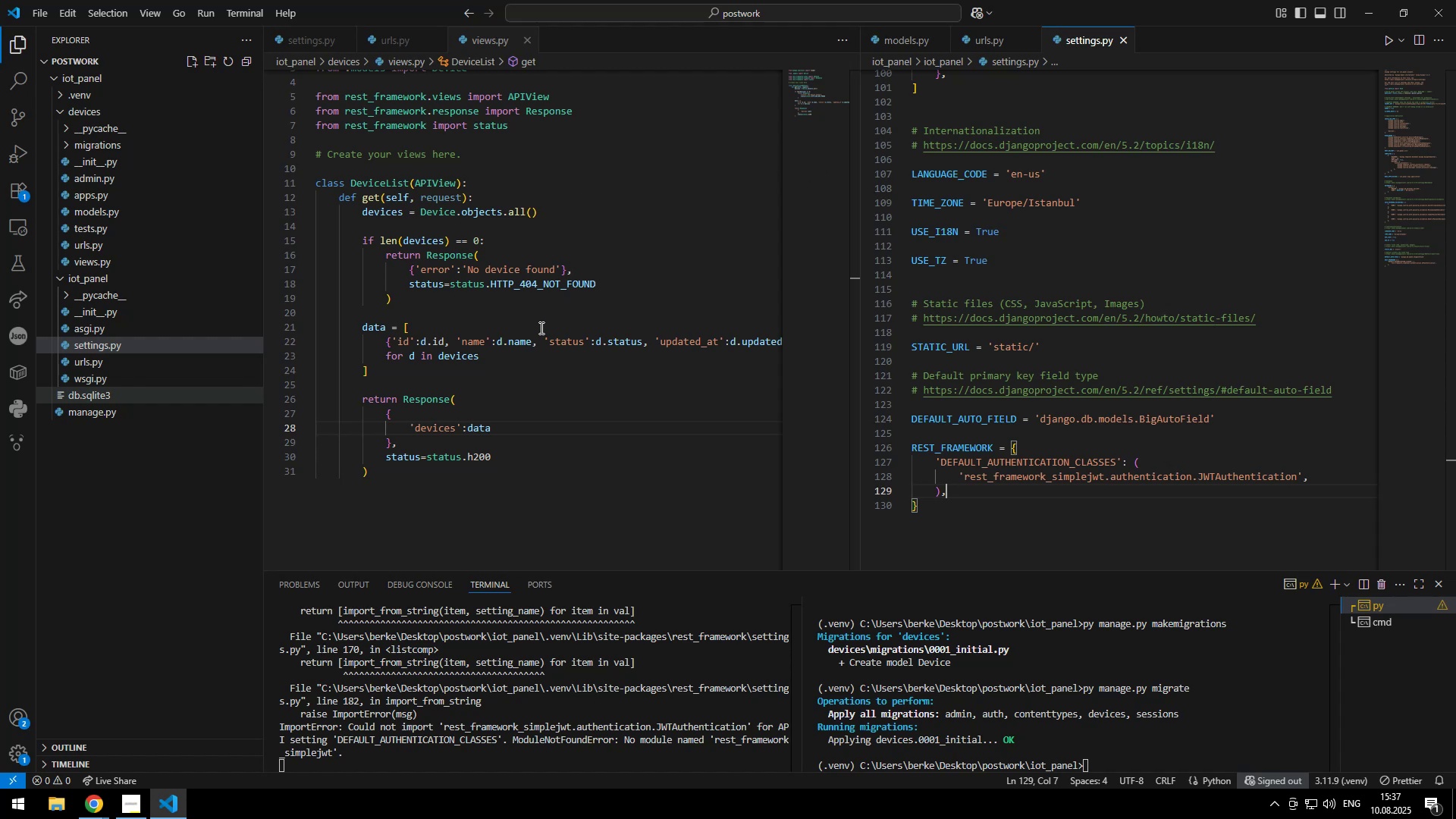 
key(Control+Backspace)
 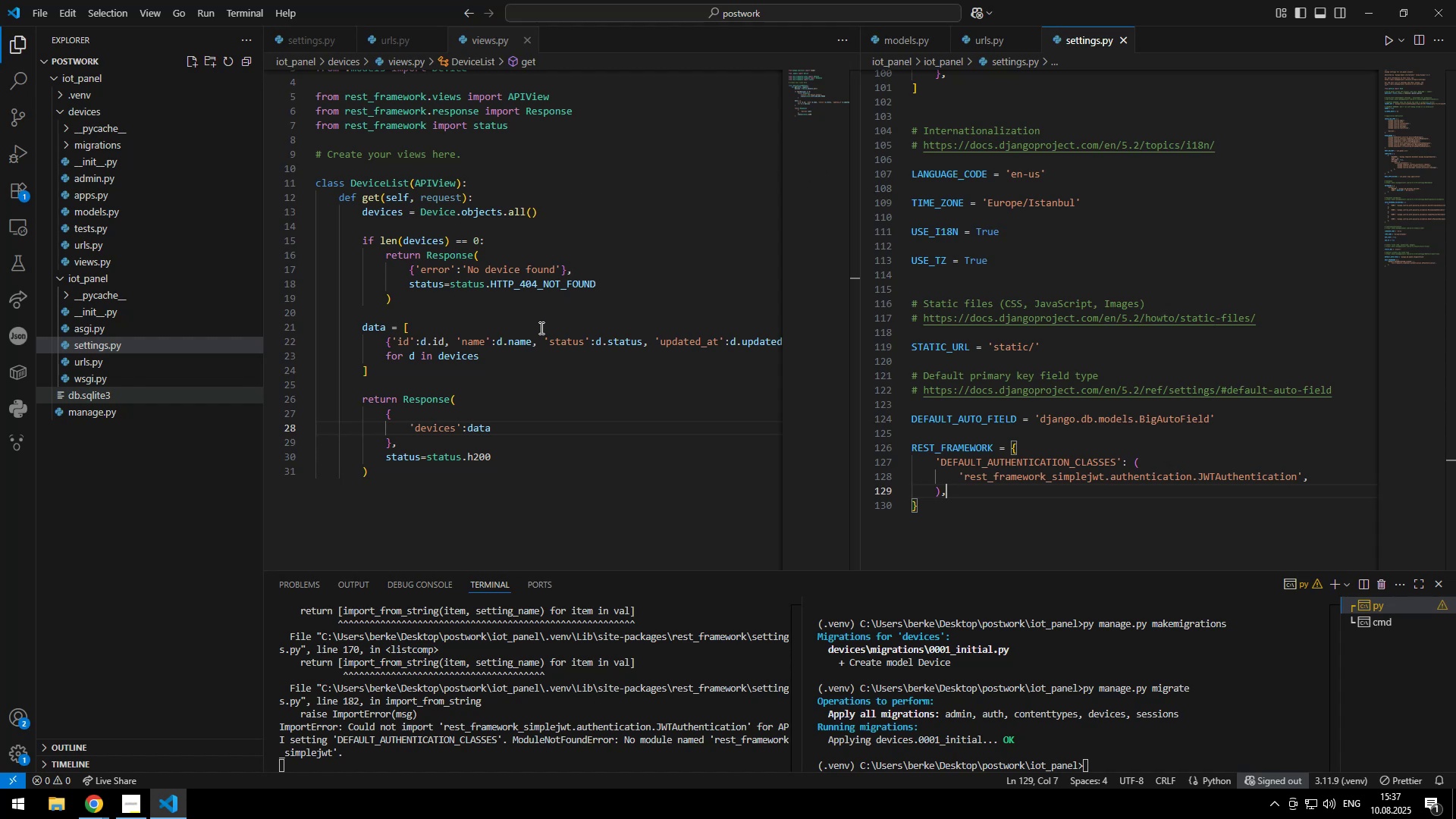 
key(Control+Backspace)
 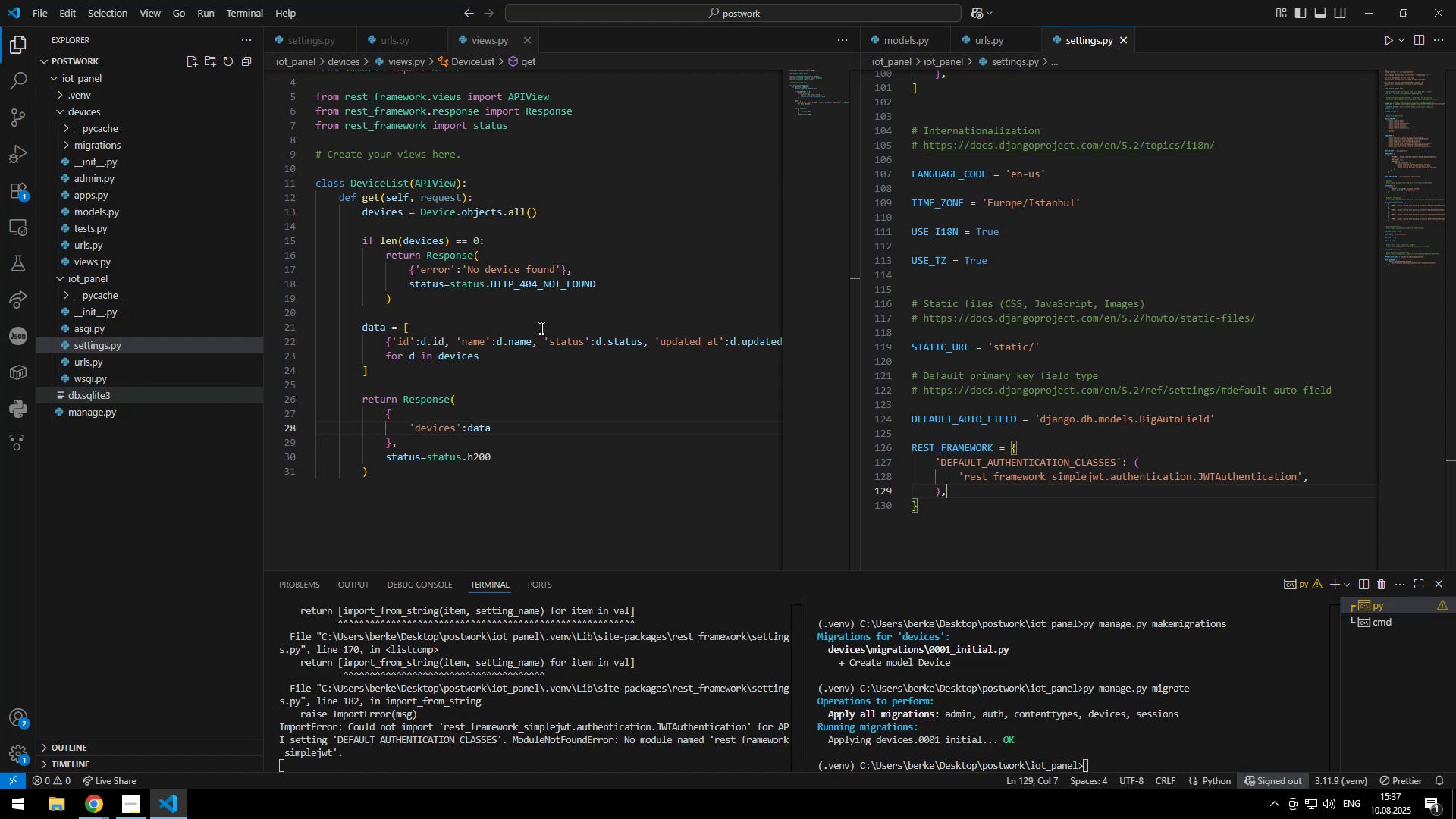 
type(get)
key(Tab)
type(()
 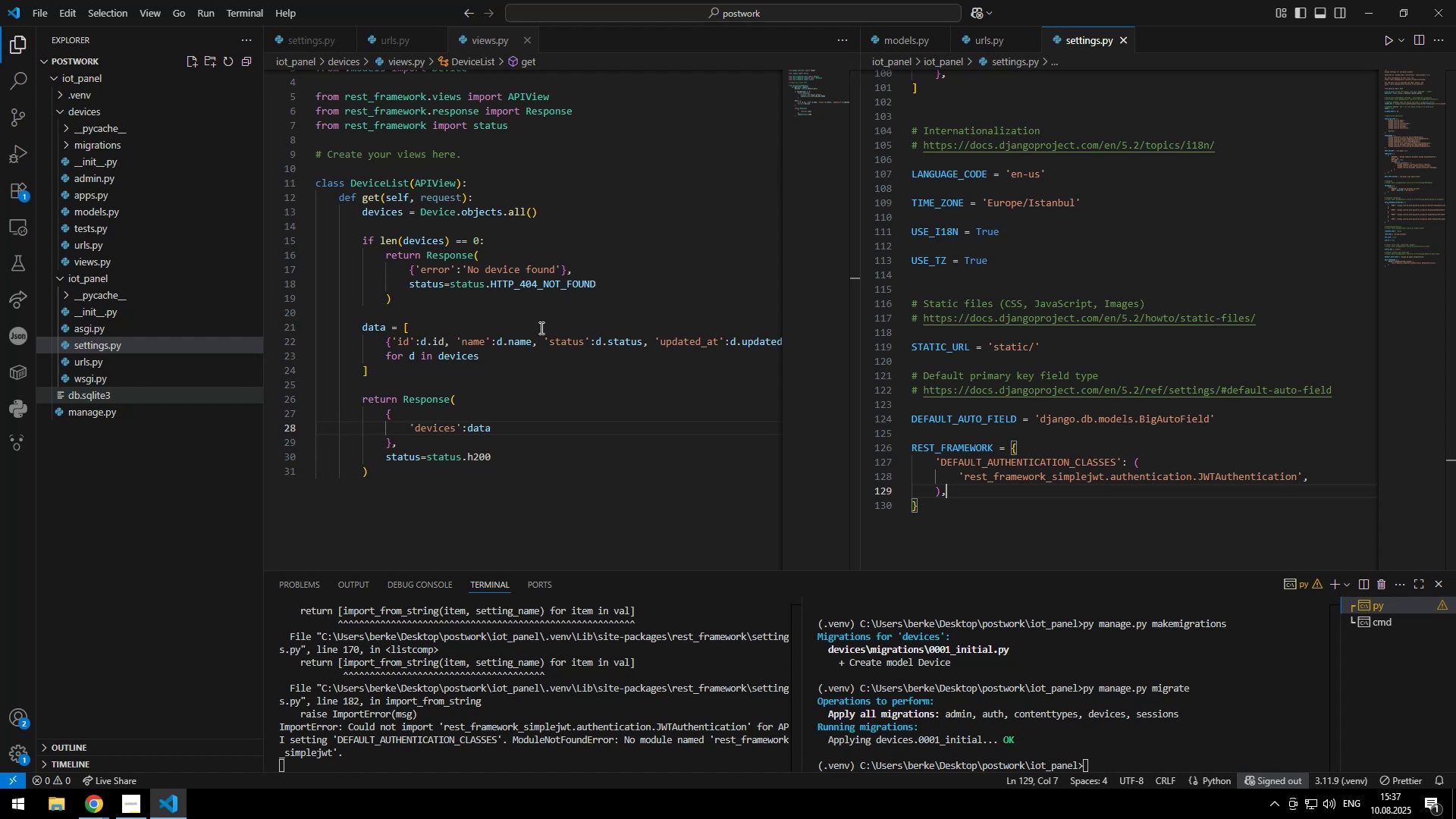 
 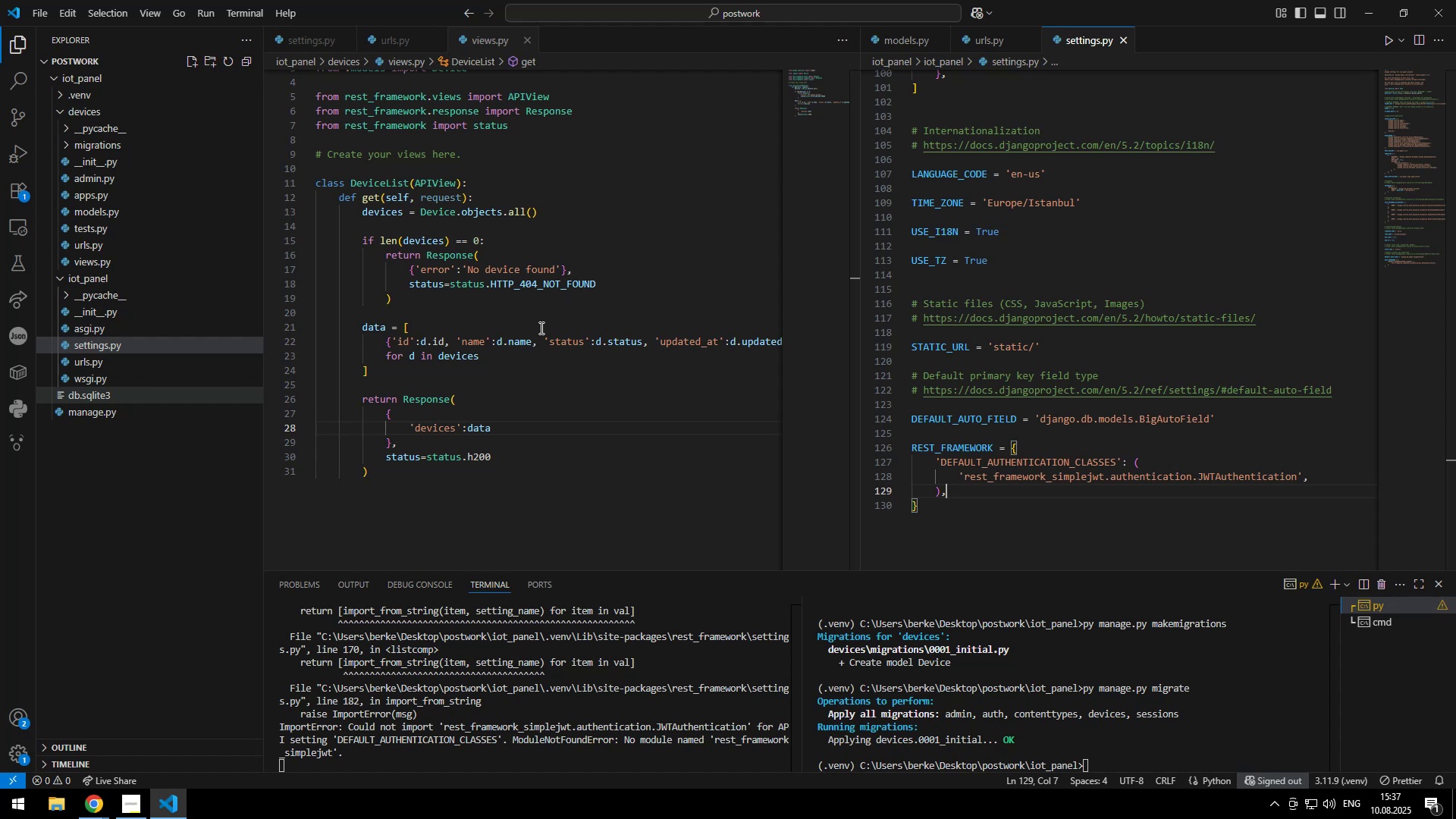 
key(Enter)
 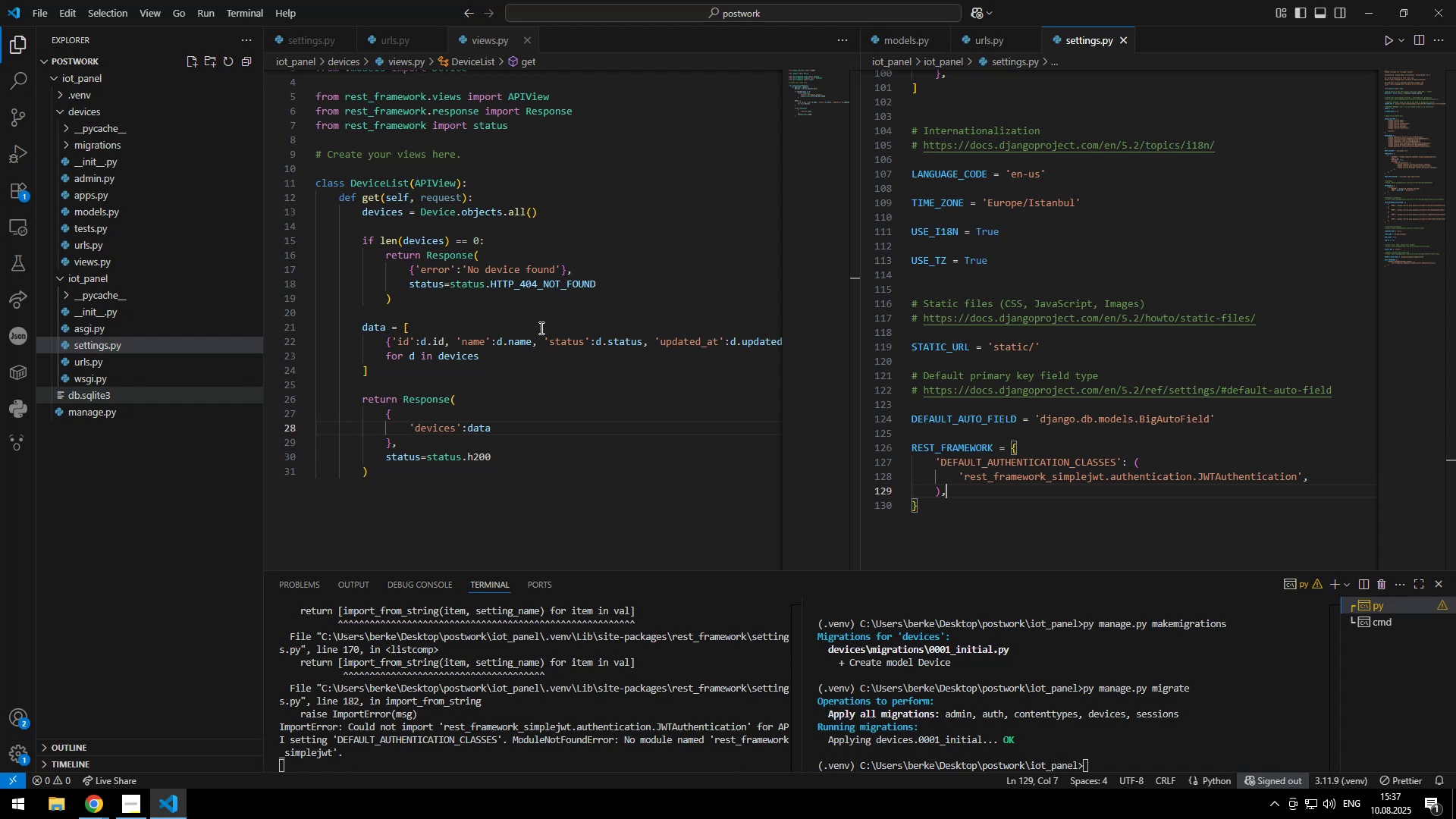 
type(Devi)
key(Tab)
type(,)
 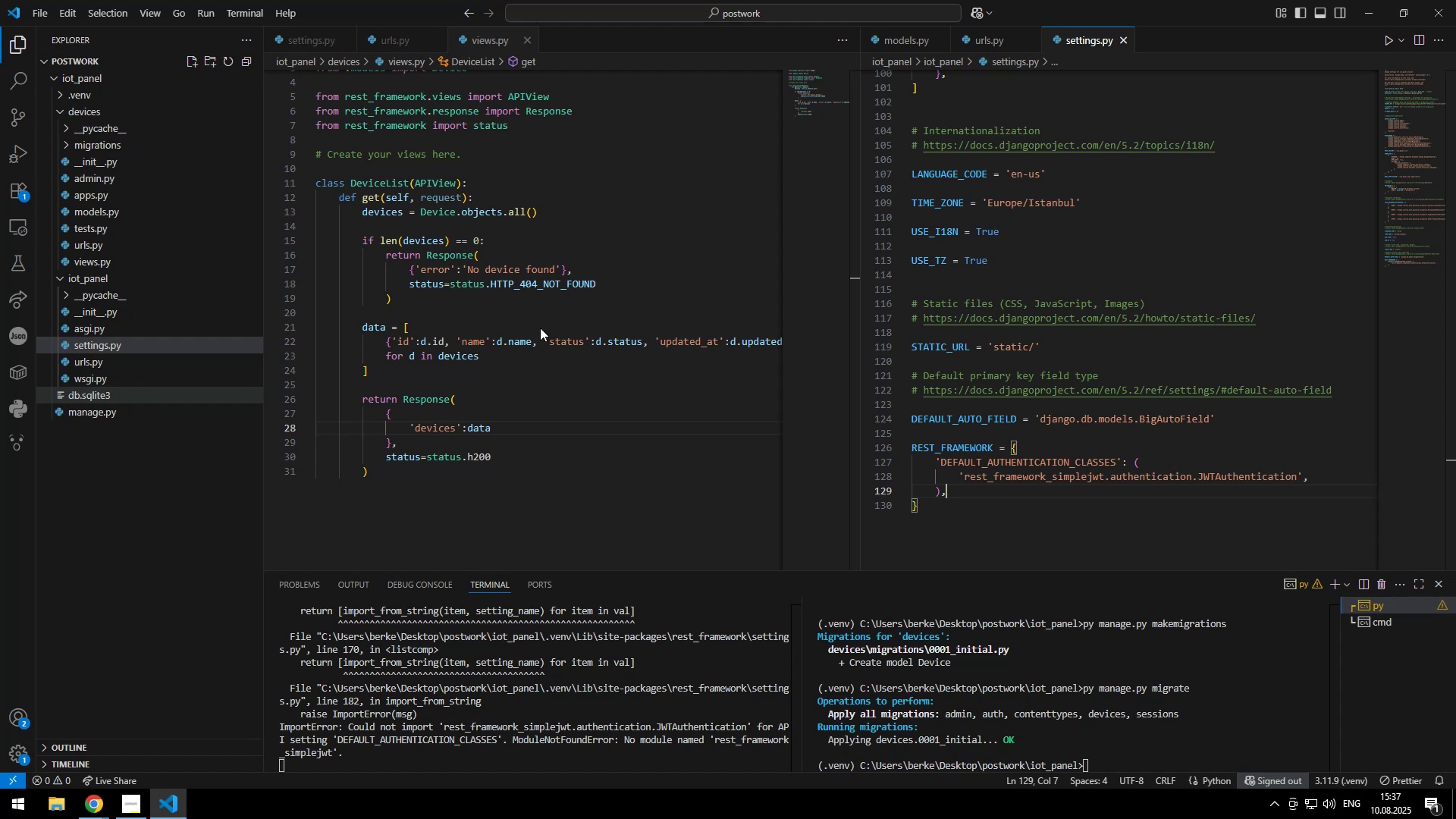 
key(Enter)
 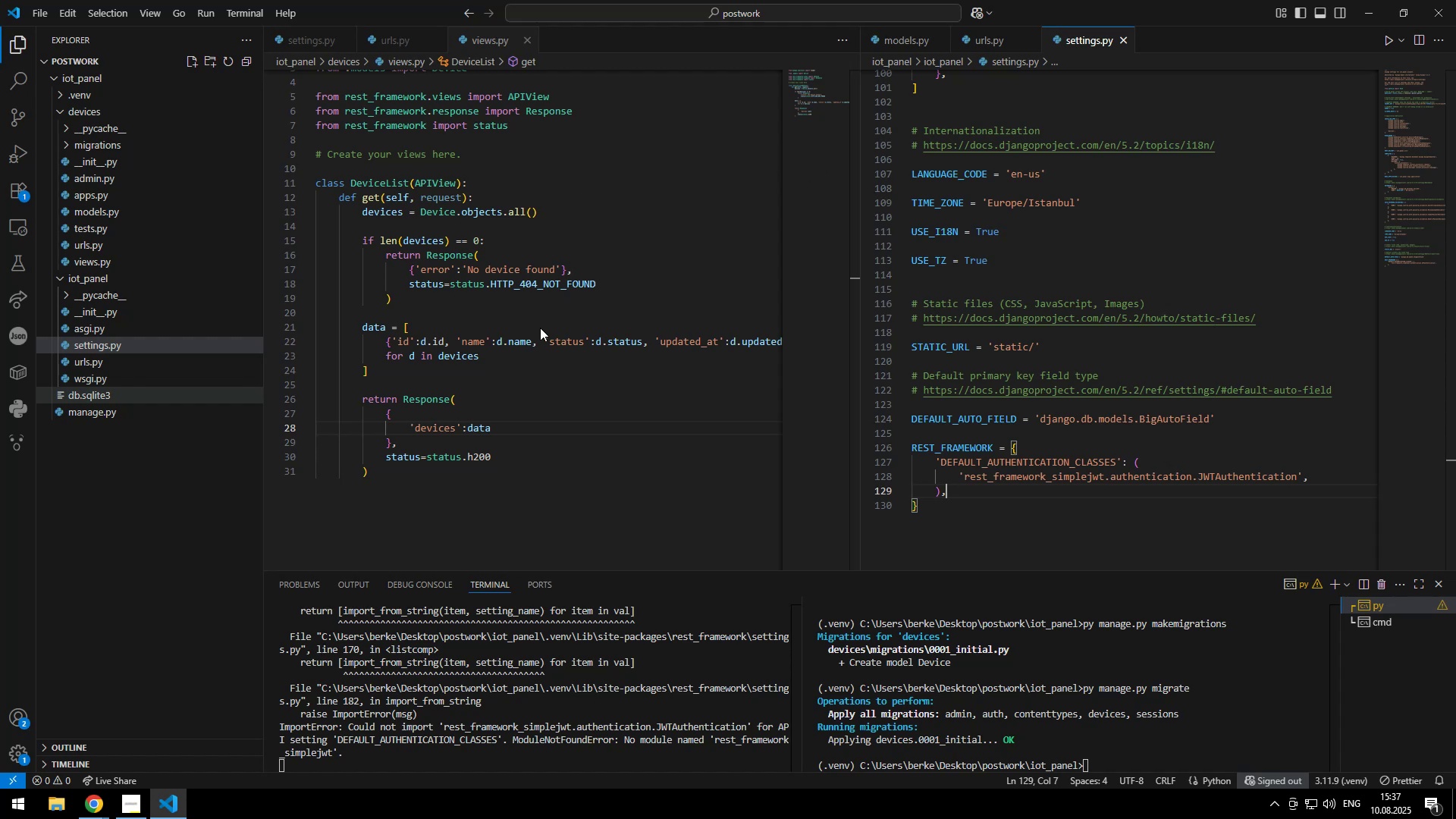 
type(id=)
key(Escape)
type(id)
key(Escape)
 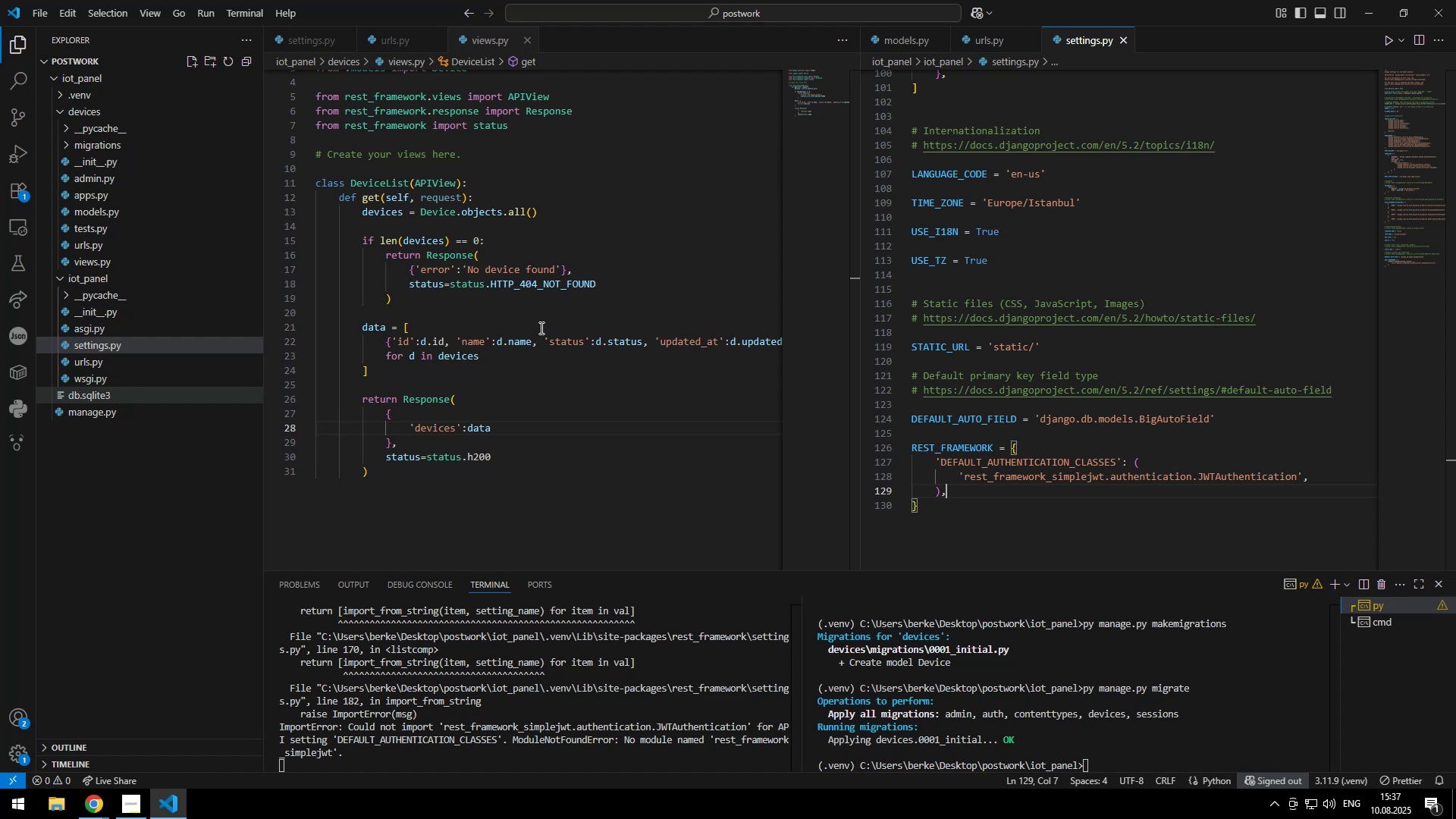 
key(ArrowDown)
 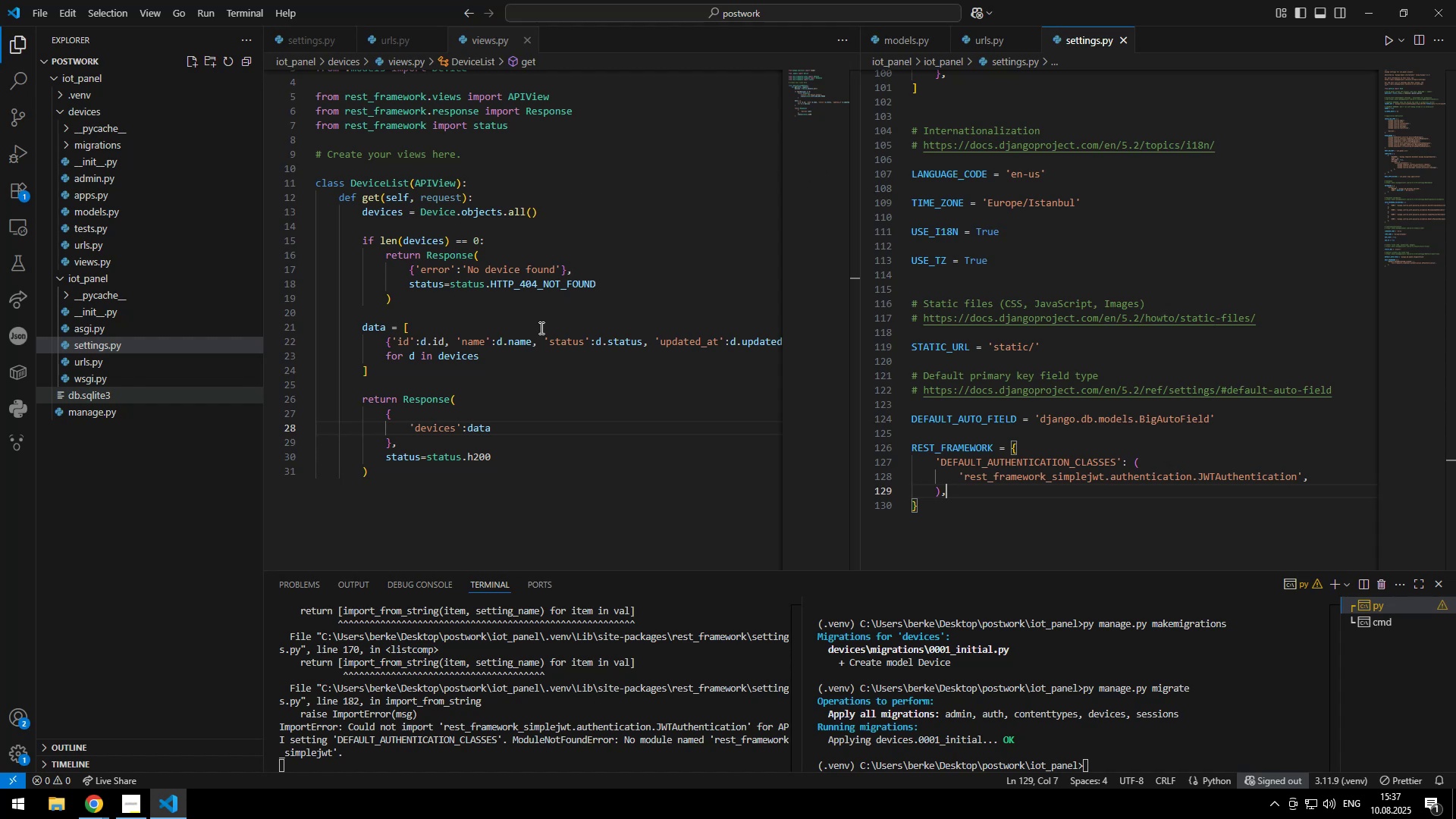 
key(Enter)
 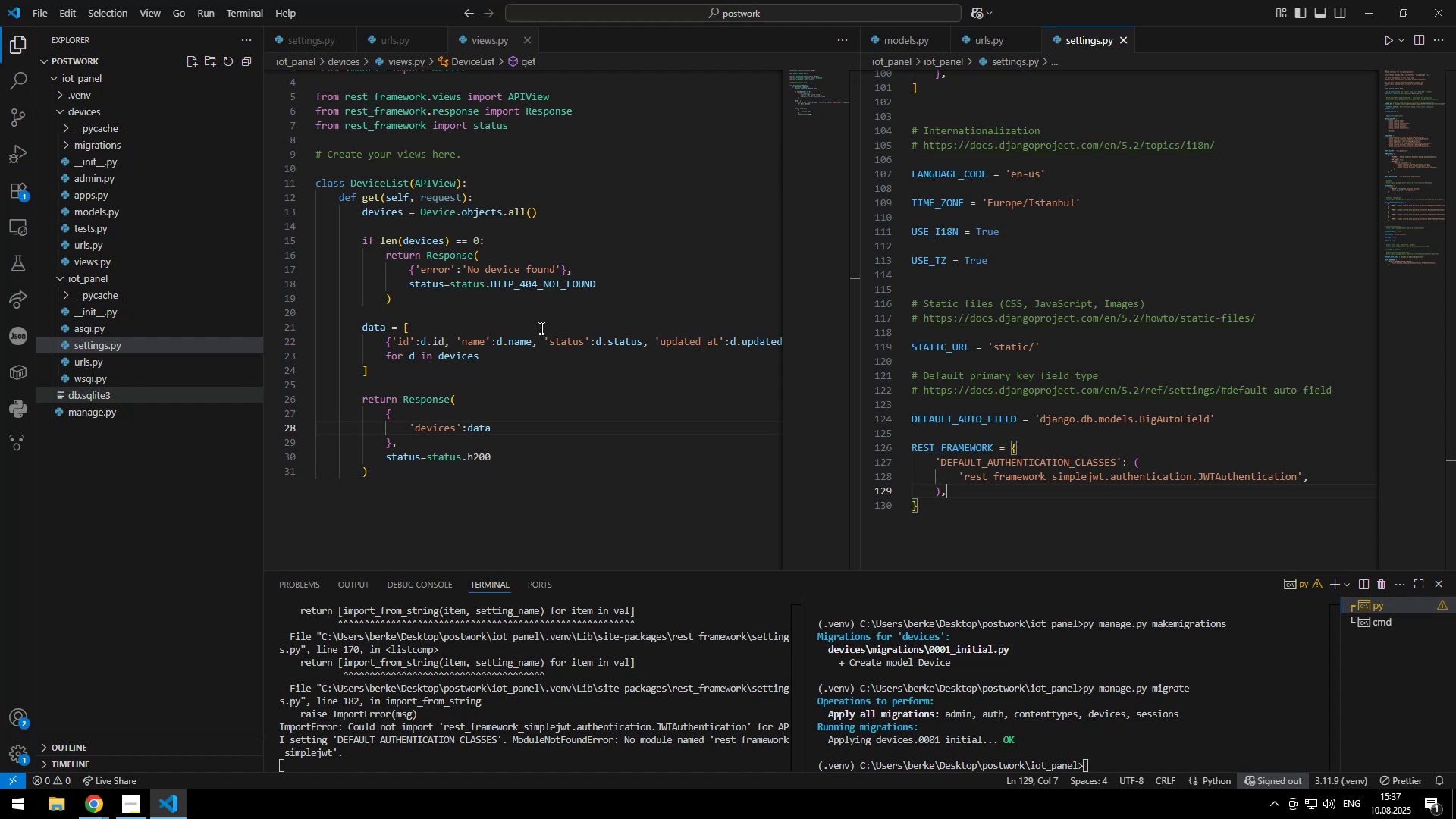 
key(Enter)
 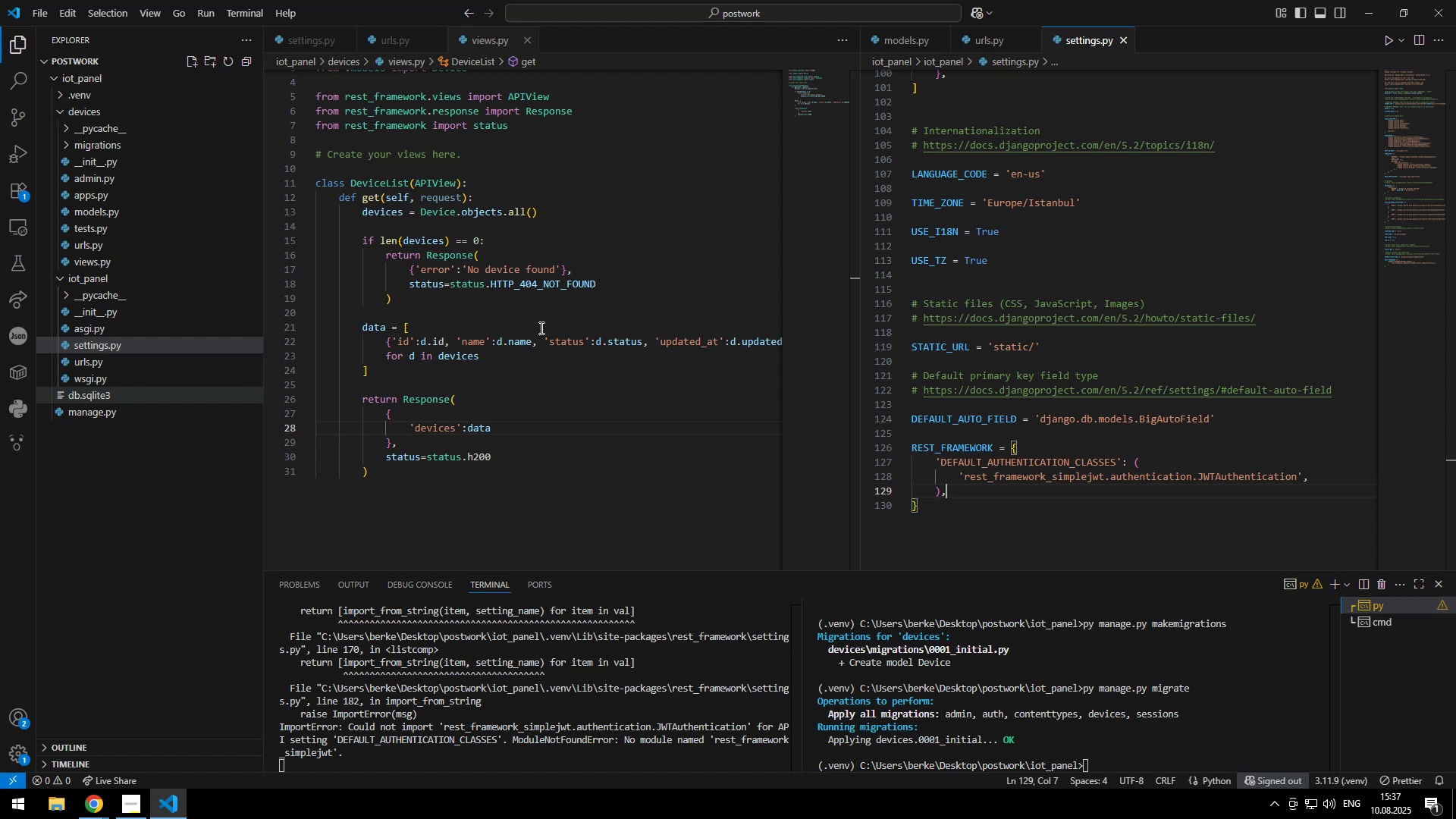 
type(data = {)
 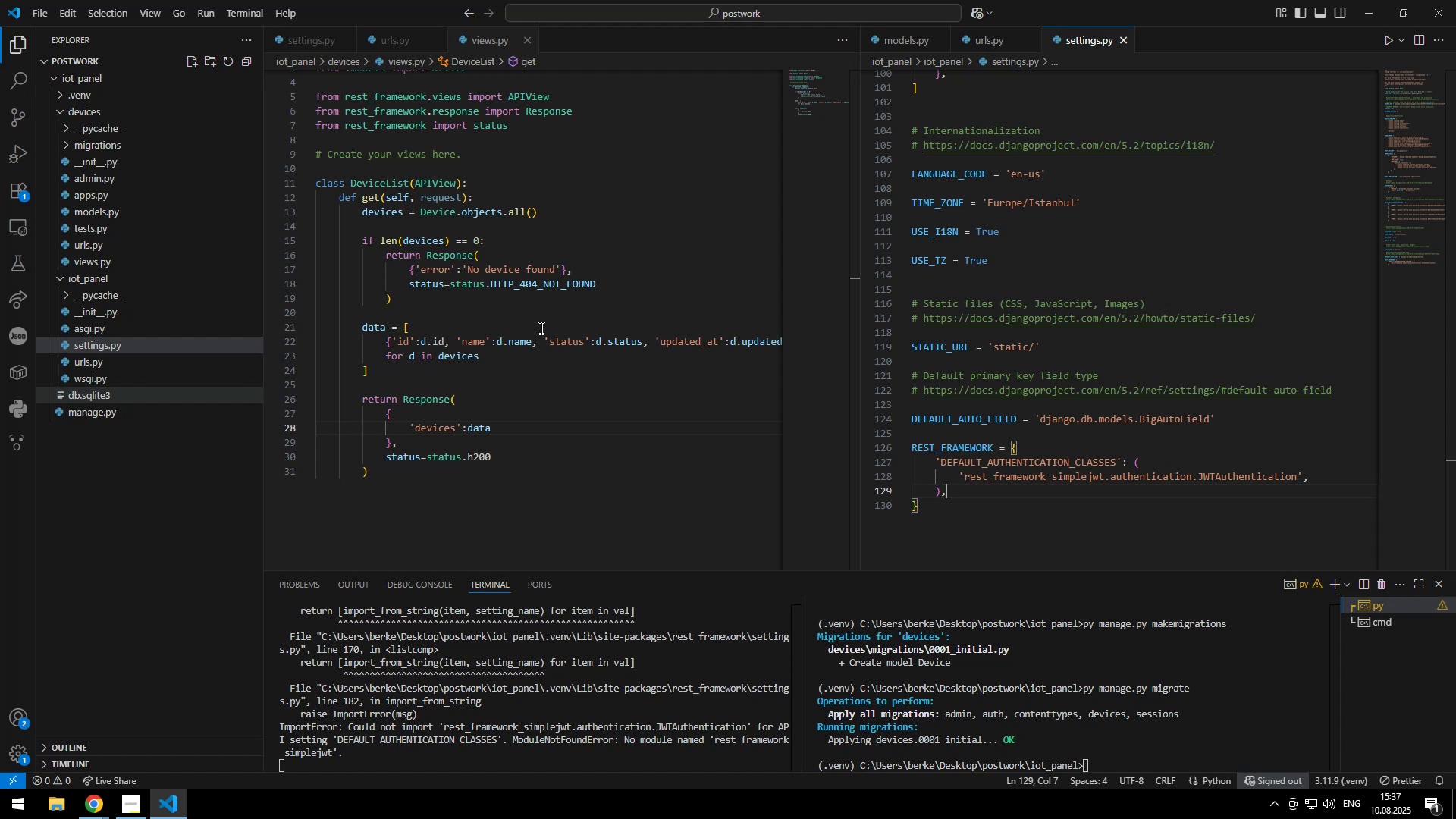 
key(Control+Z)
 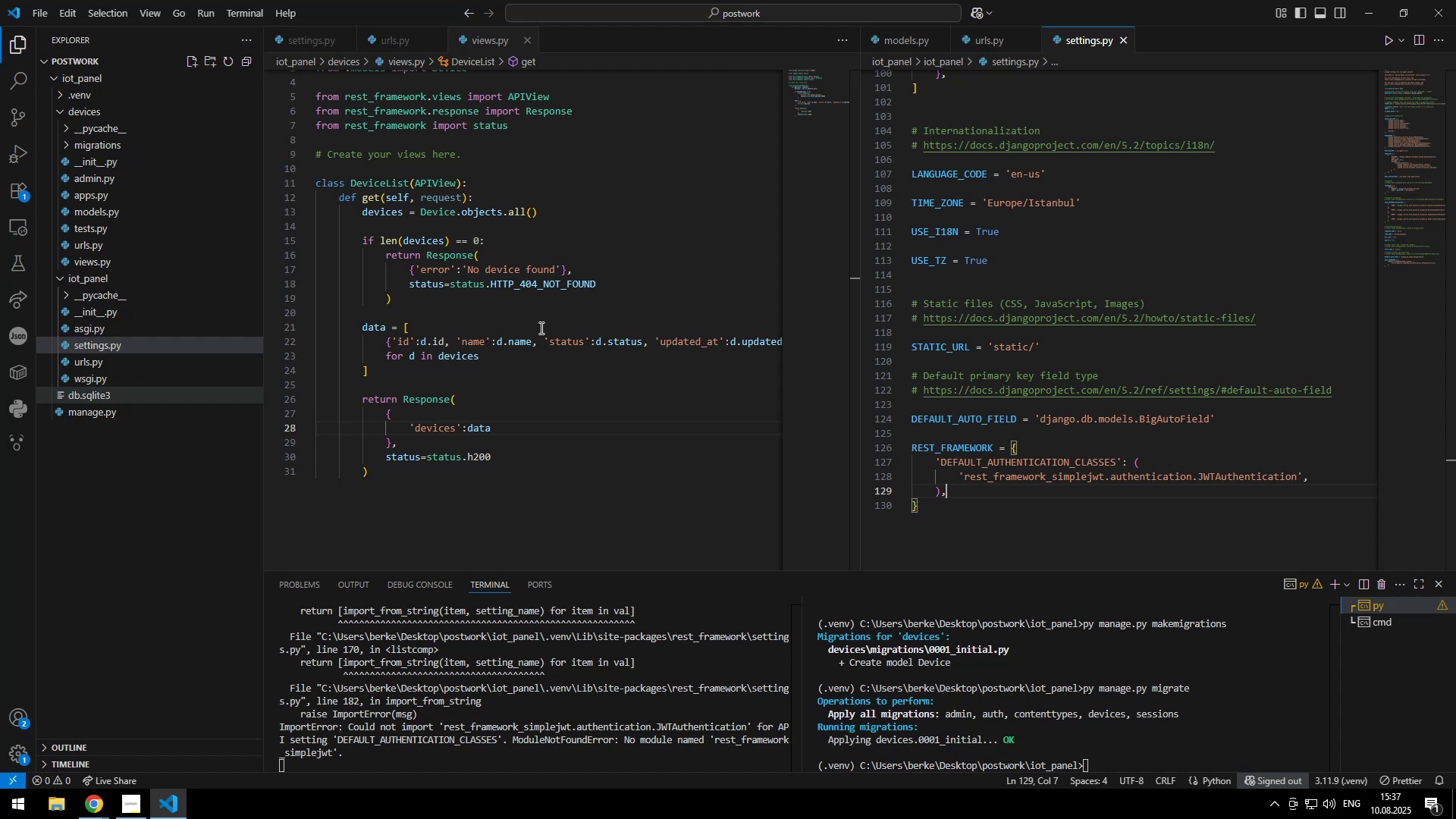 
key(Control+Z)
 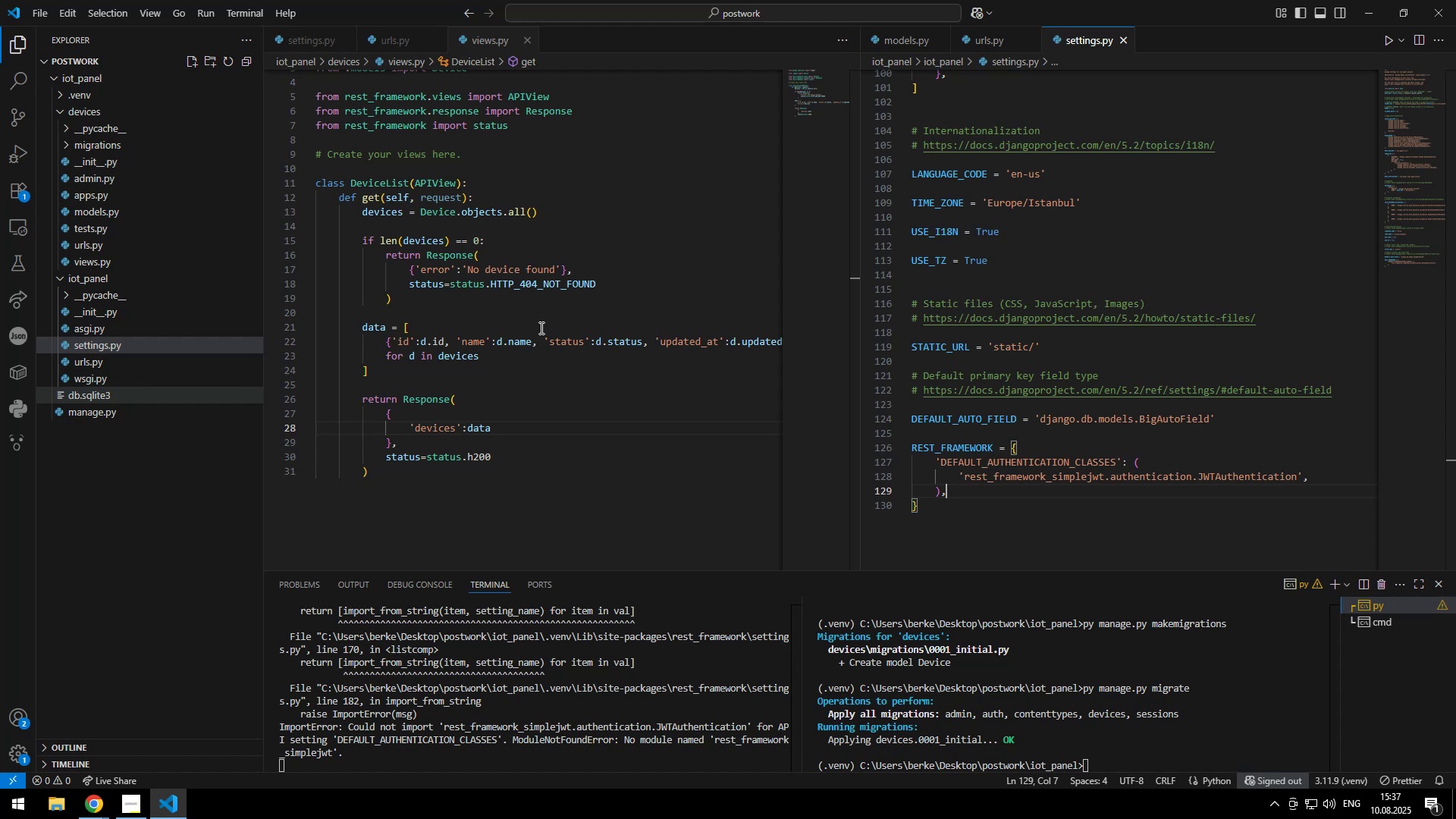 
key(Control+Z)
 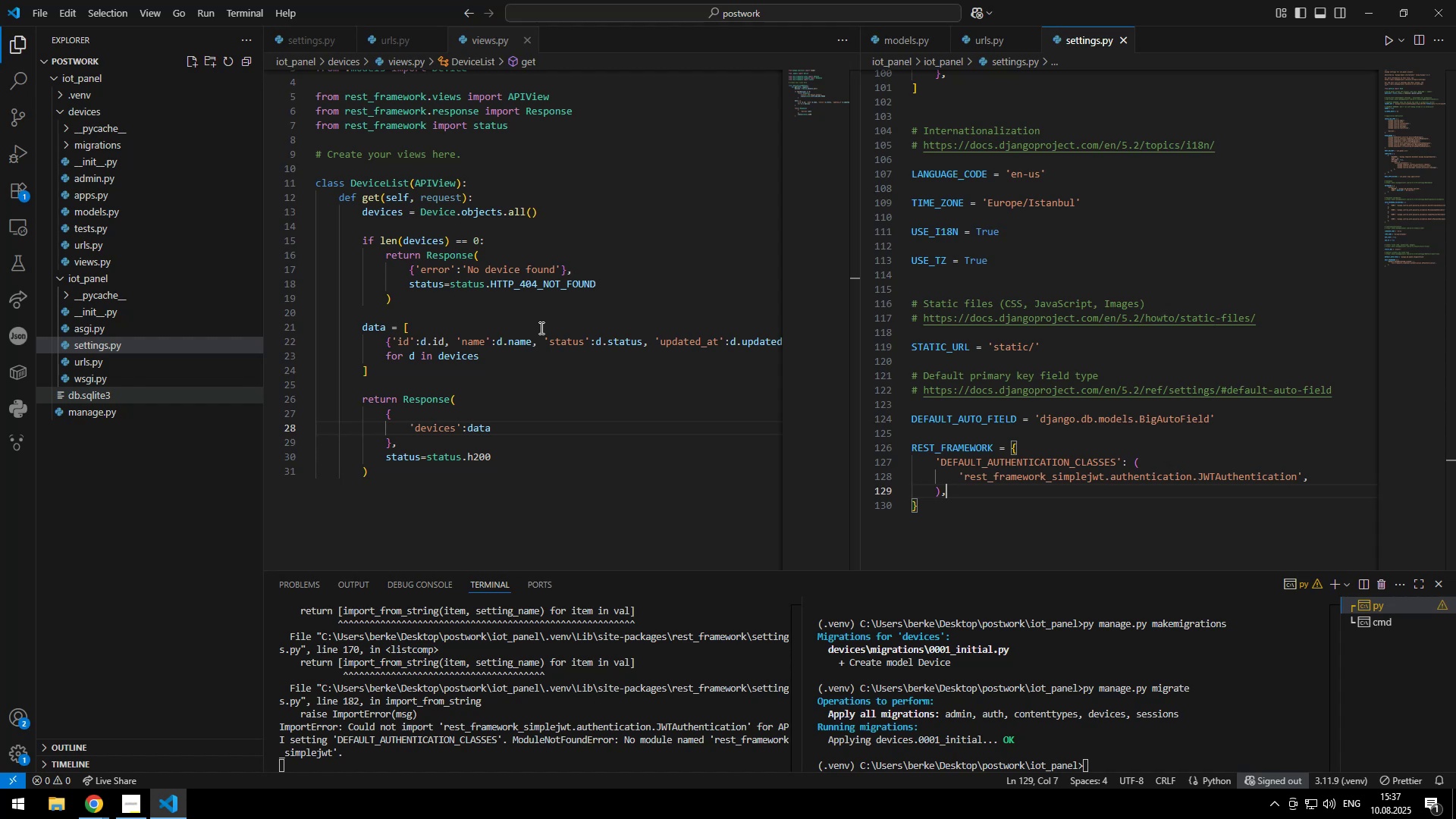 
key(Control+Z)
 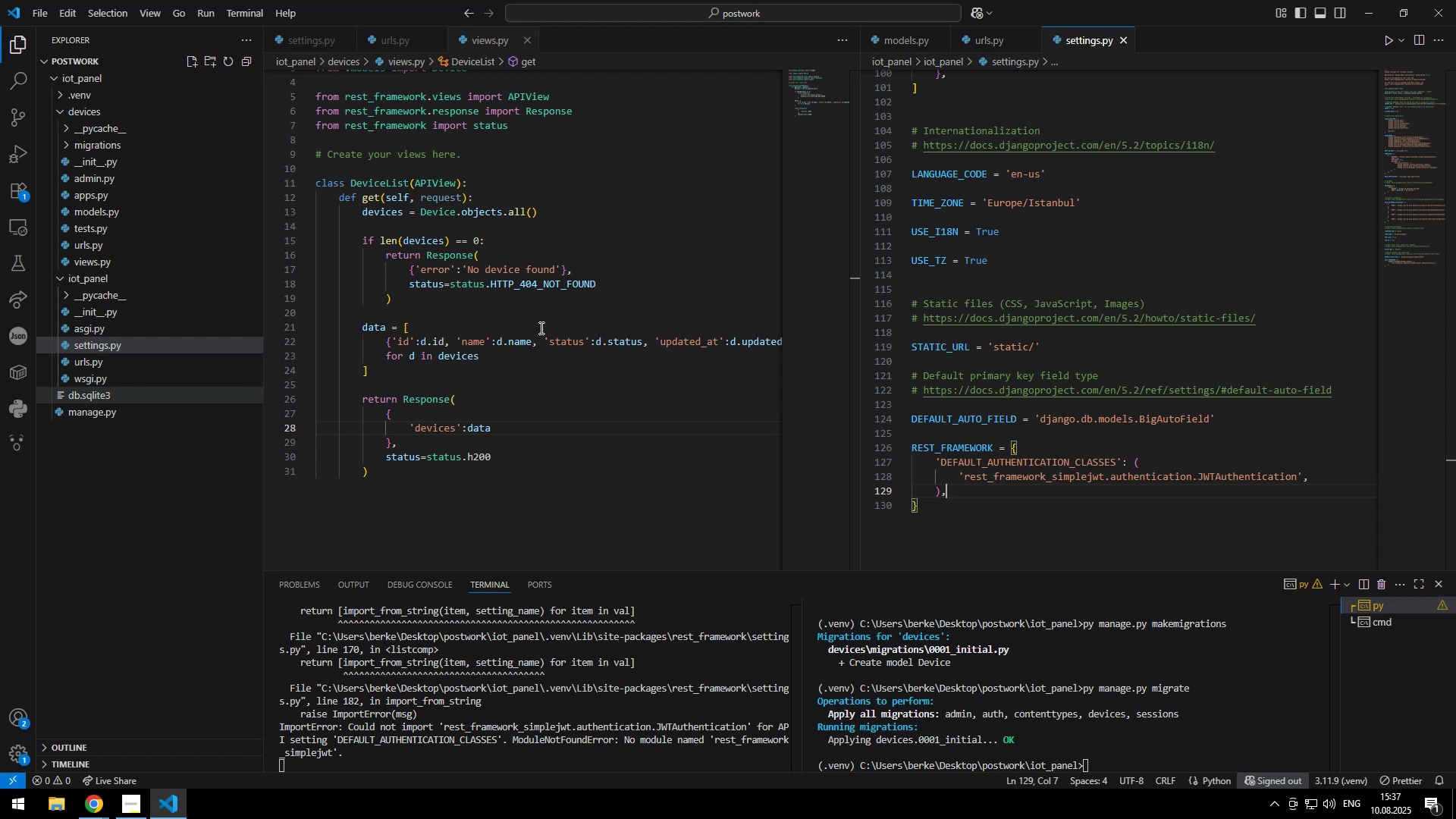 
type(device.status = nod device)
 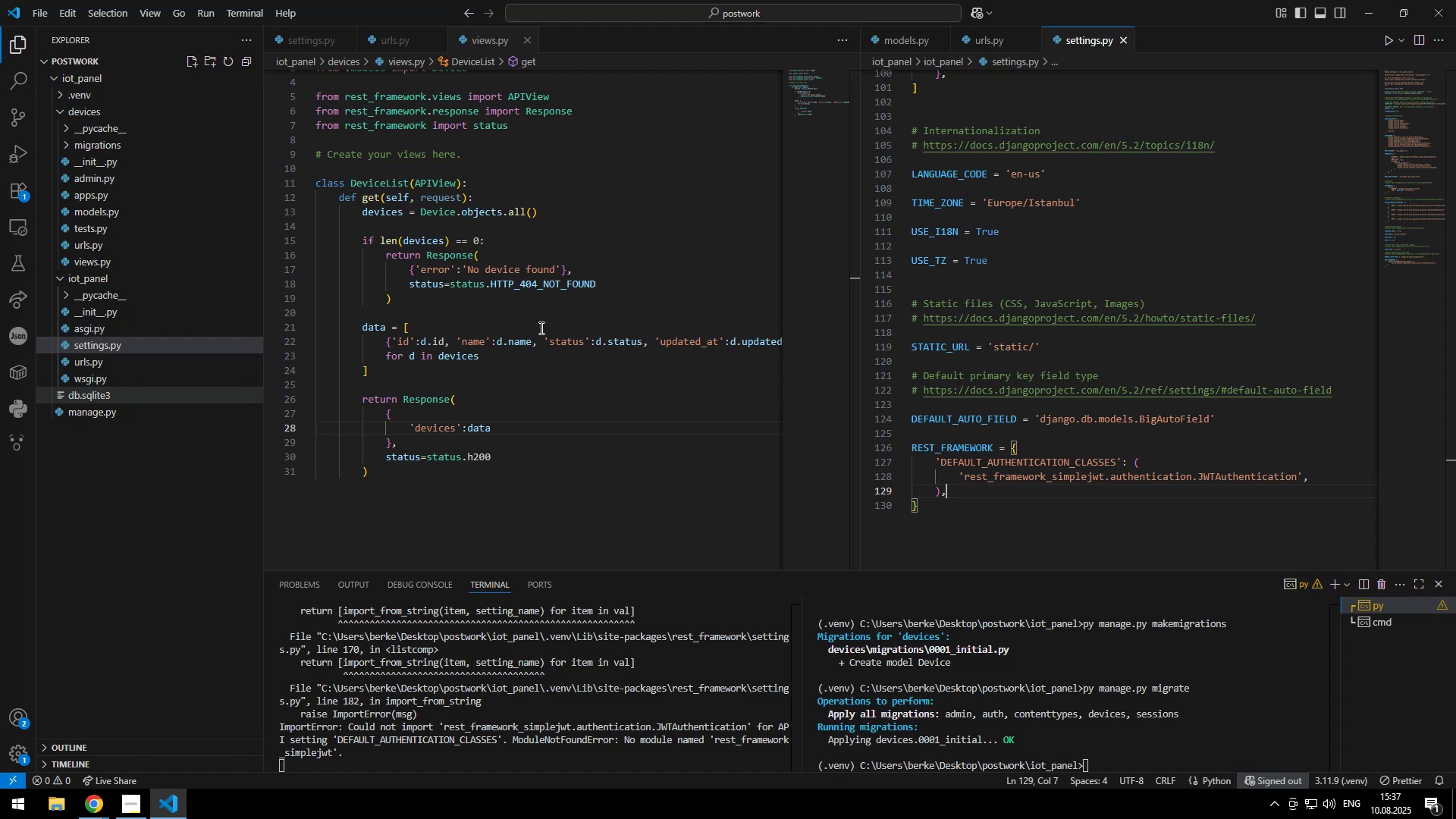 
key(Control+Backspace)
 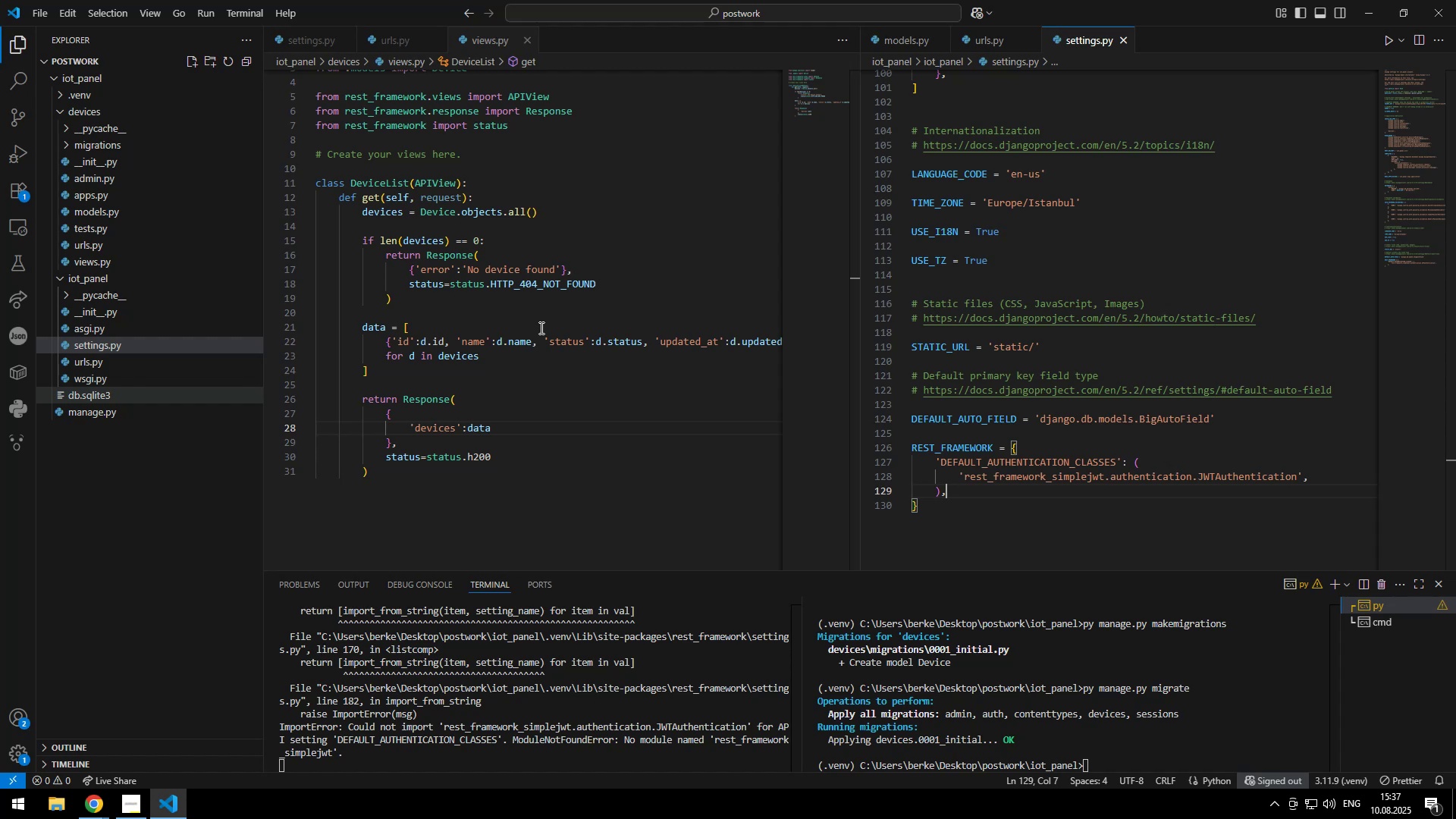 
key(Control+Backspace)
 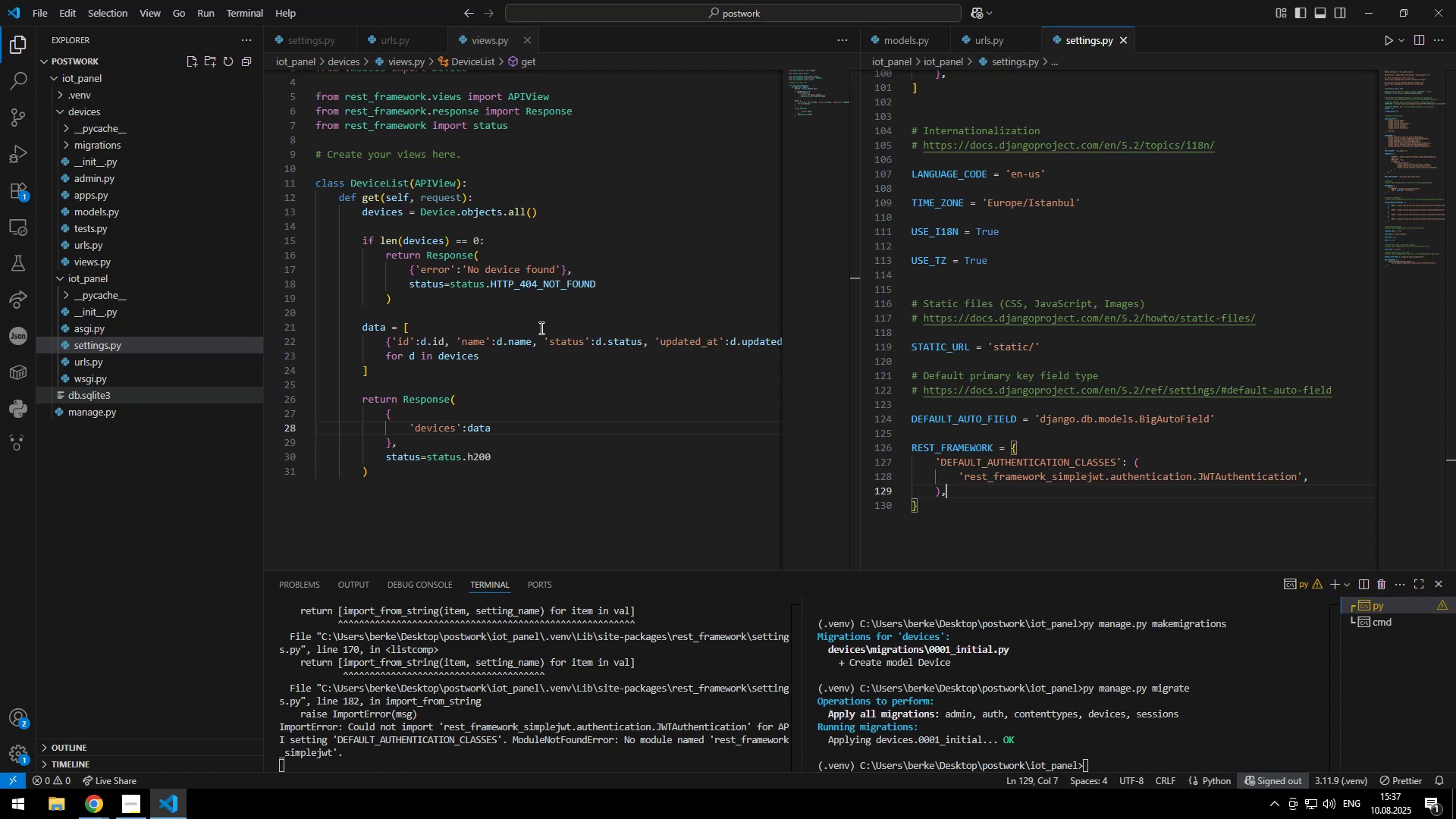 
type(not device.status)
key(Escape)
 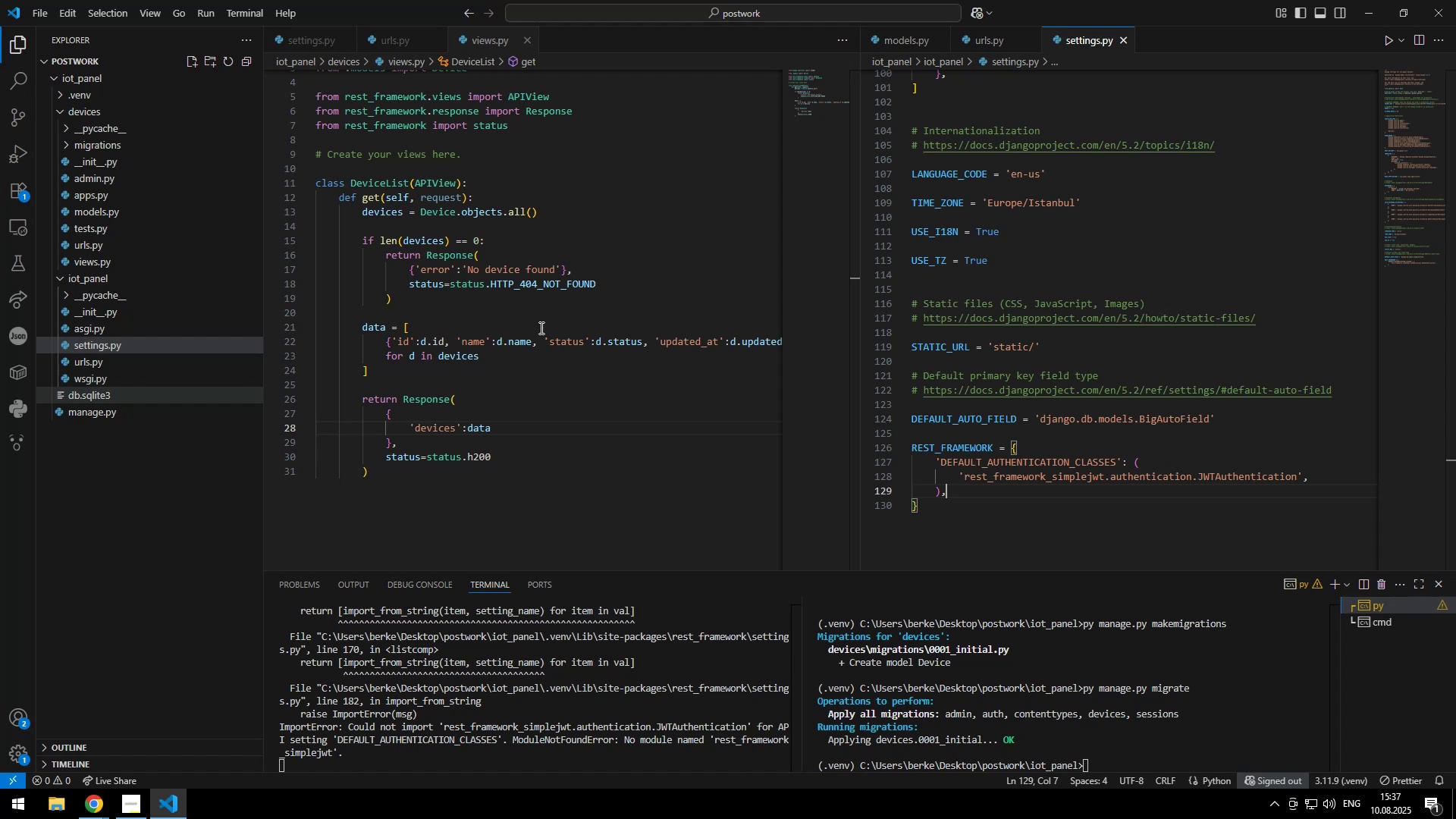 
key(Enter)
 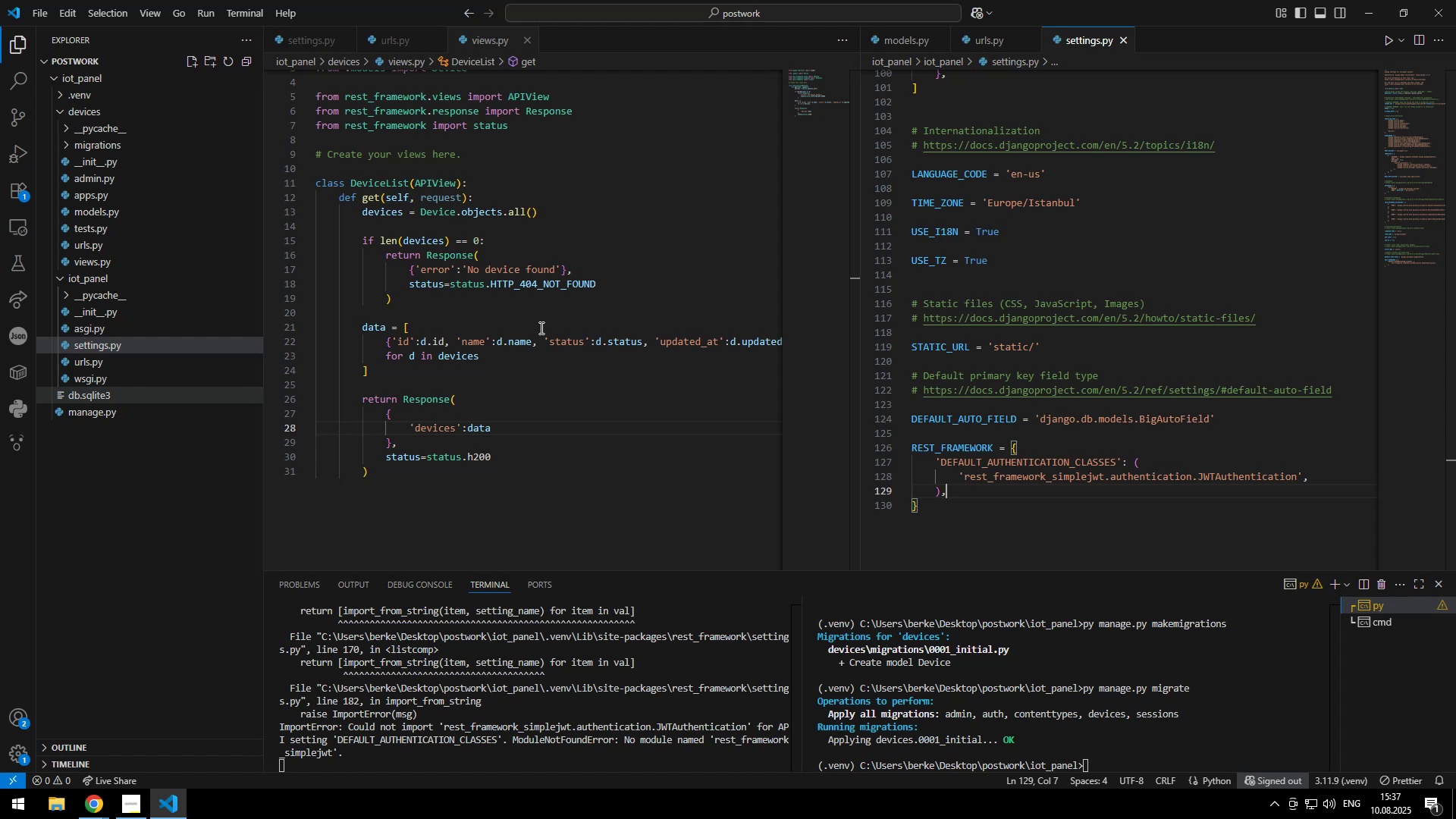 
key(Enter)
 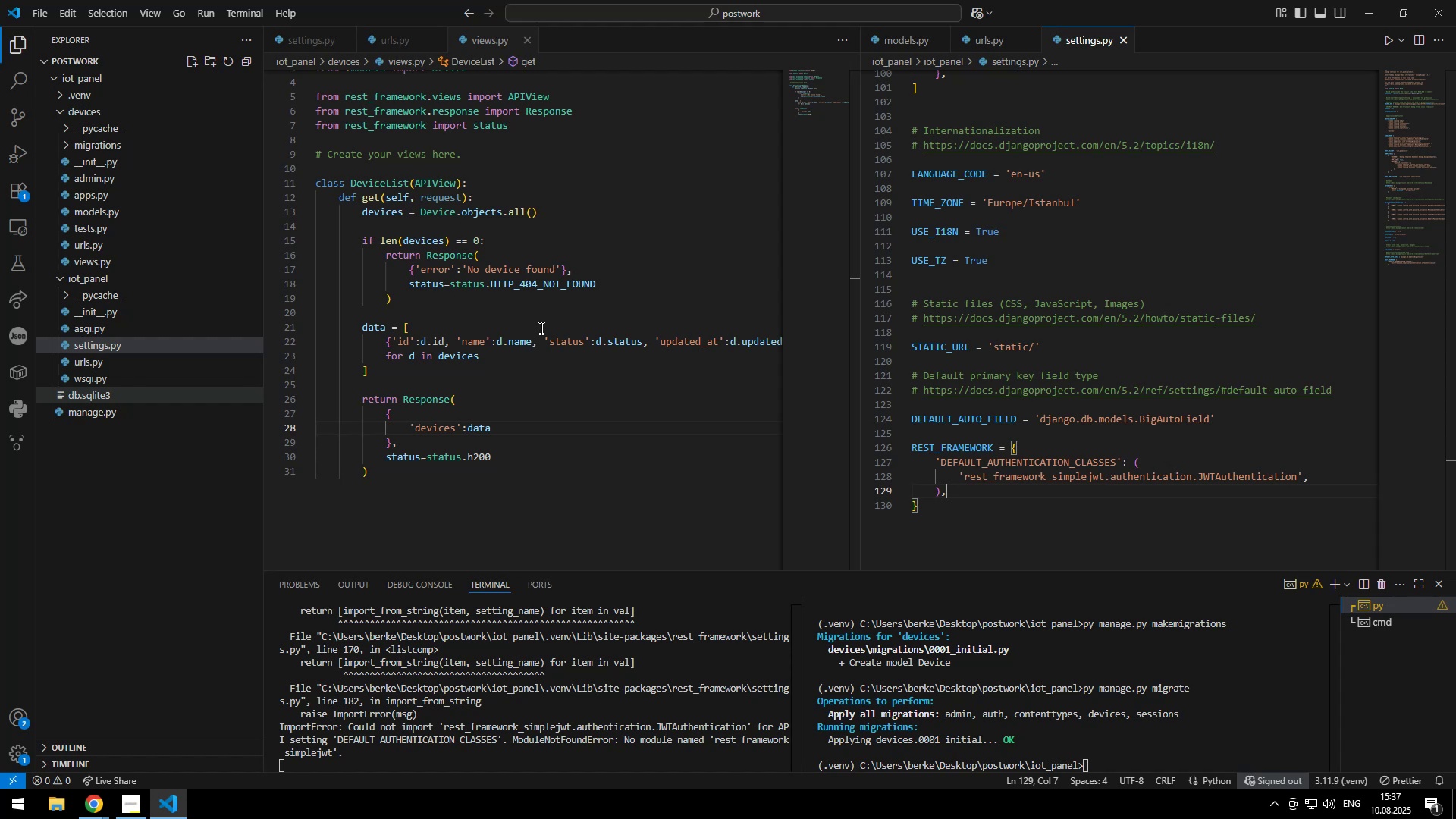 
type(return Resp()
key(Escape)
key(Backspace)
 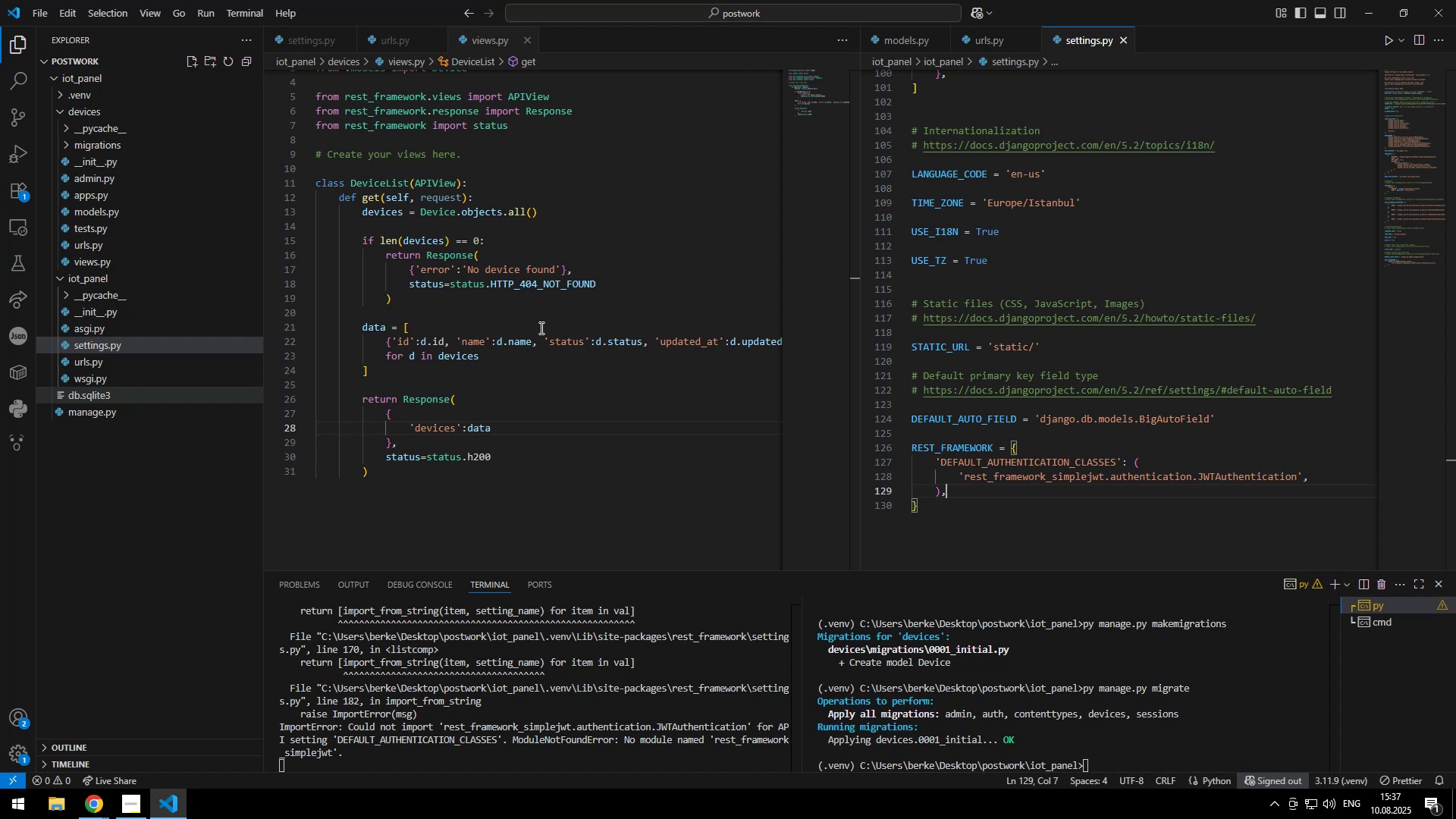 
key(Control+Backspace)
 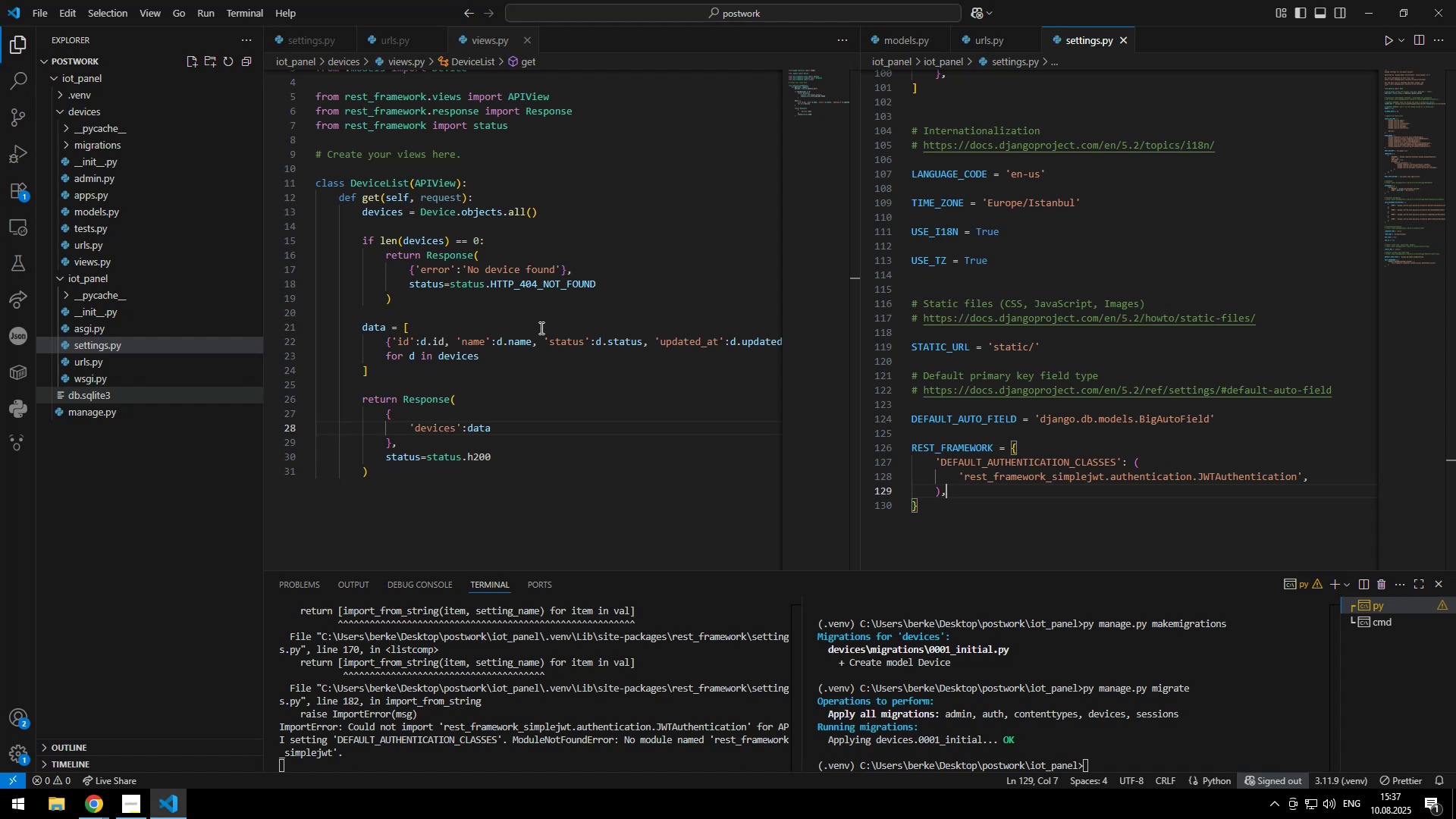 
key(Control+Backspace)
 